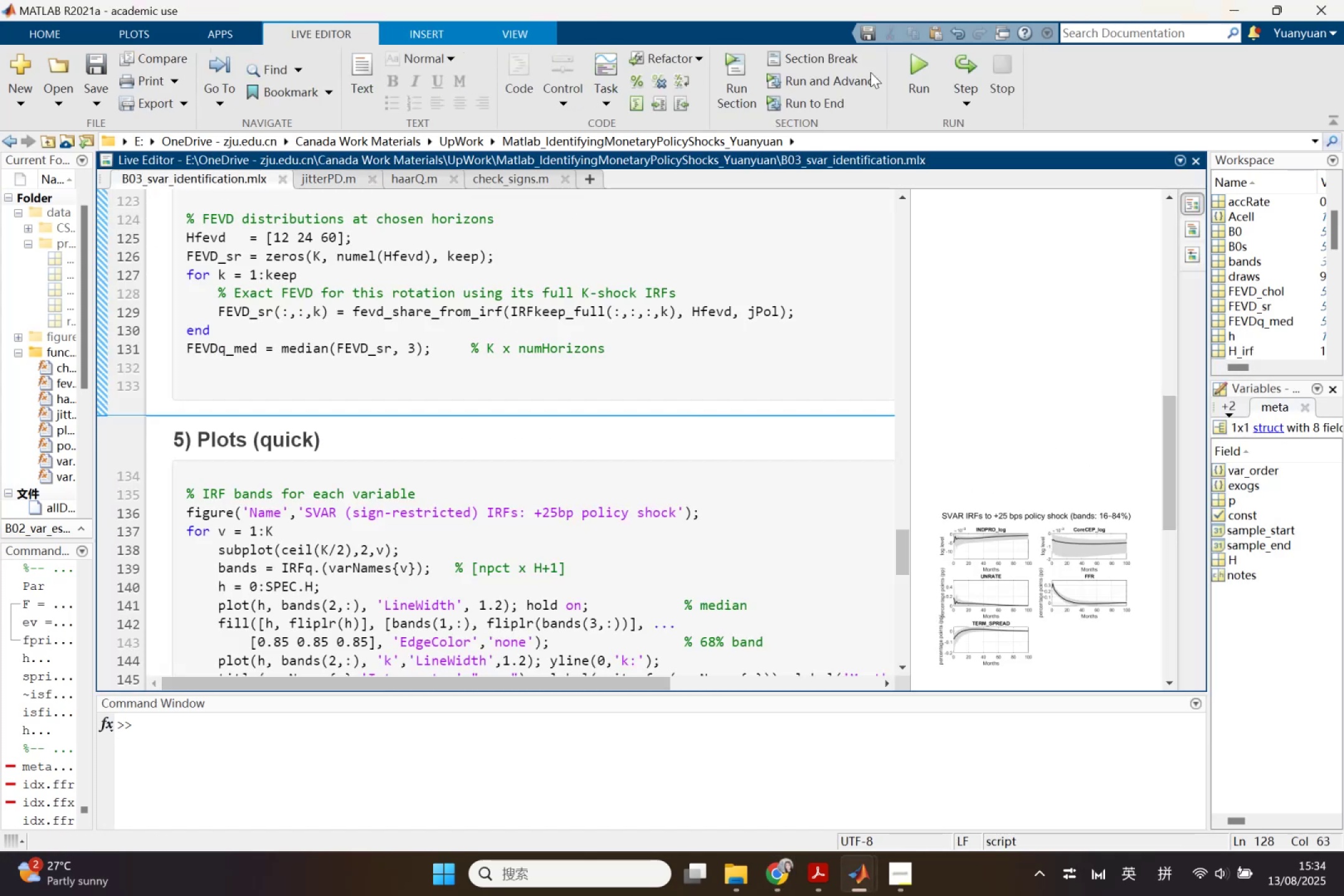 
left_click([918, 59])
 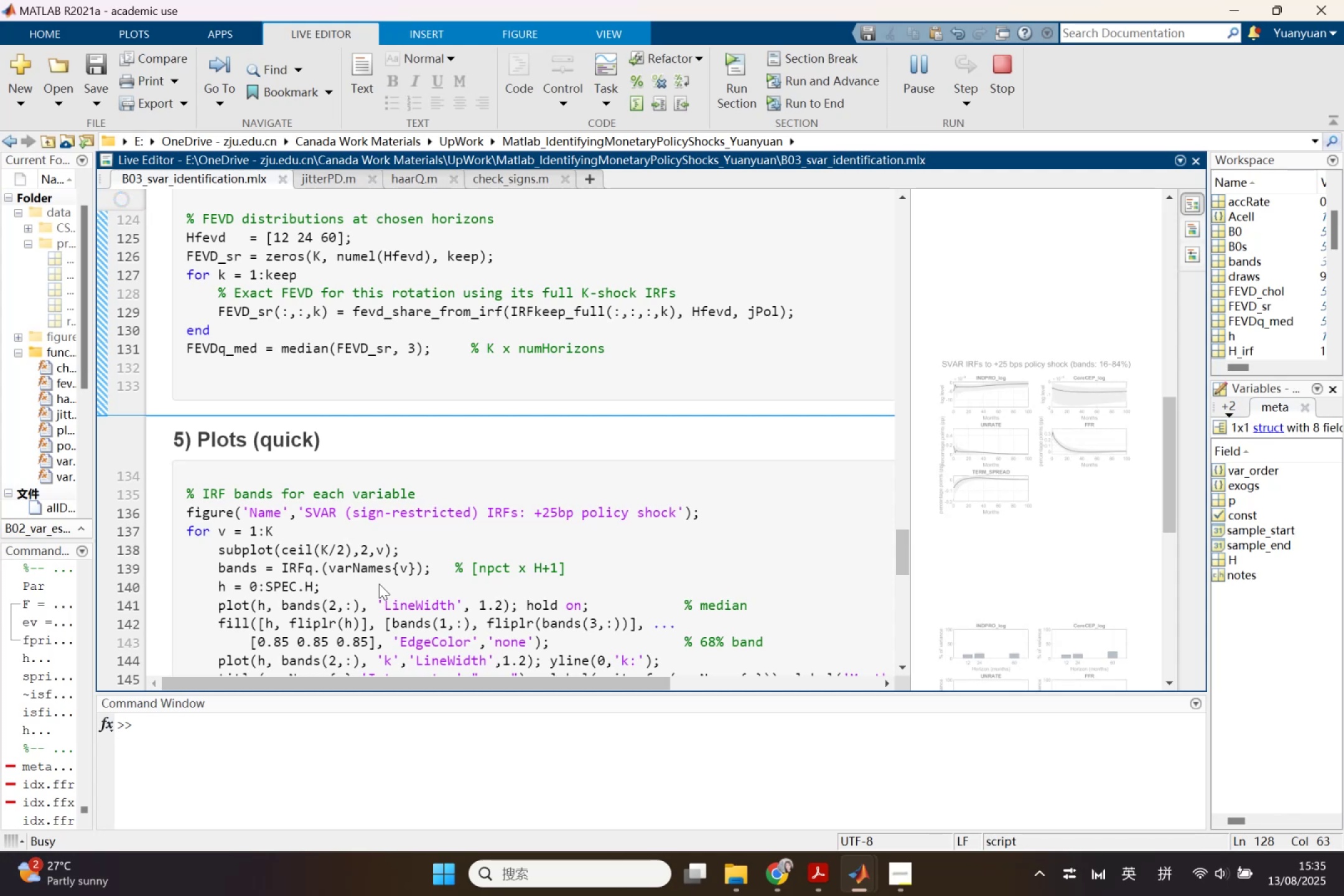 
wait(19.27)
 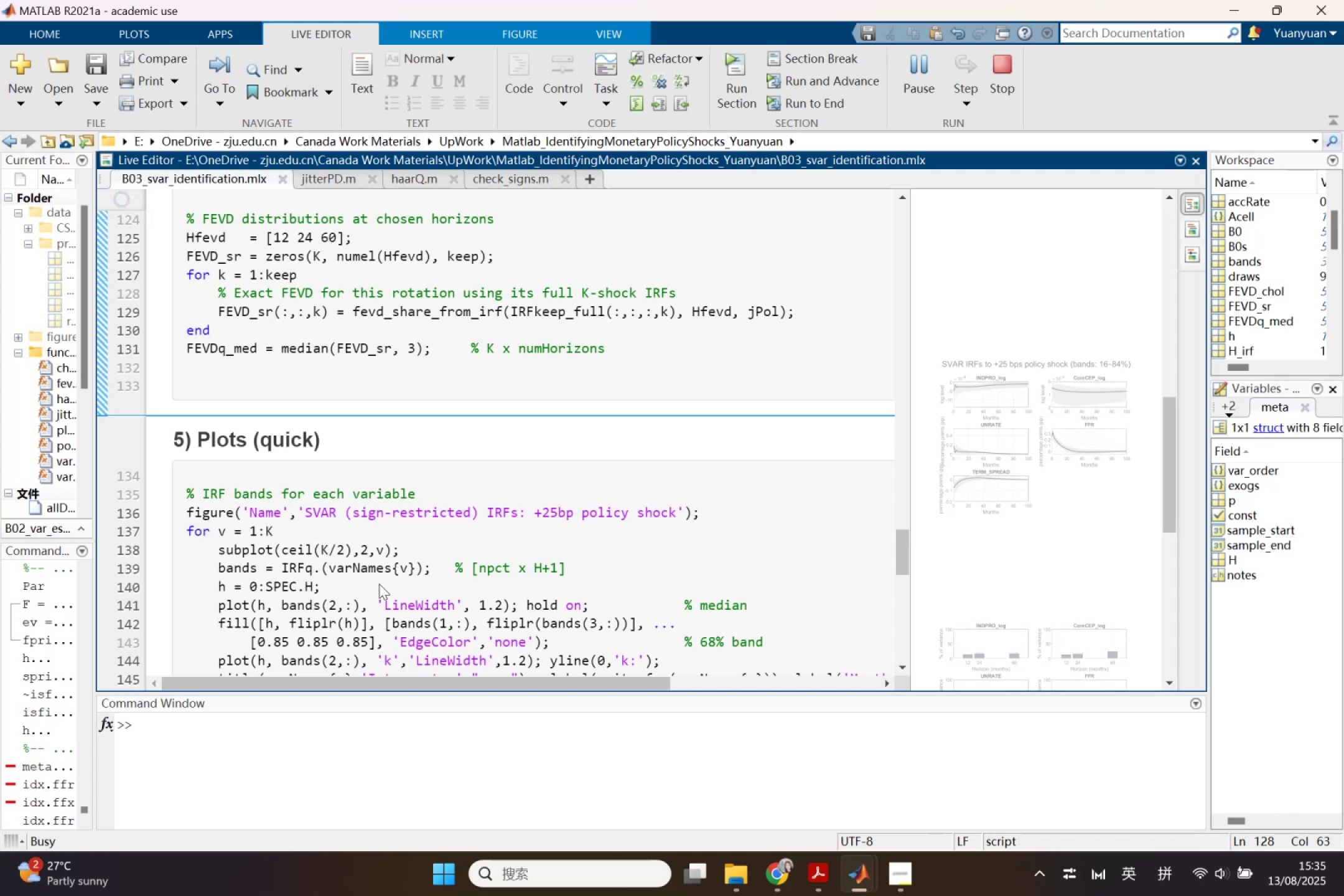 
left_click([313, 174])
 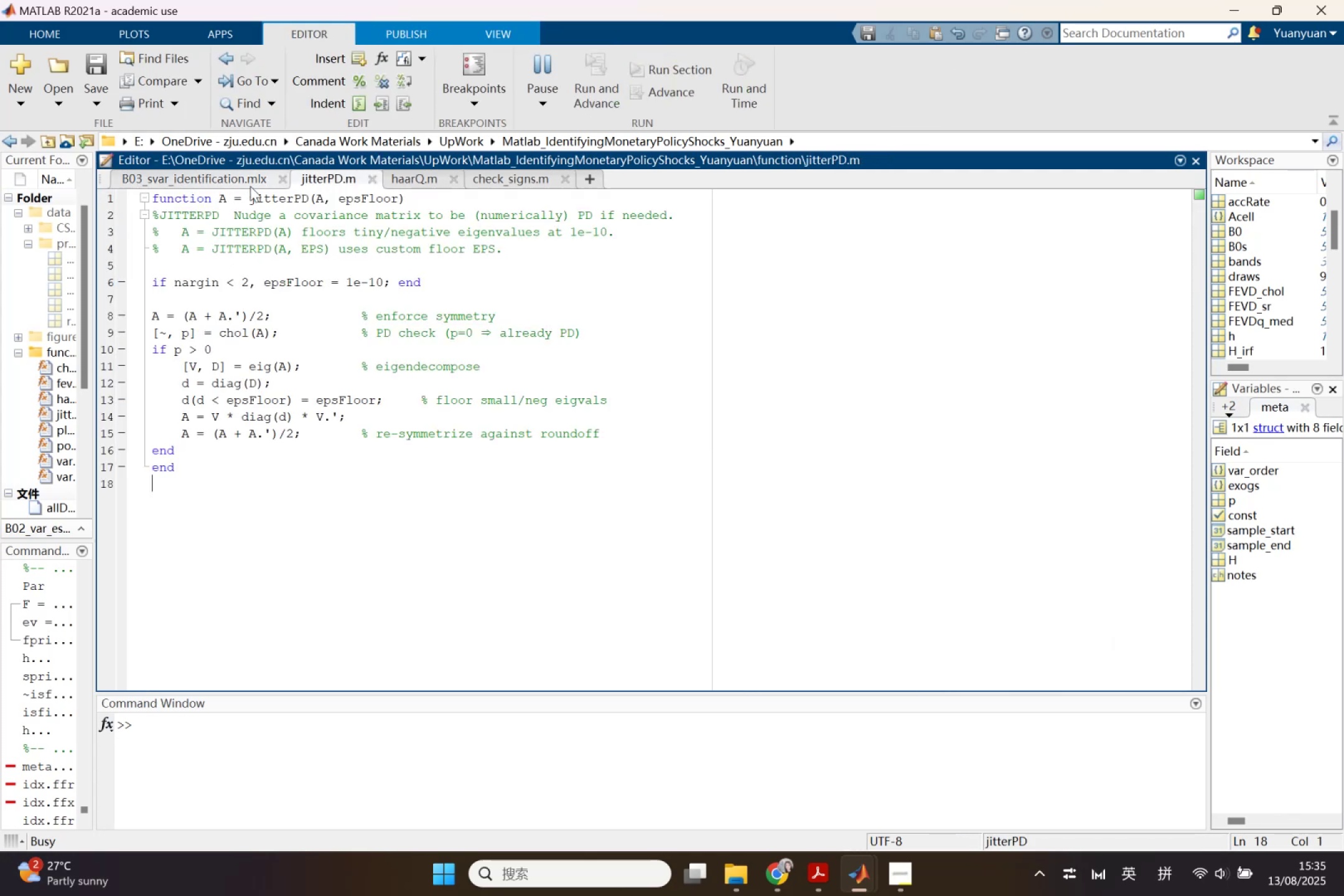 
left_click([217, 178])
 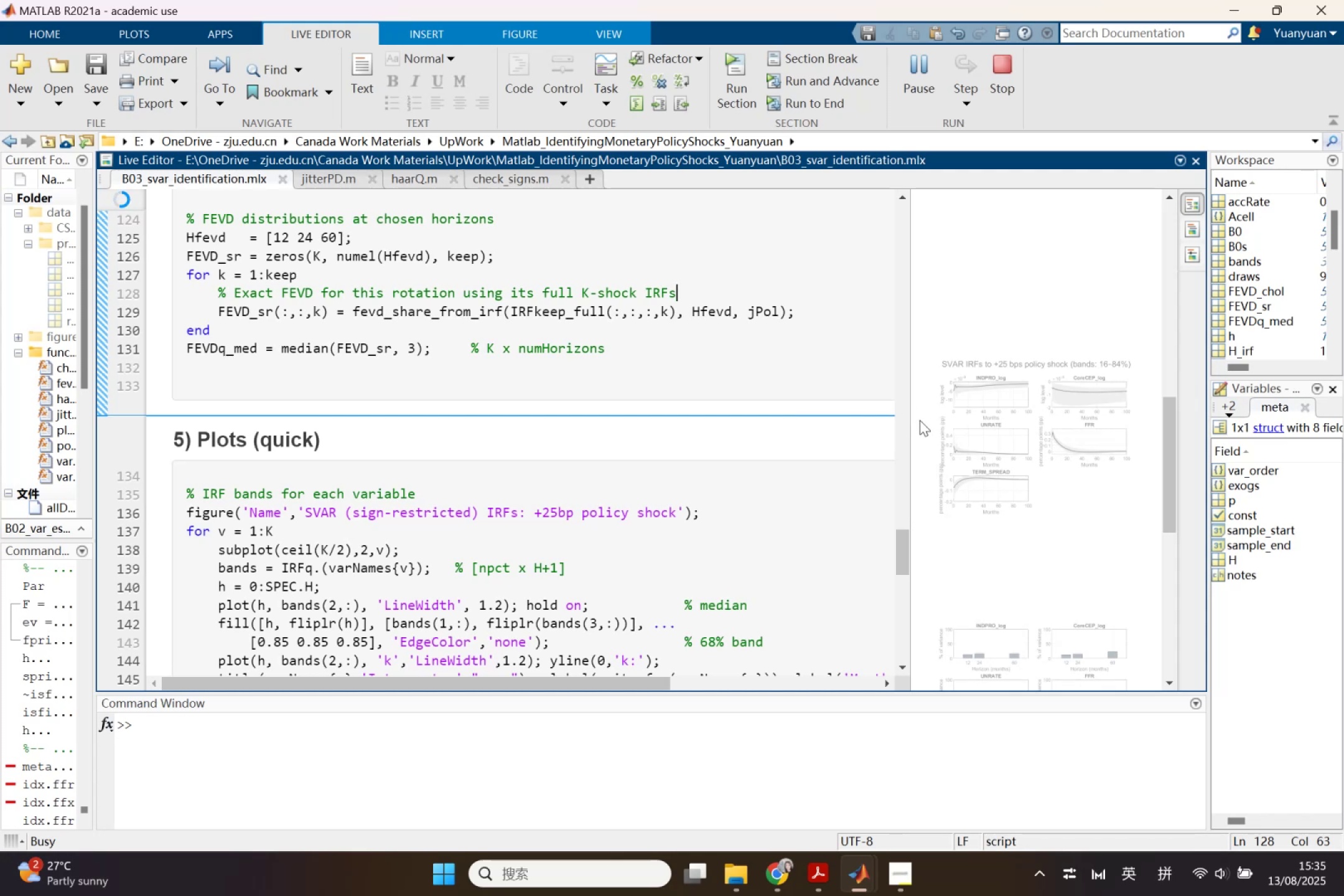 
left_click_drag(start_coordinate=[911, 422], to_coordinate=[768, 453])
 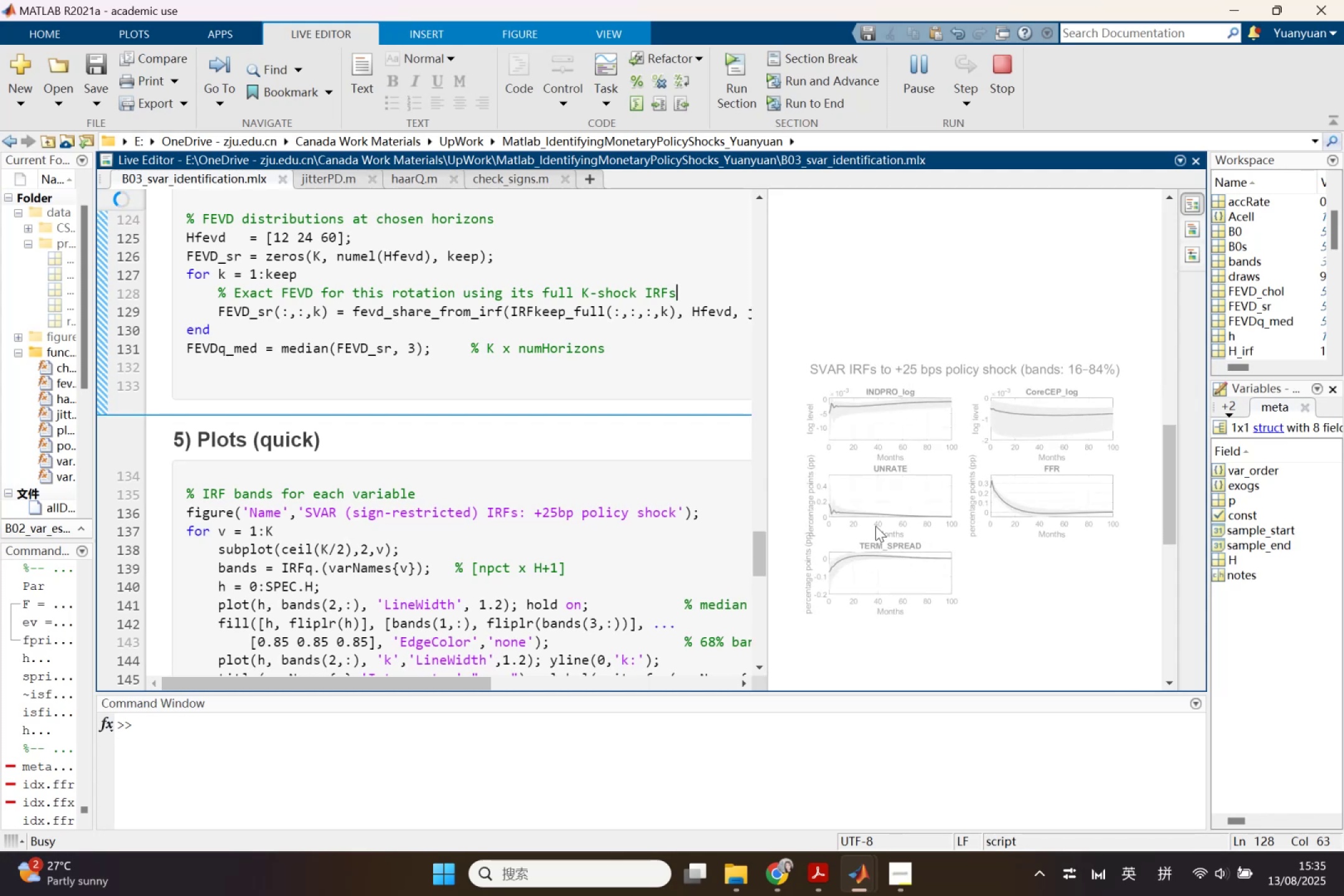 
scroll: coordinate [899, 544], scroll_direction: up, amount: 9.0
 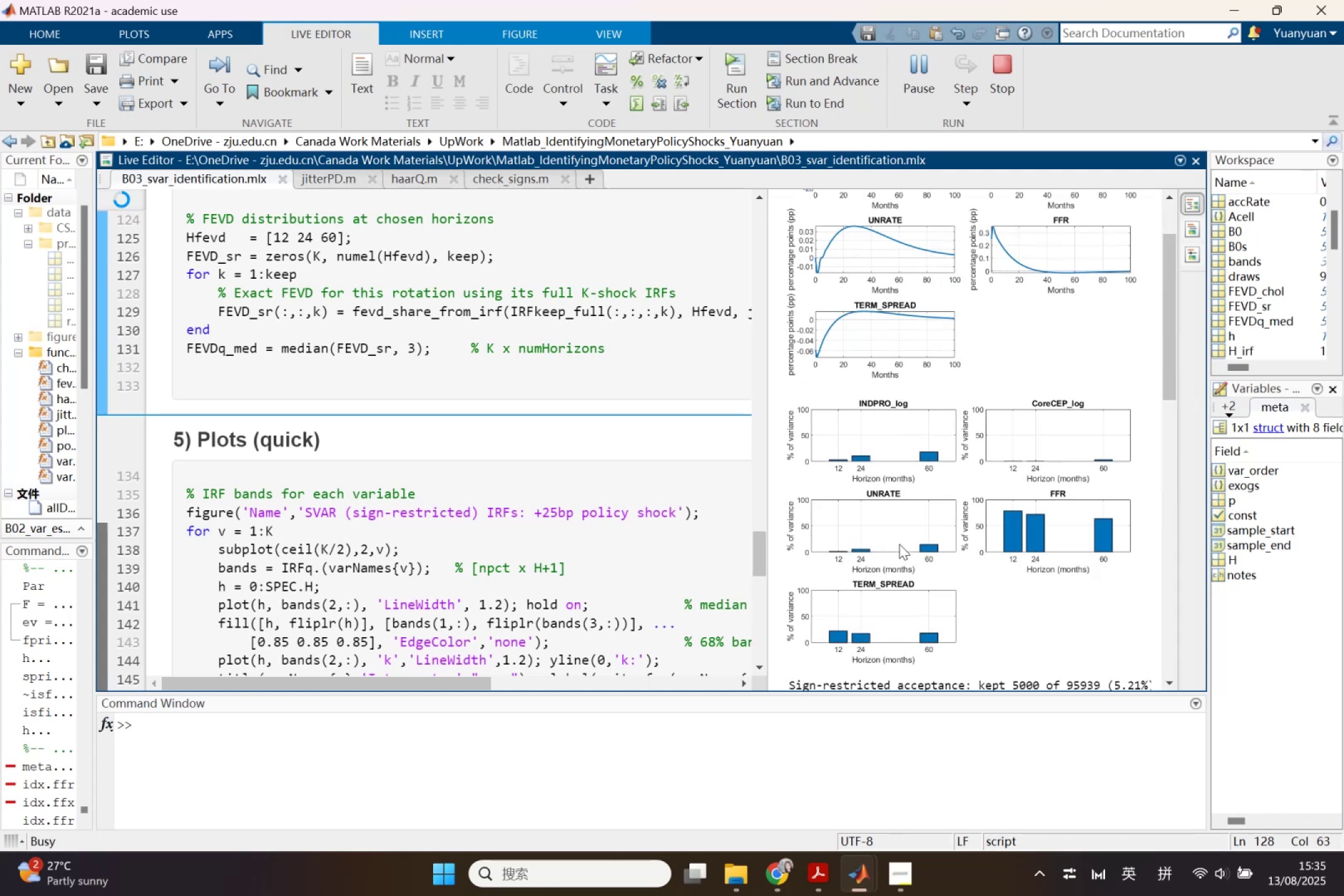 
scroll: coordinate [899, 544], scroll_direction: down, amount: 2.0
 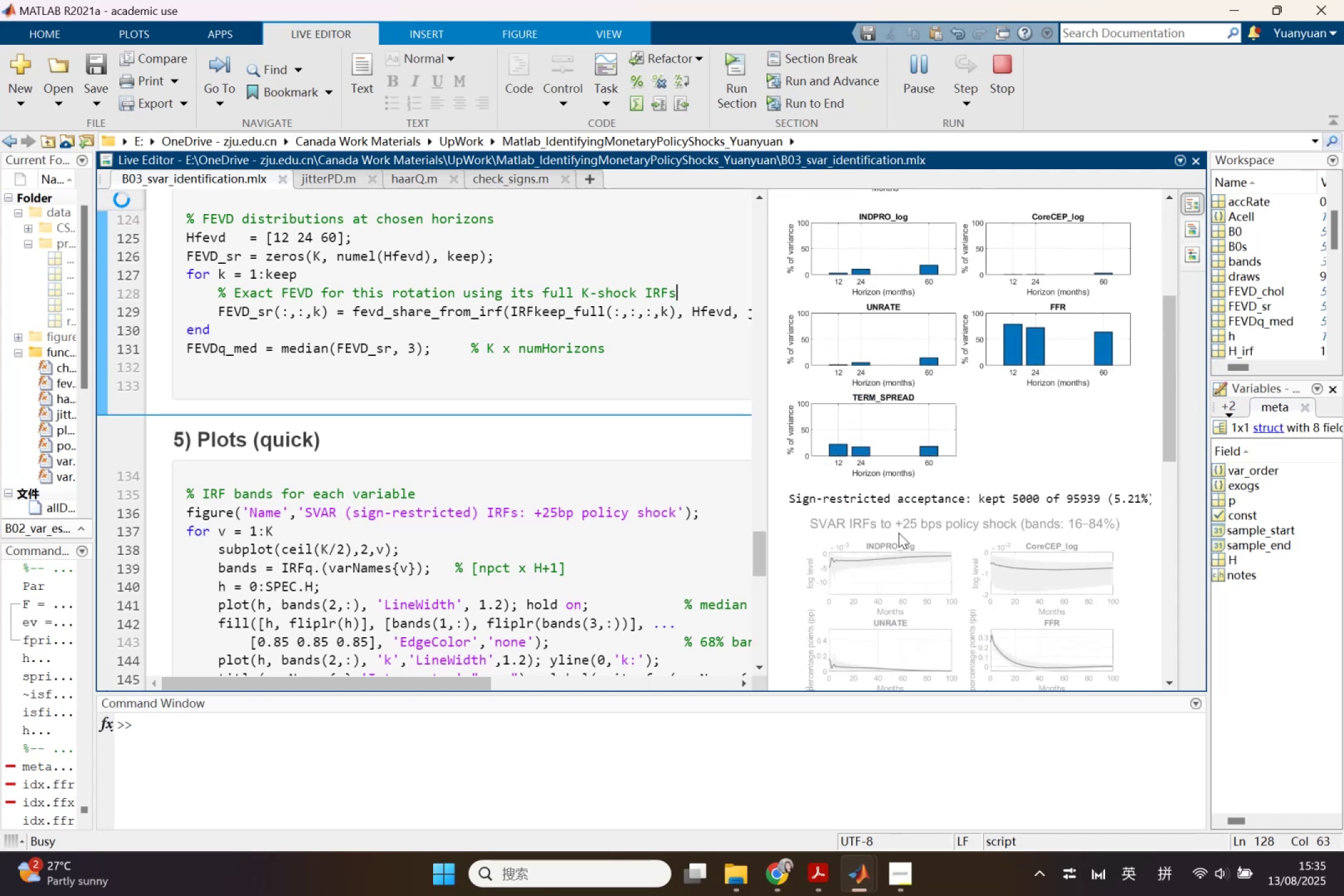 
scroll: coordinate [898, 533], scroll_direction: up, amount: 2.0
 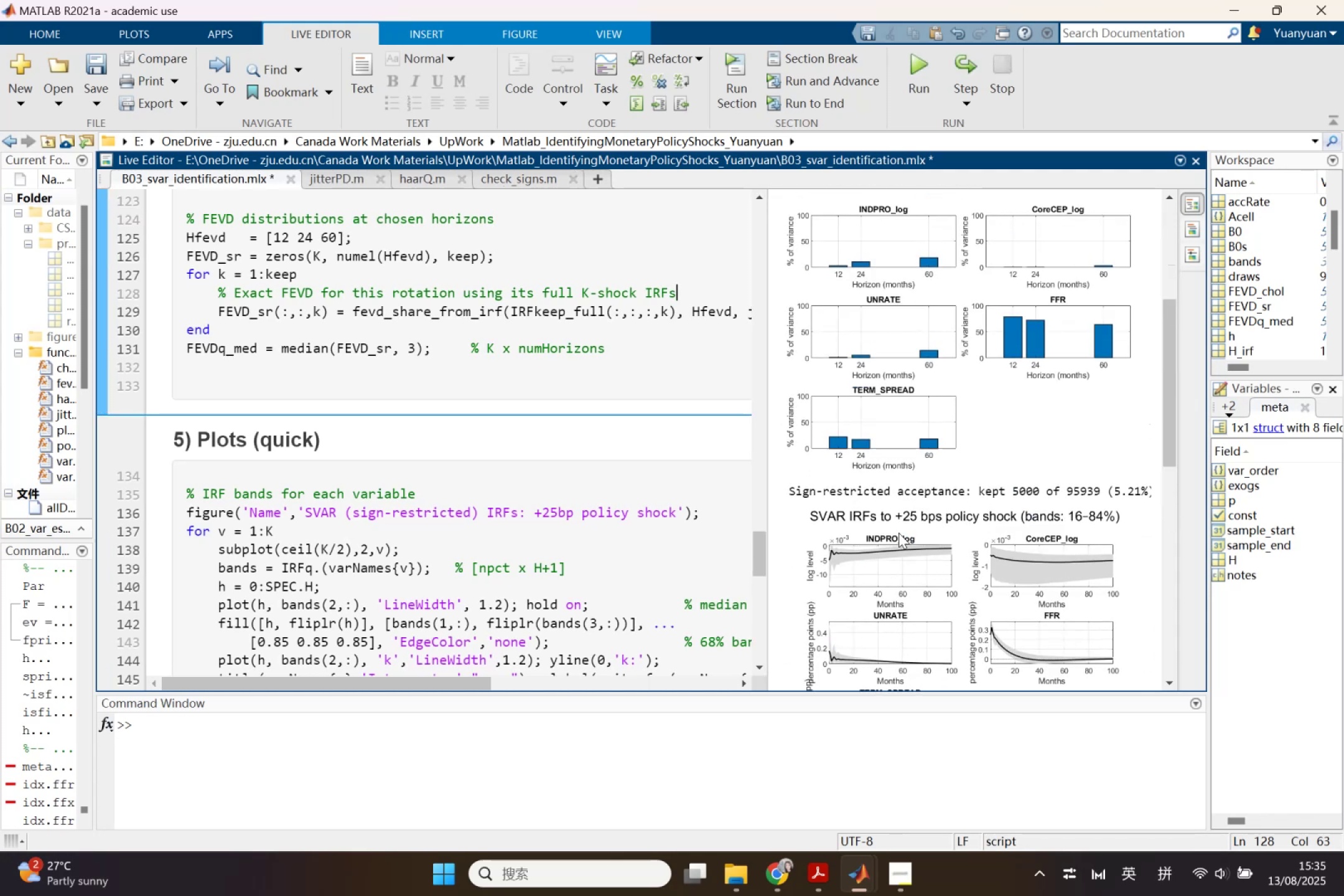 
scroll: coordinate [898, 533], scroll_direction: down, amount: 3.0
 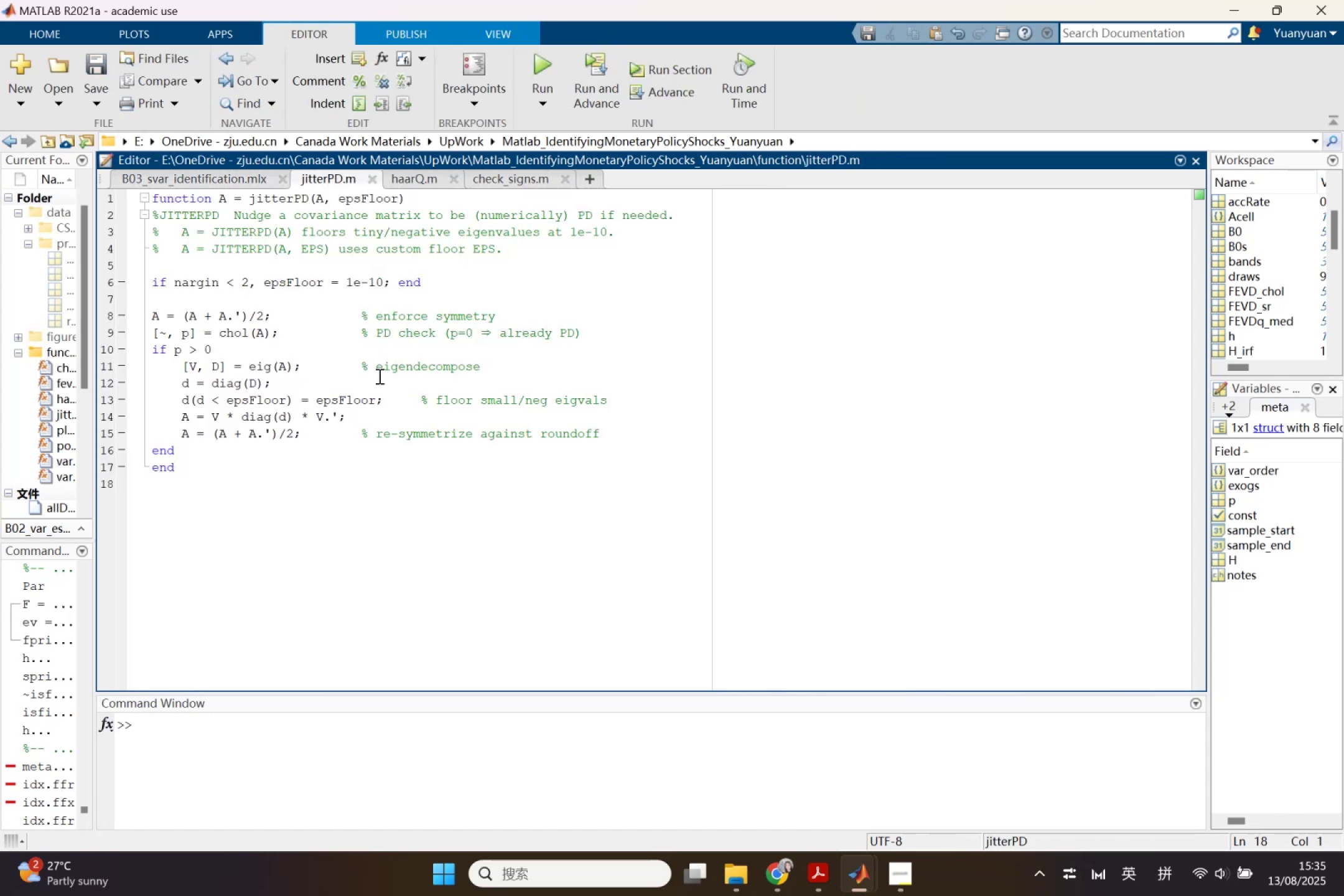 
key(Control+S)
 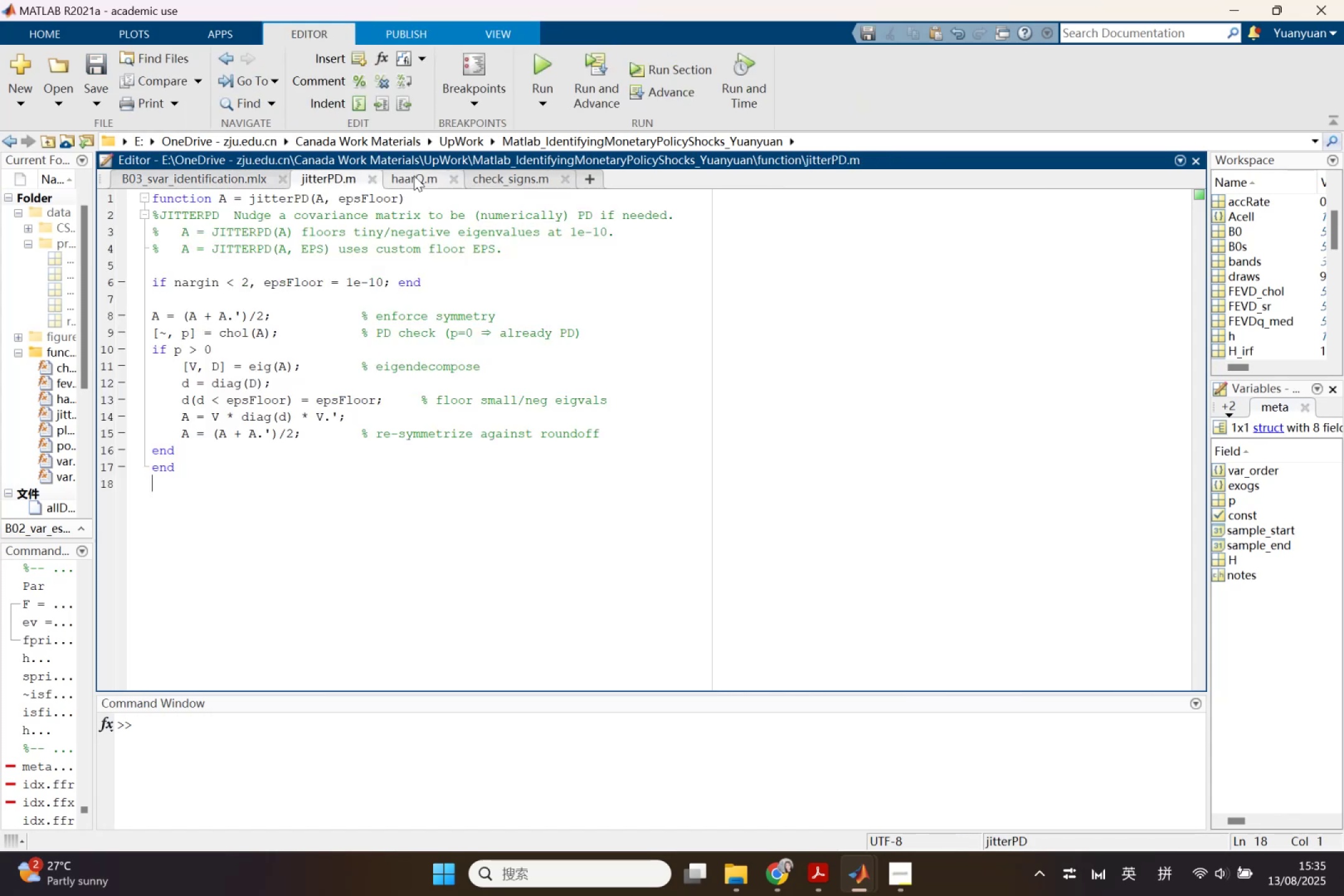 
left_click([414, 175])
 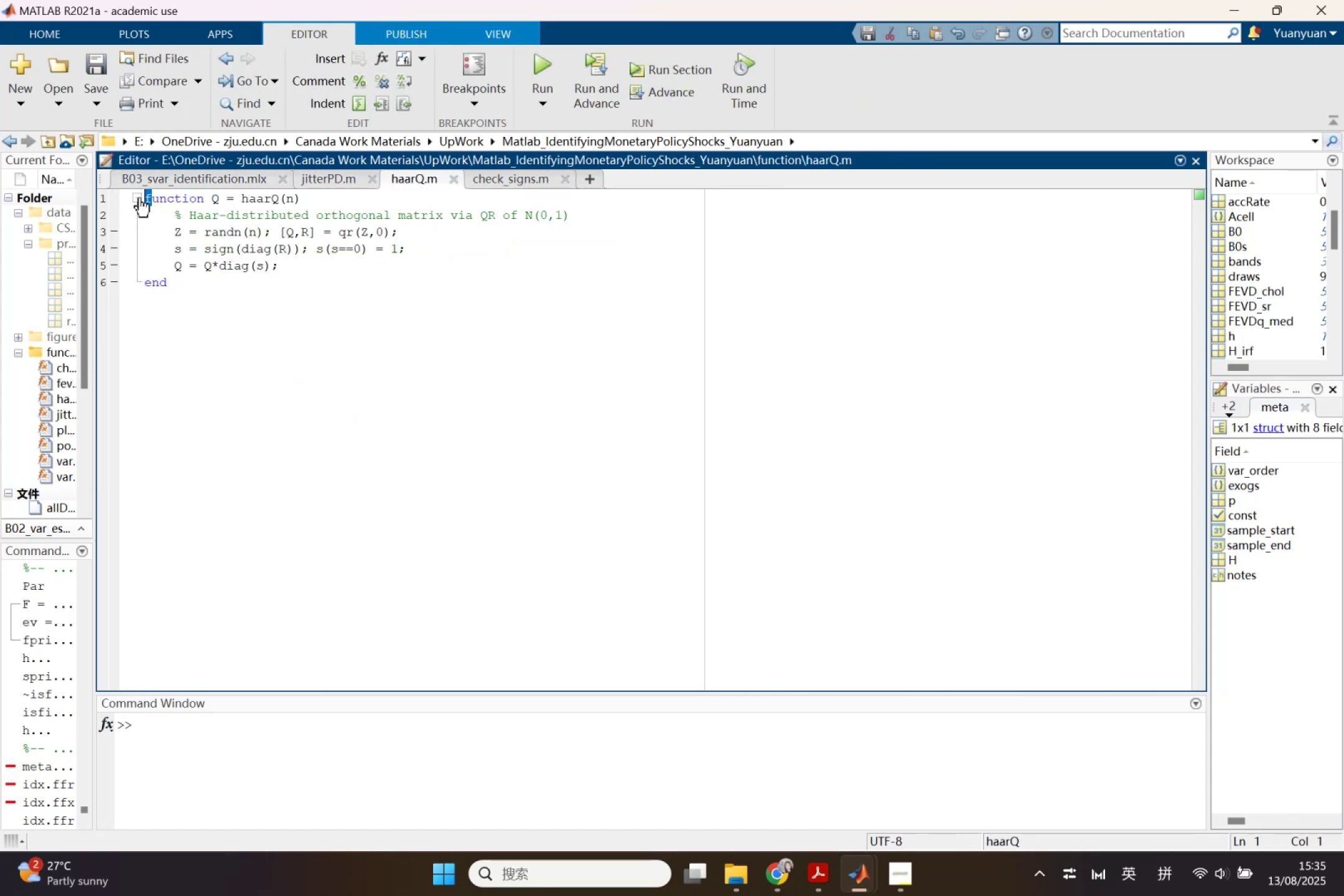 
left_click([147, 197])
 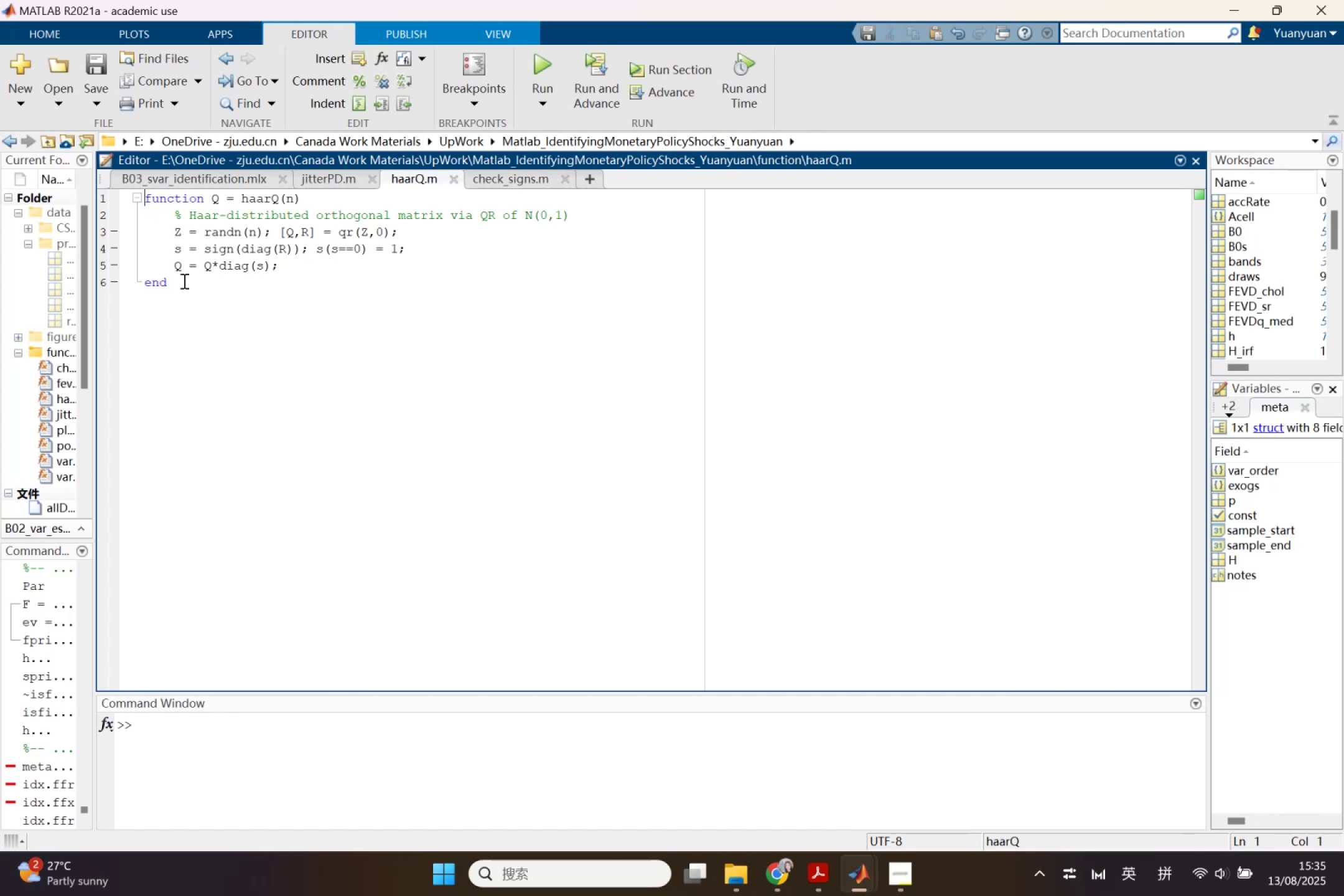 
left_click_drag(start_coordinate=[183, 281], to_coordinate=[114, 194])
 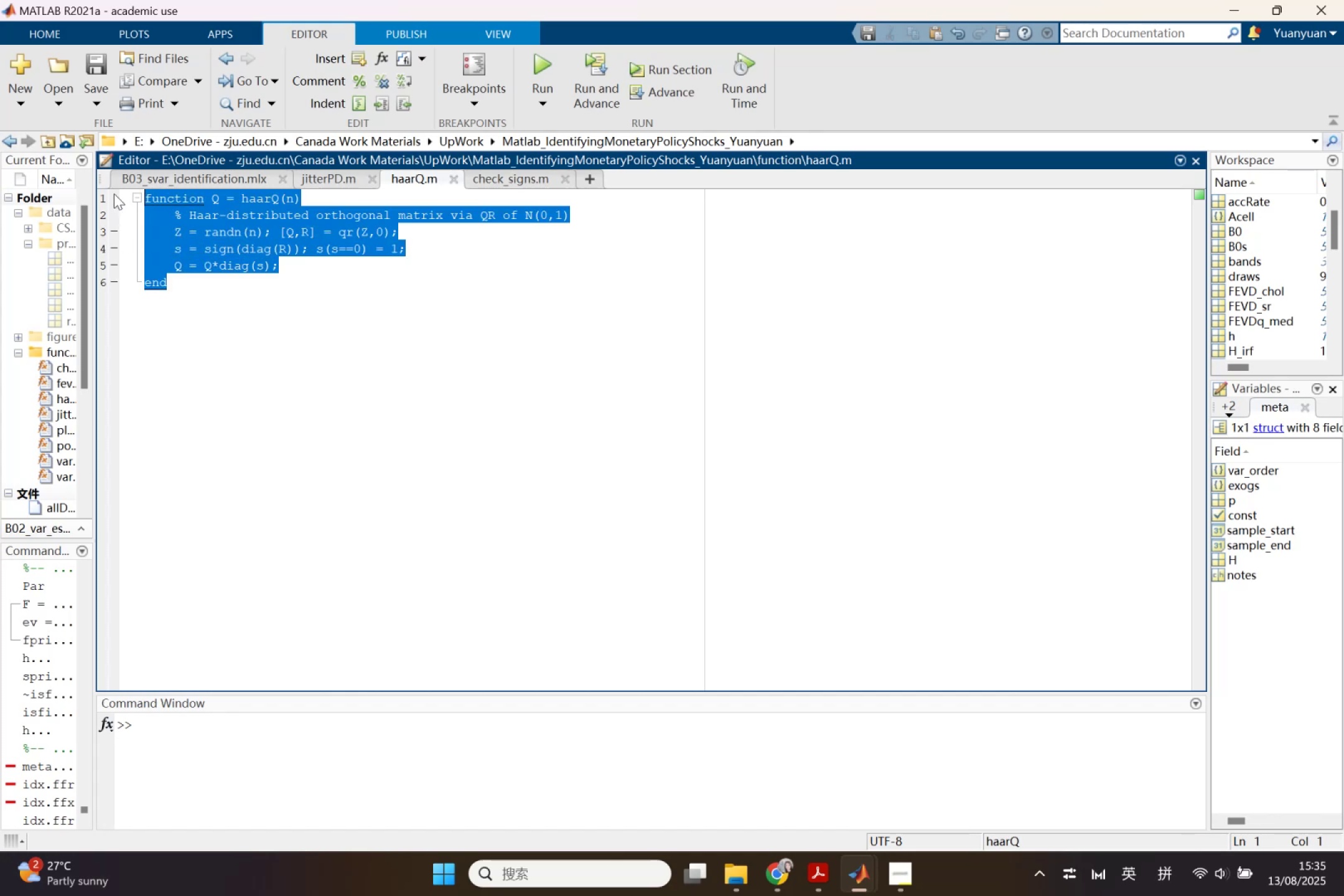 
key(Control+C)
 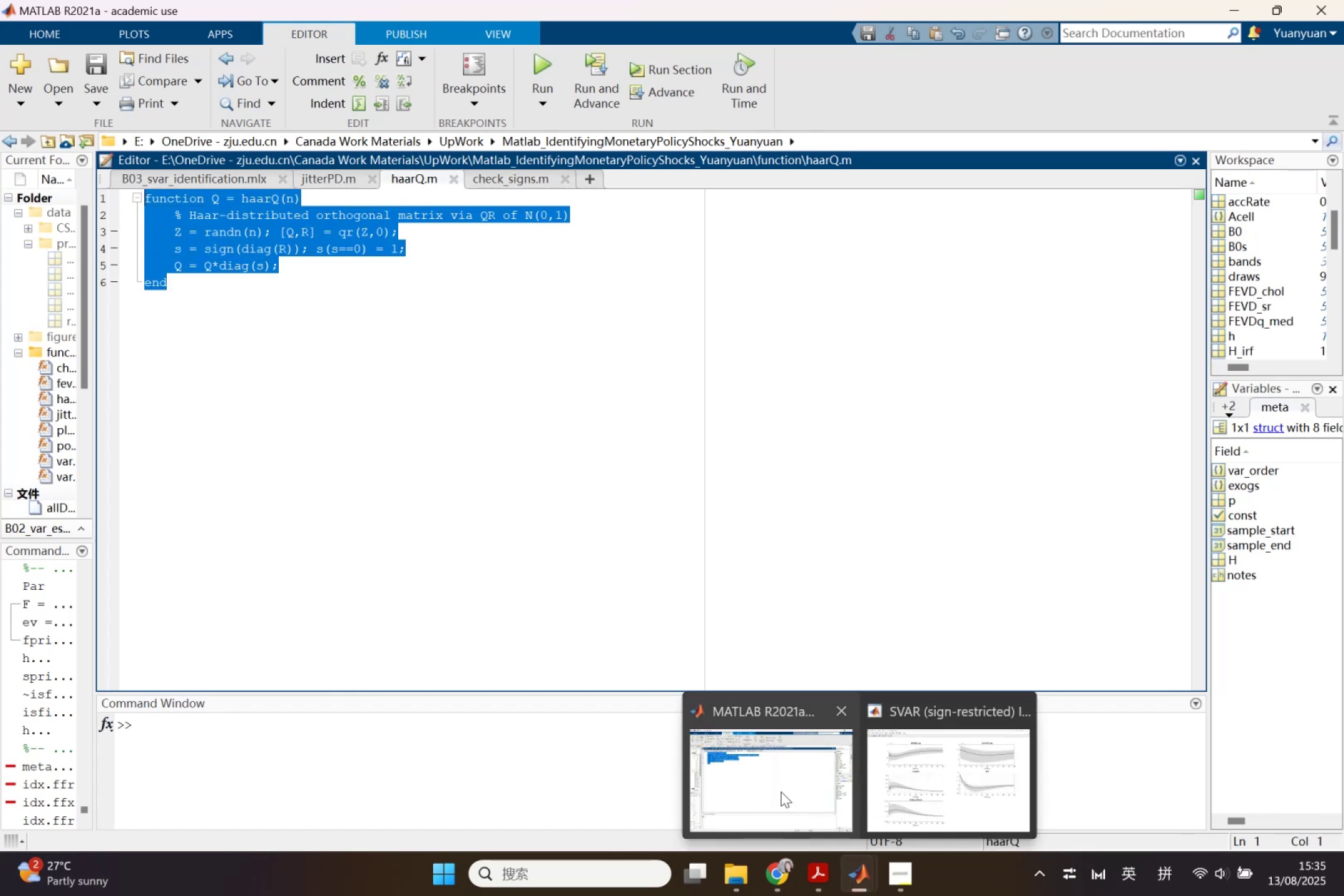 
left_click([787, 877])
 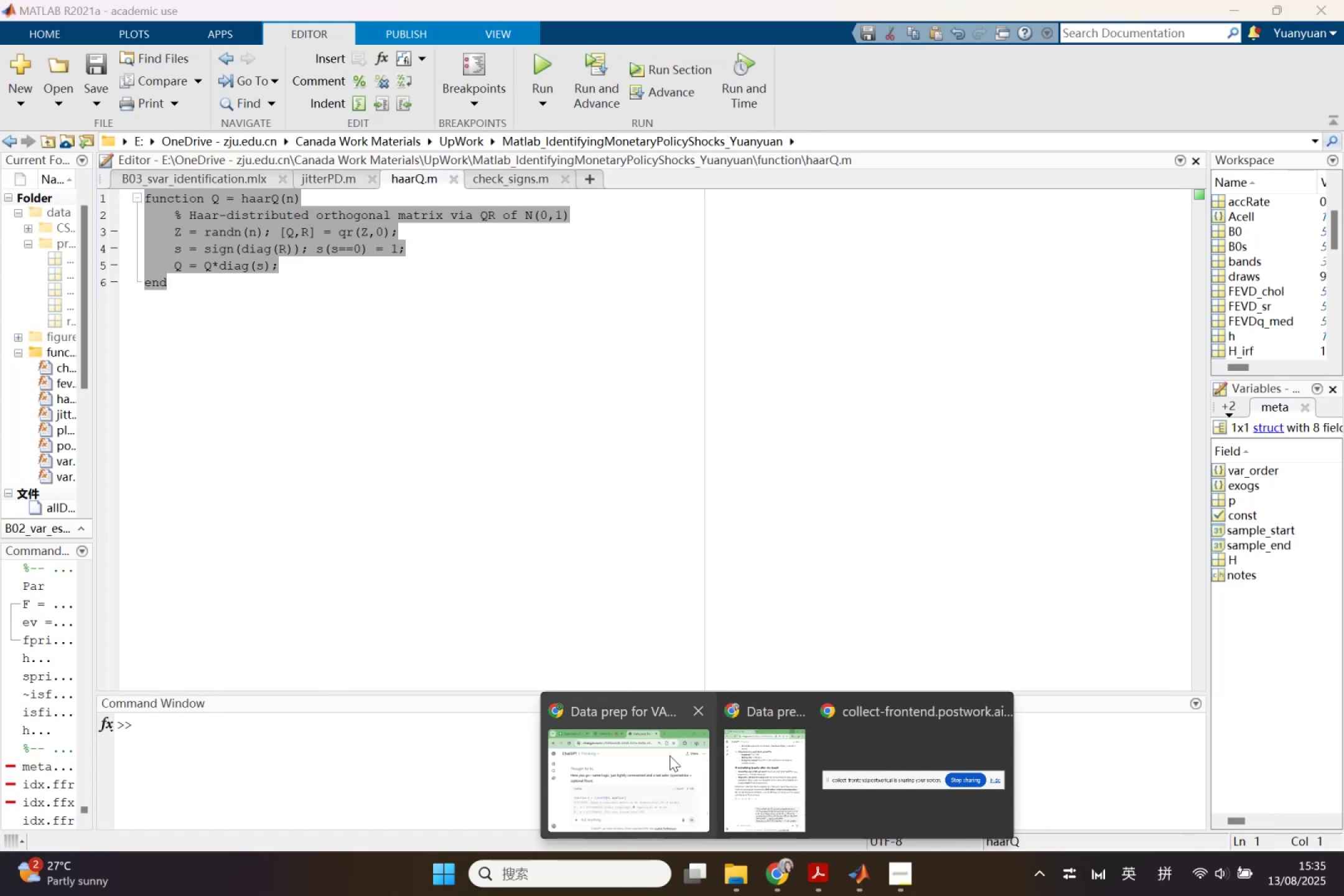 
left_click([658, 755])
 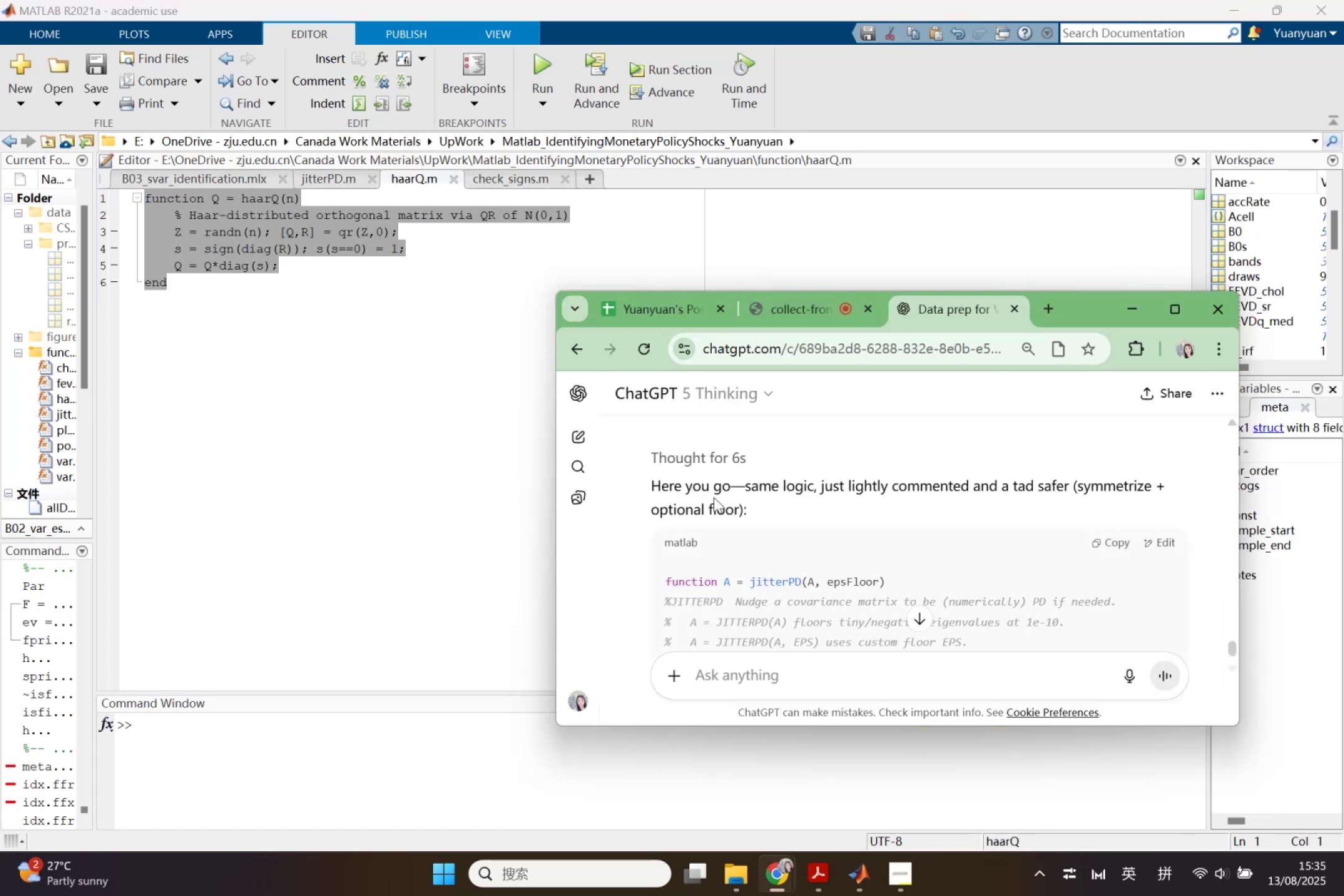 
scroll: coordinate [813, 572], scroll_direction: up, amount: 2.0
 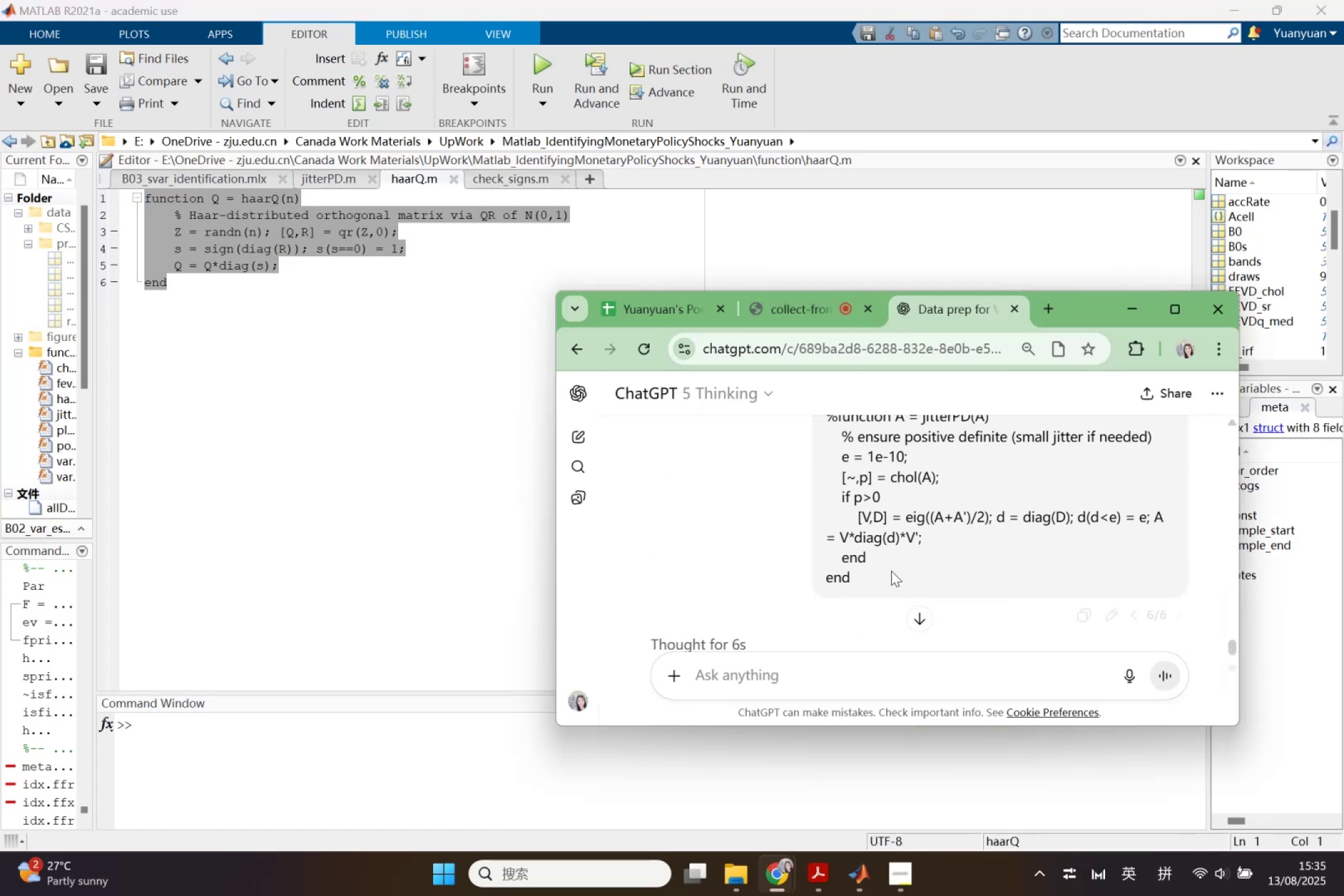 
left_click([933, 566])
 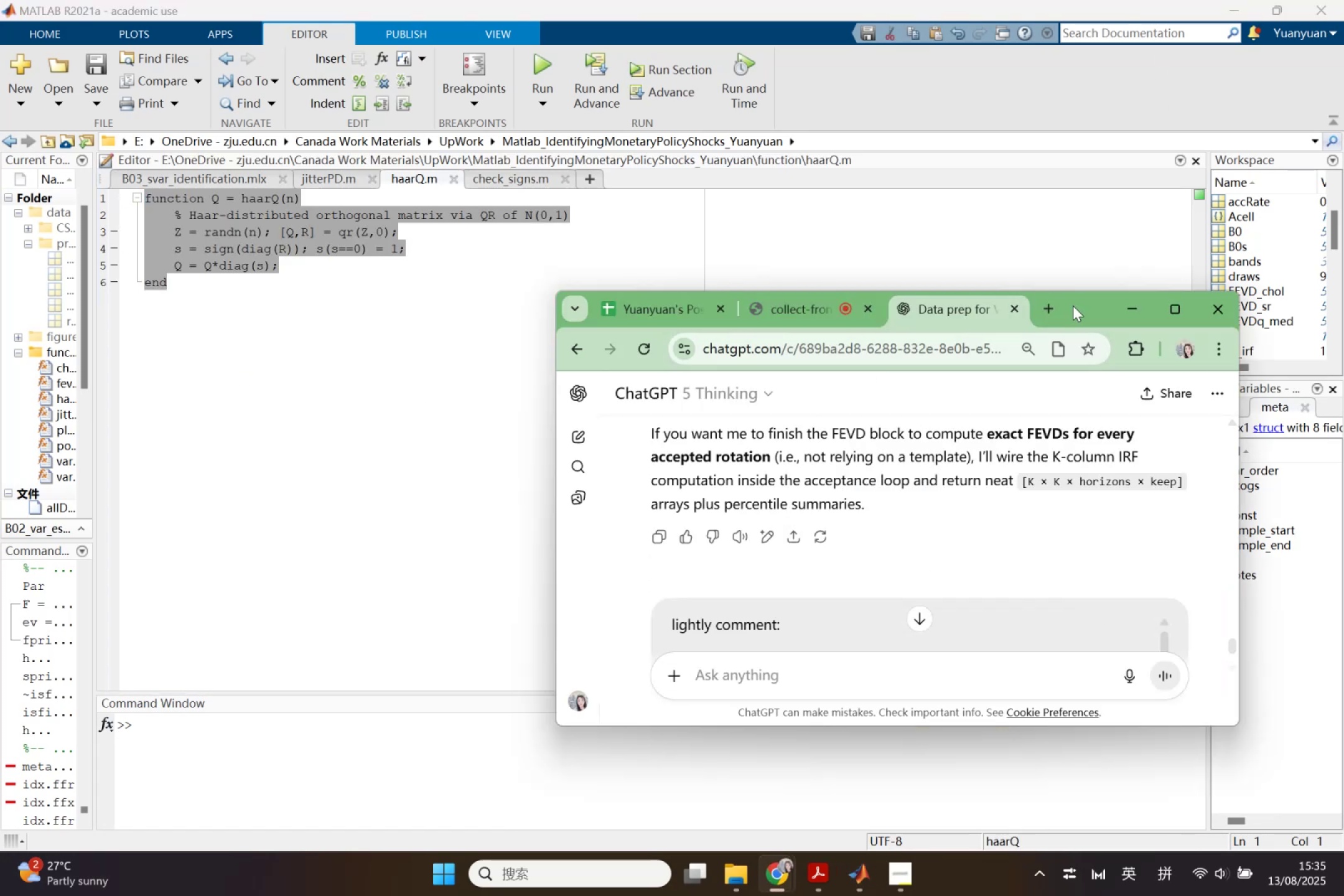 
double_click([1088, 306])
 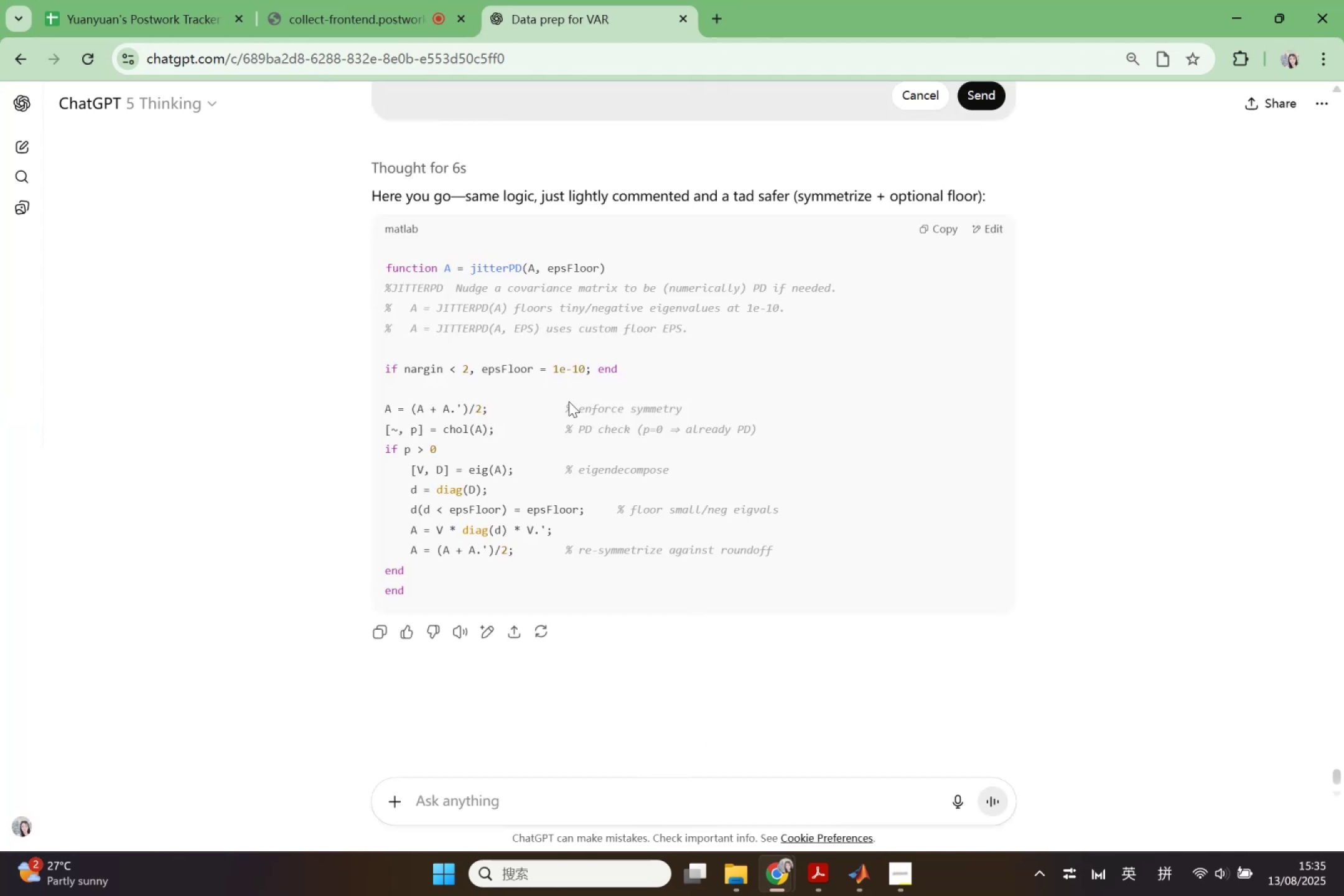 
scroll: coordinate [569, 401], scroll_direction: up, amount: 4.0
 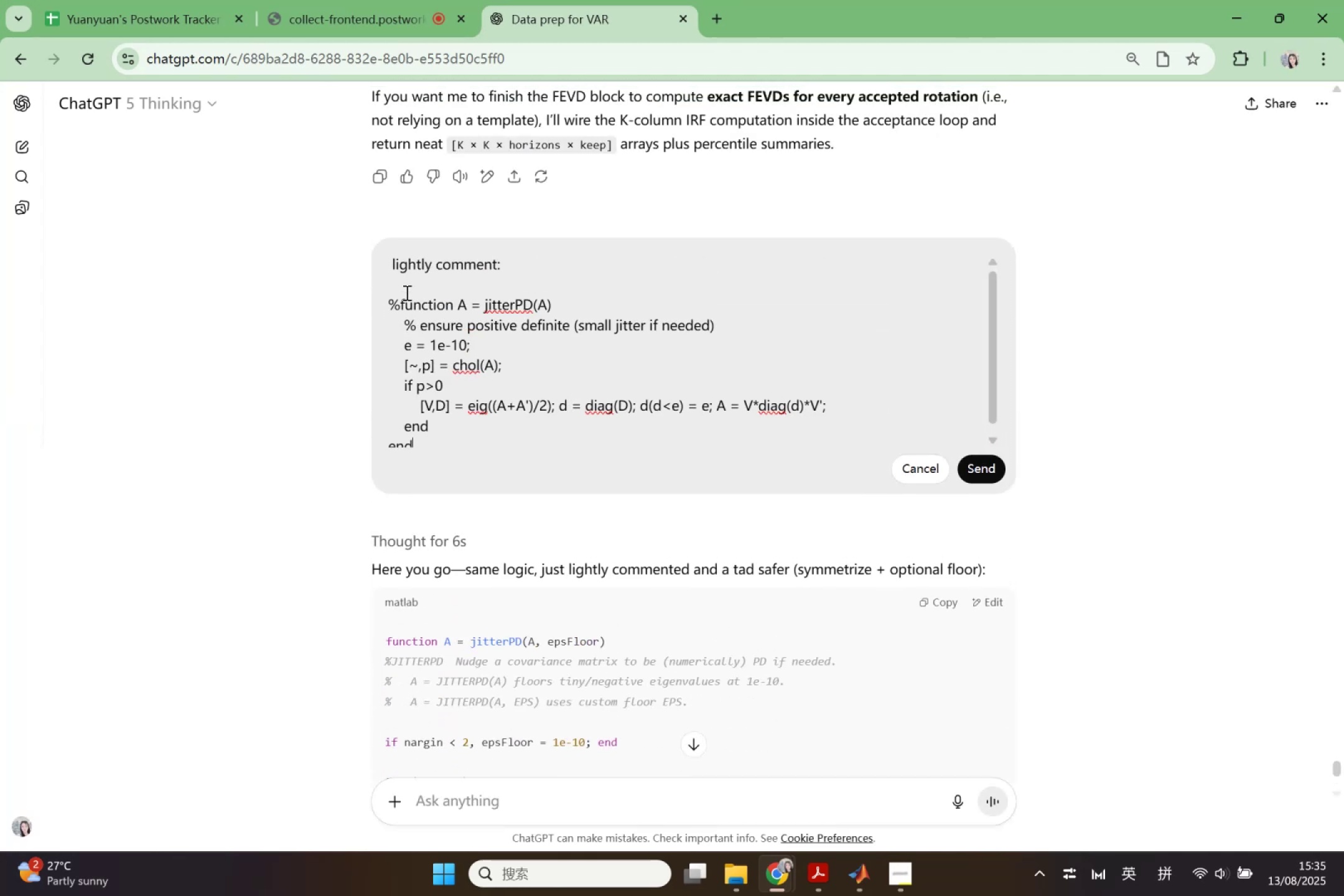 
left_click_drag(start_coordinate=[391, 289], to_coordinate=[516, 480])
 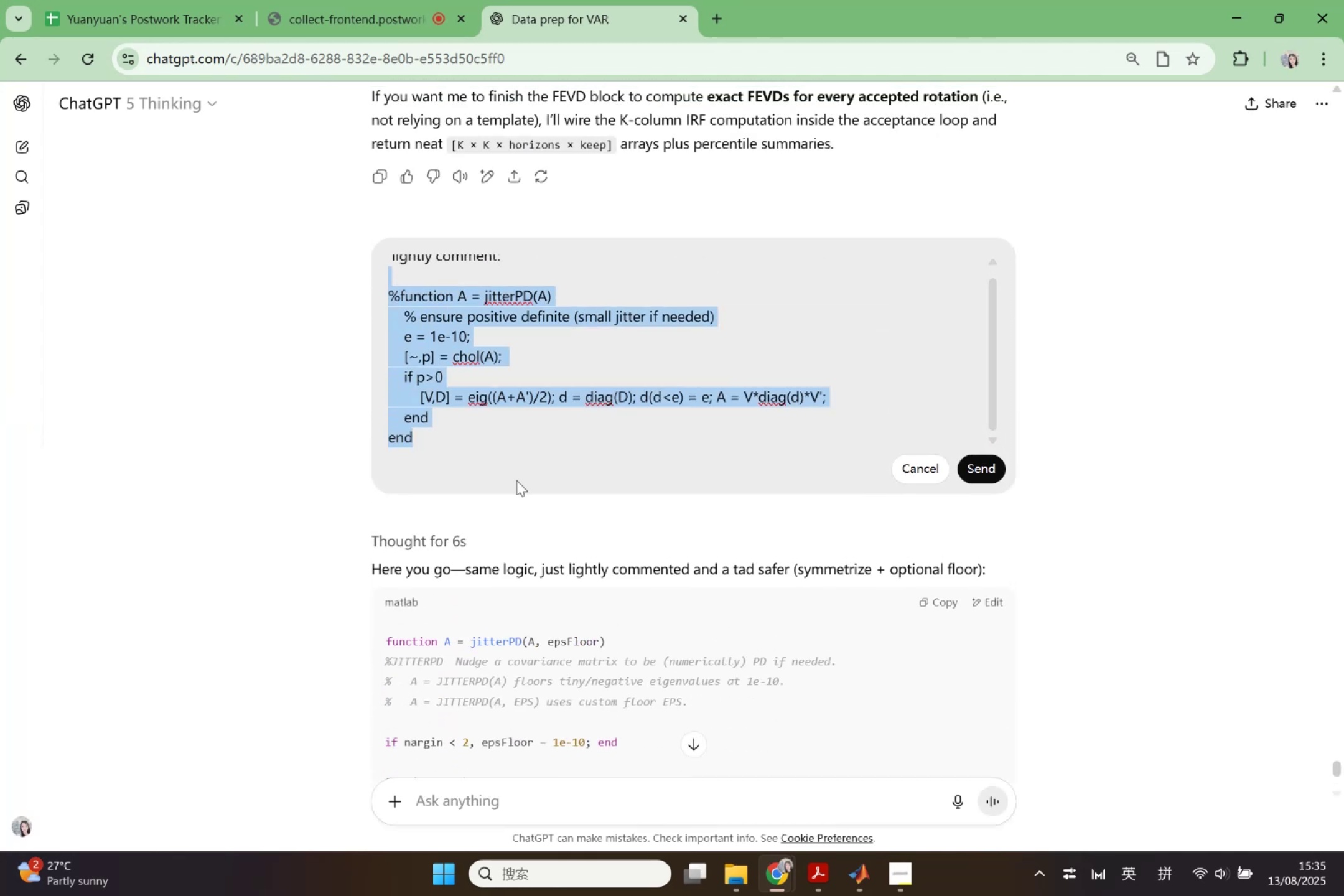 
key(Control+V)
 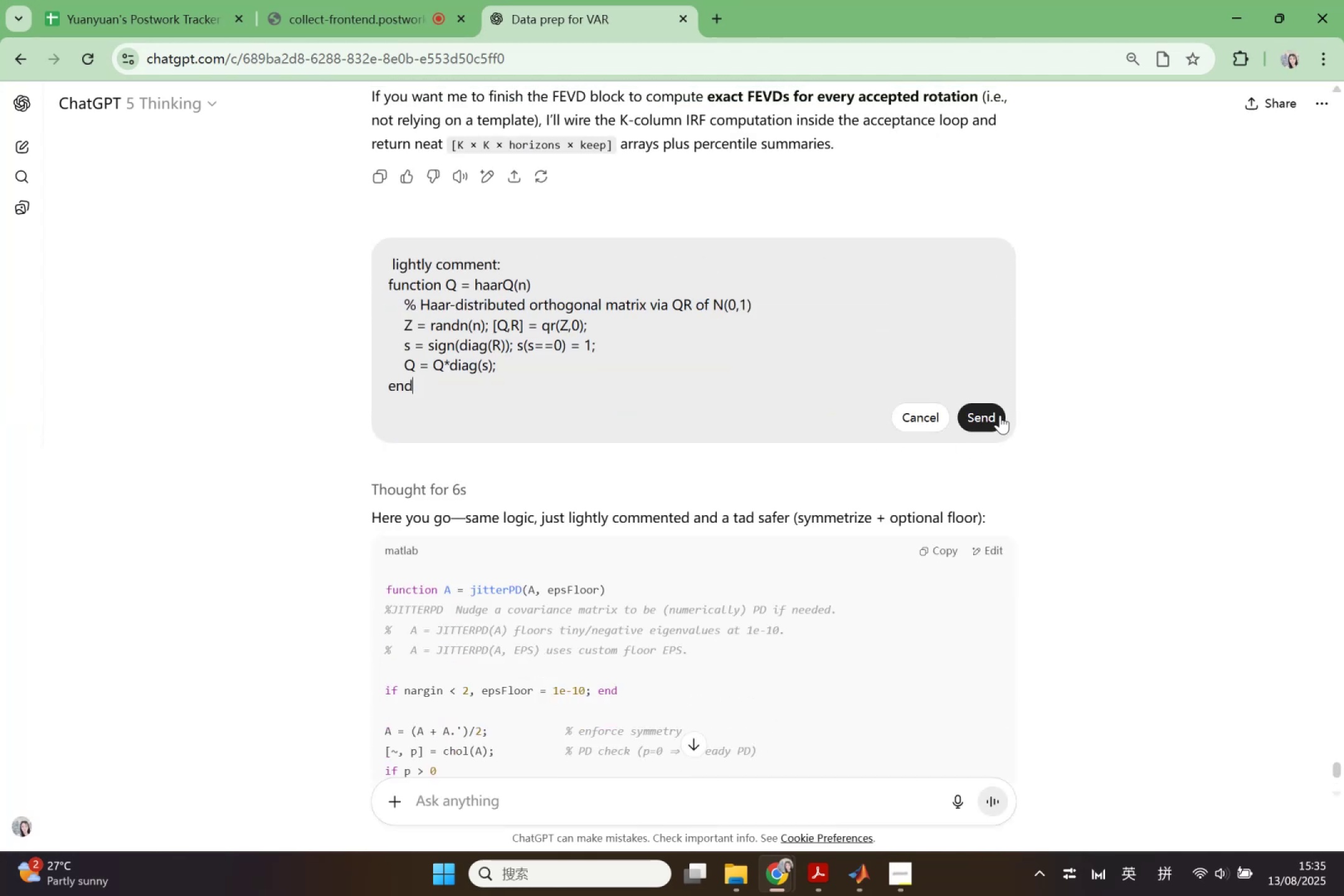 
left_click([1000, 413])
 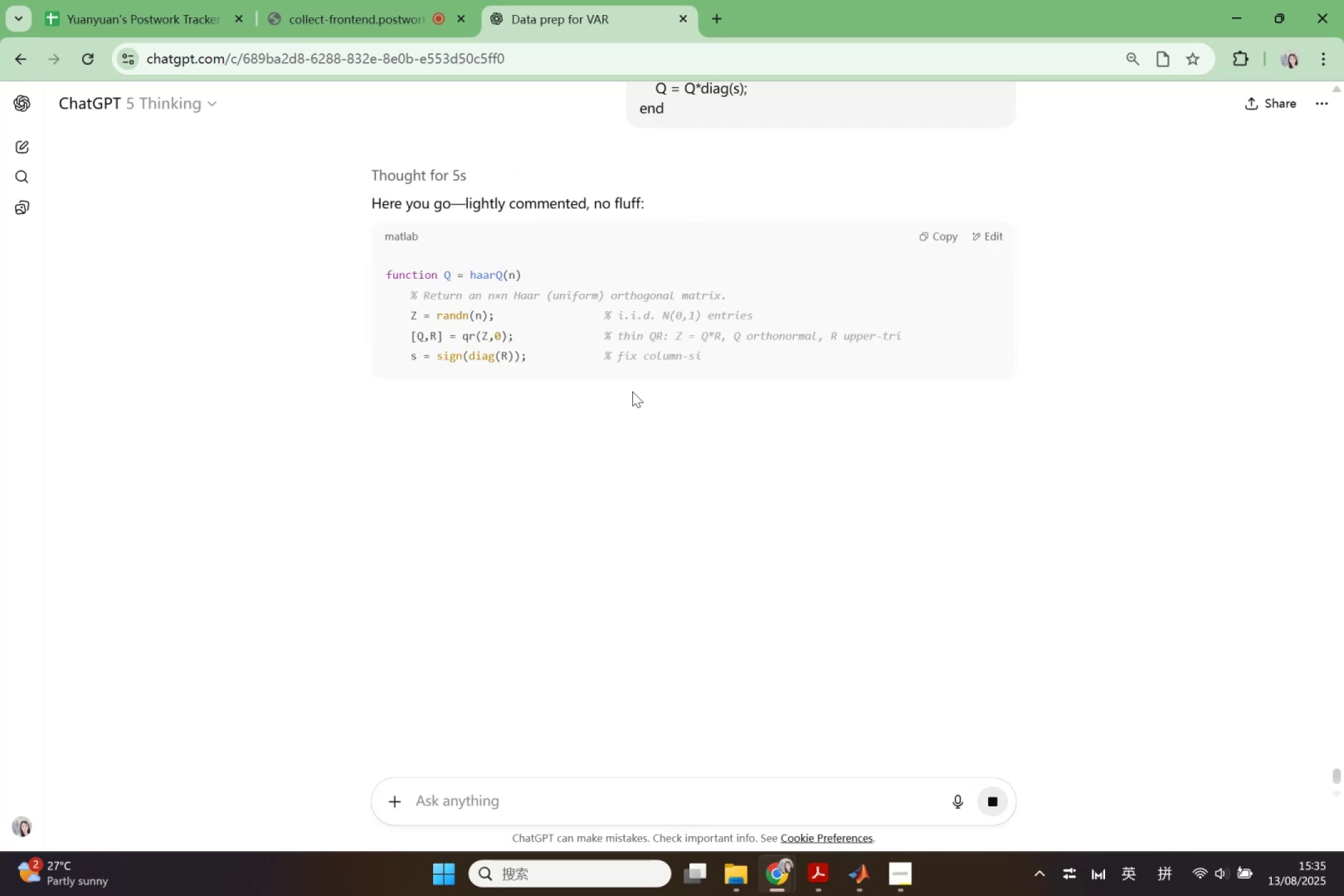 
wait(16.13)
 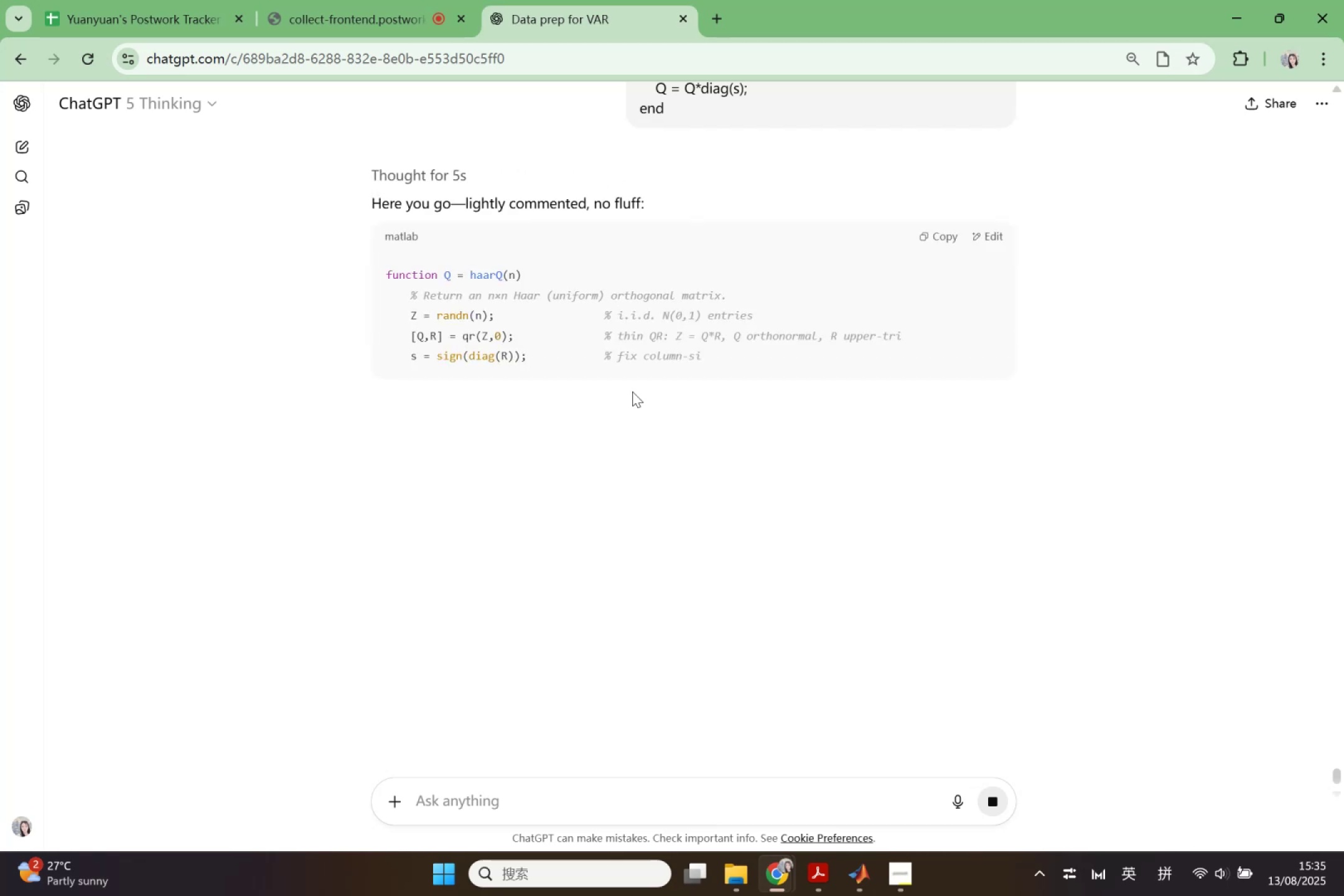 
left_click([935, 239])
 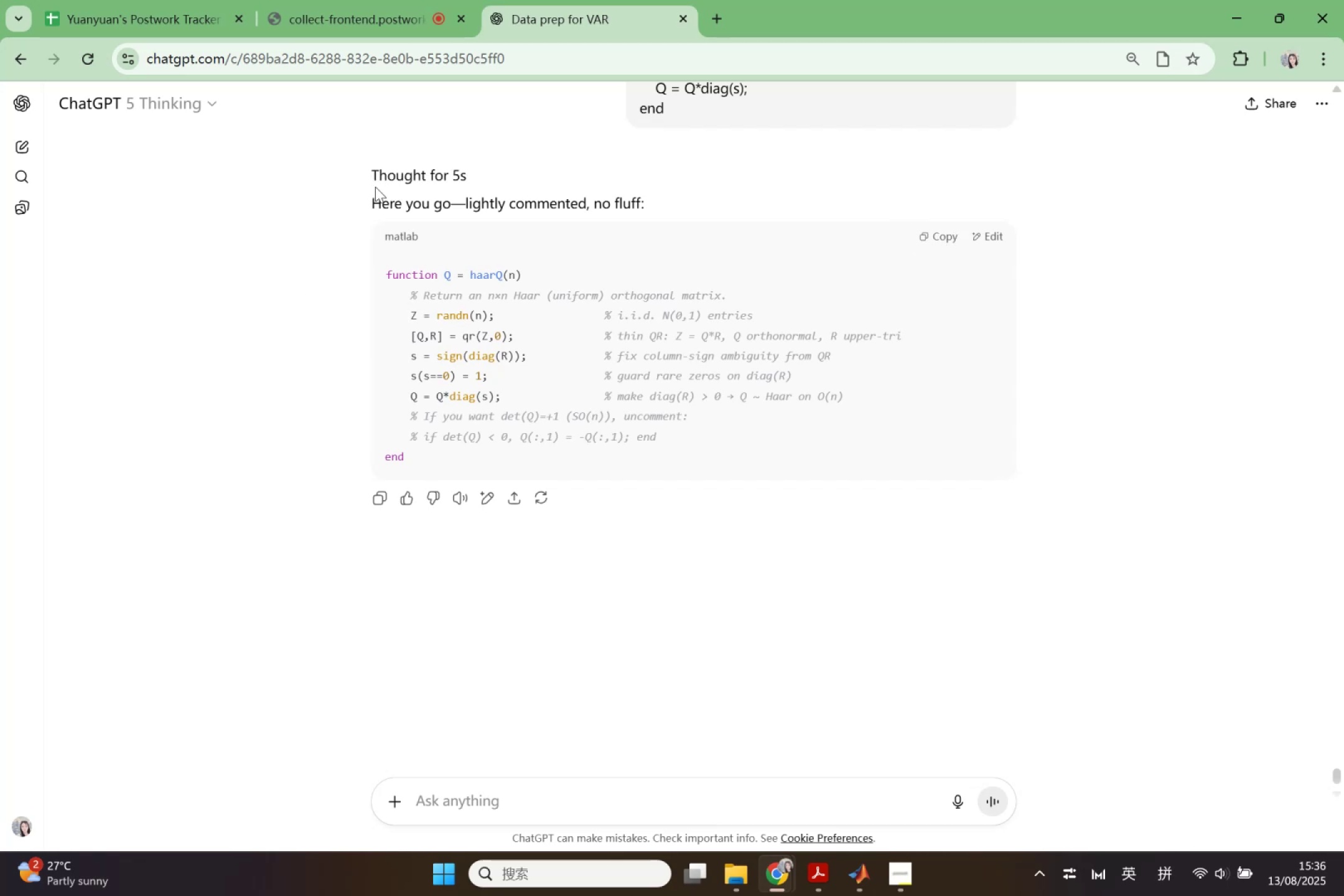 
wait(10.07)
 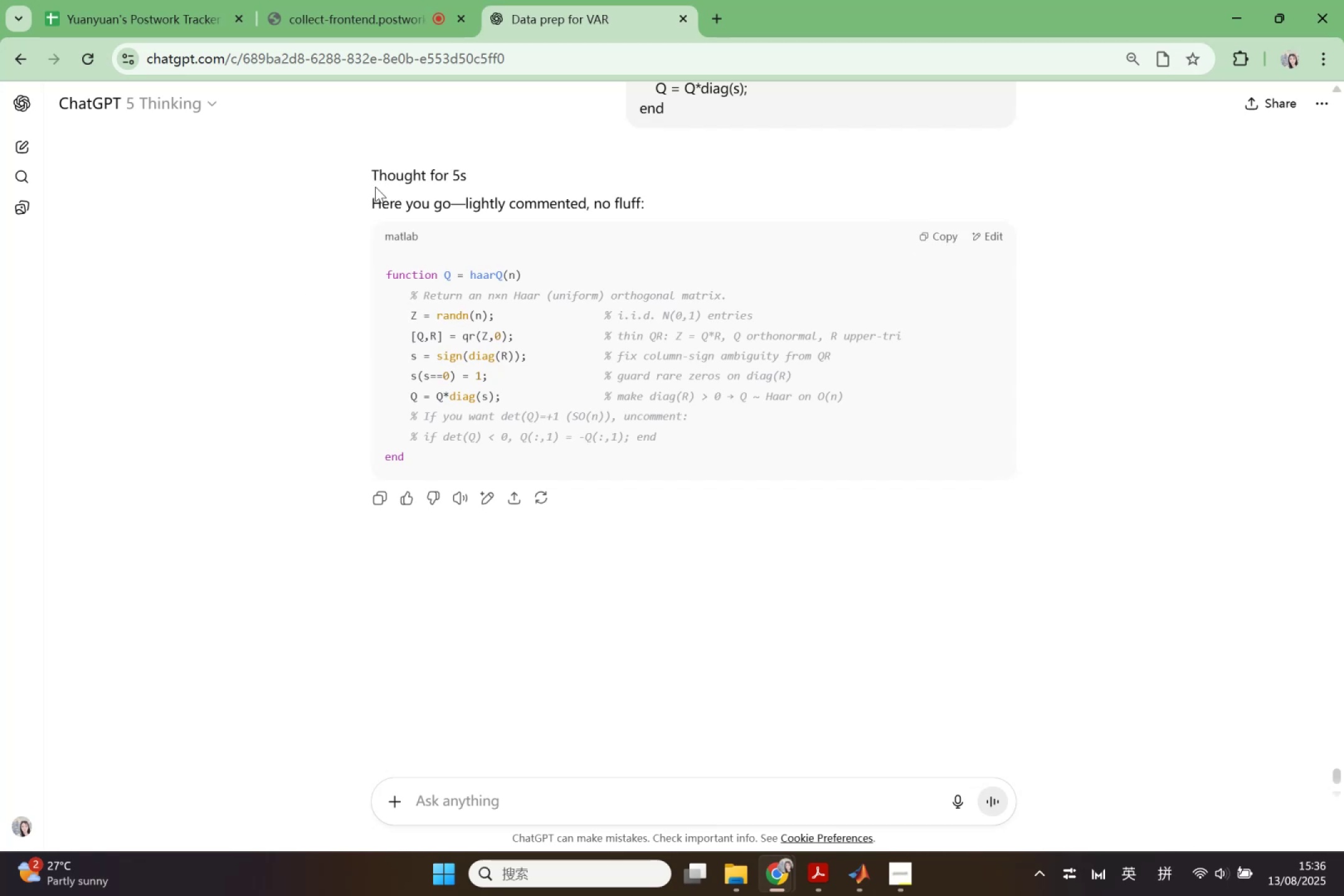 
left_click_drag(start_coordinate=[864, 875], to_coordinate=[869, 875])
 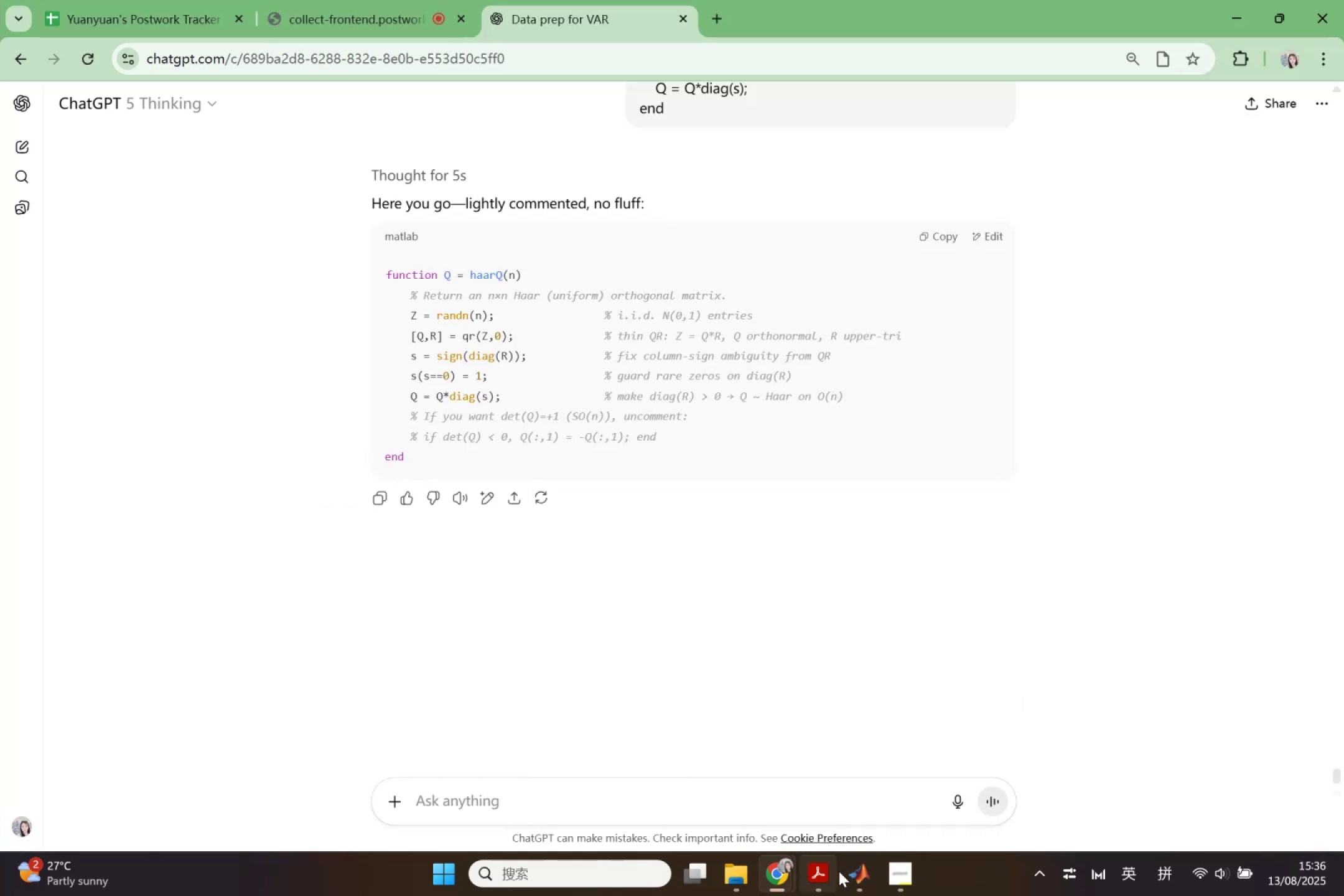 
left_click([852, 872])
 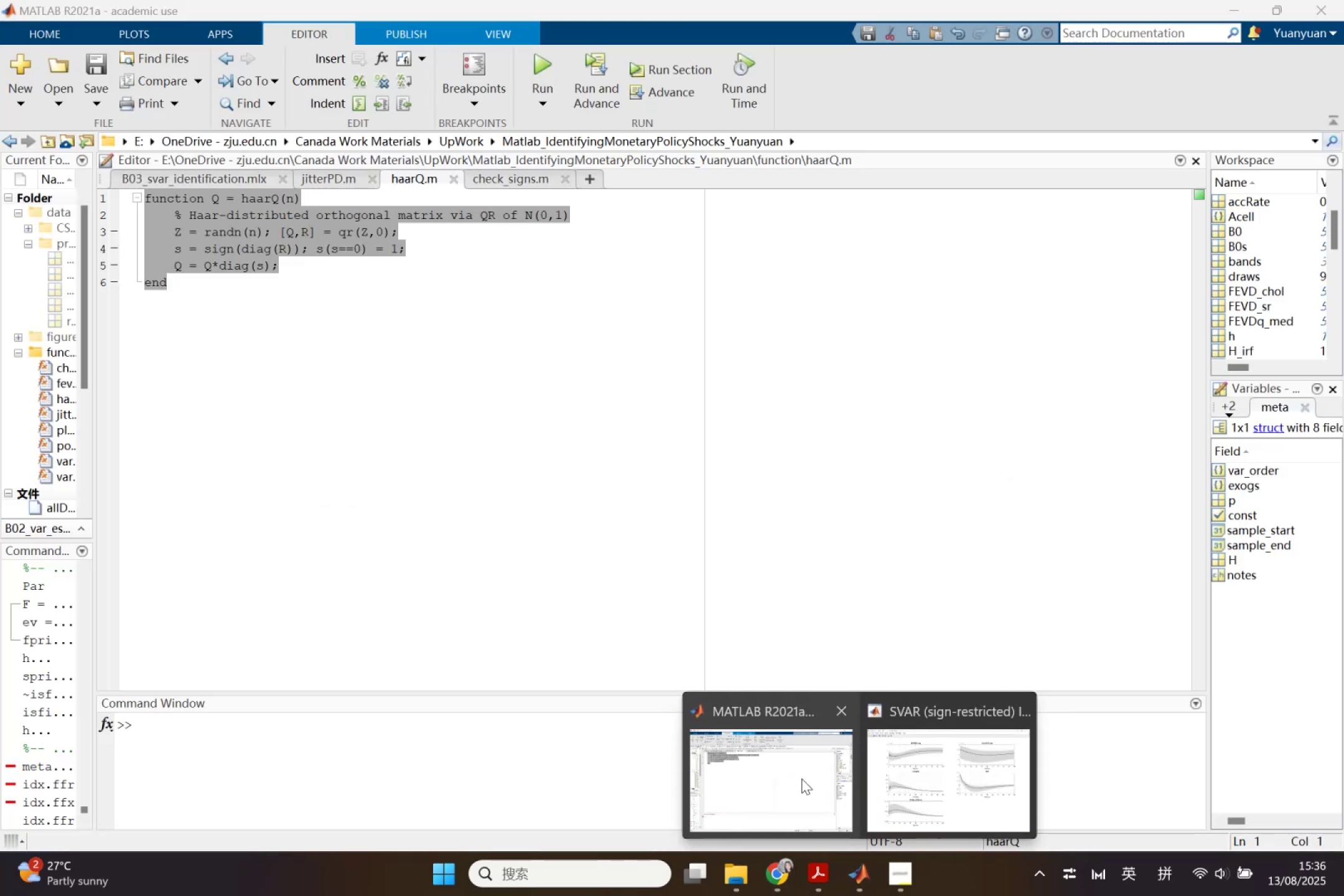 
left_click([801, 778])
 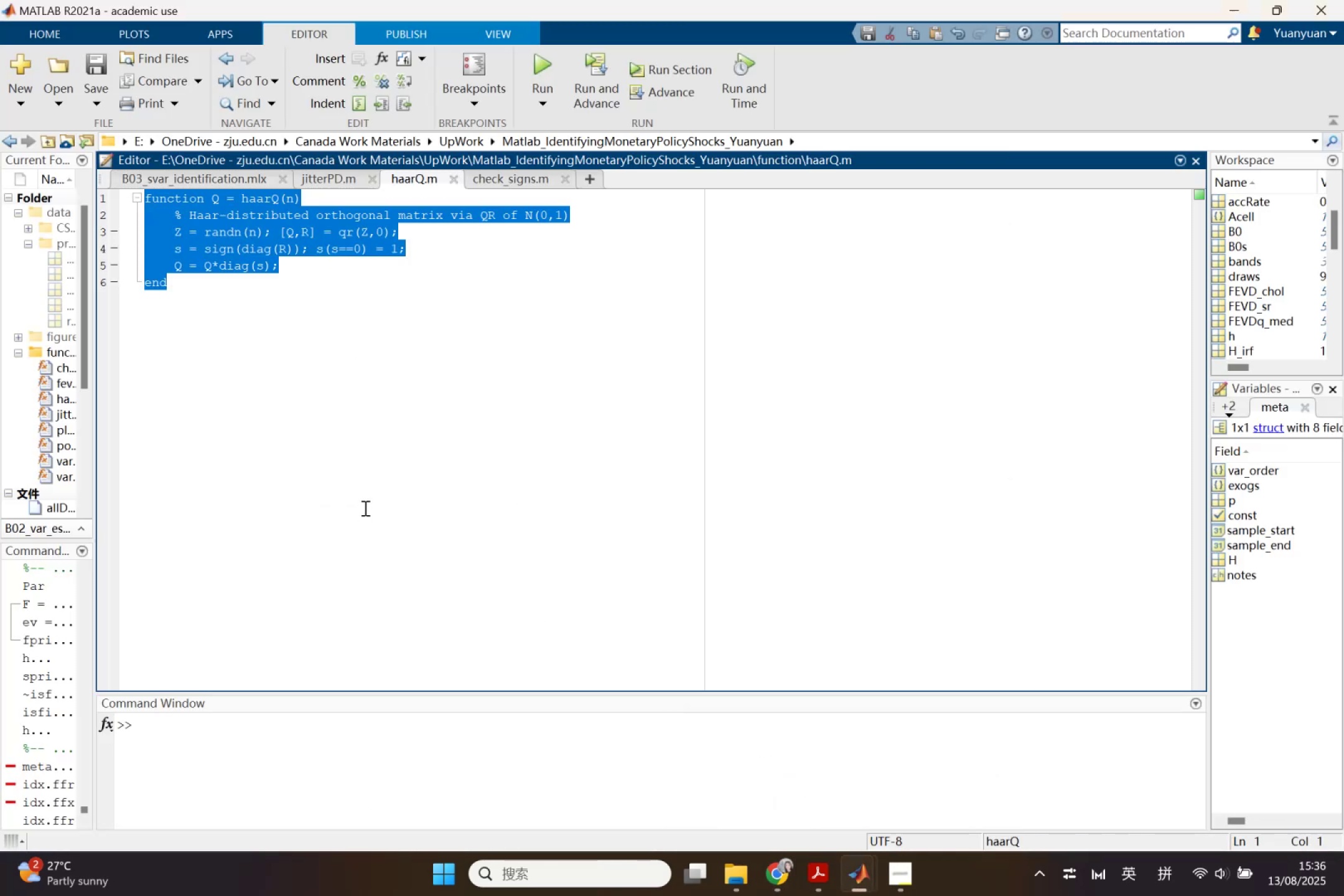 
key(Control+ControlLeft)
 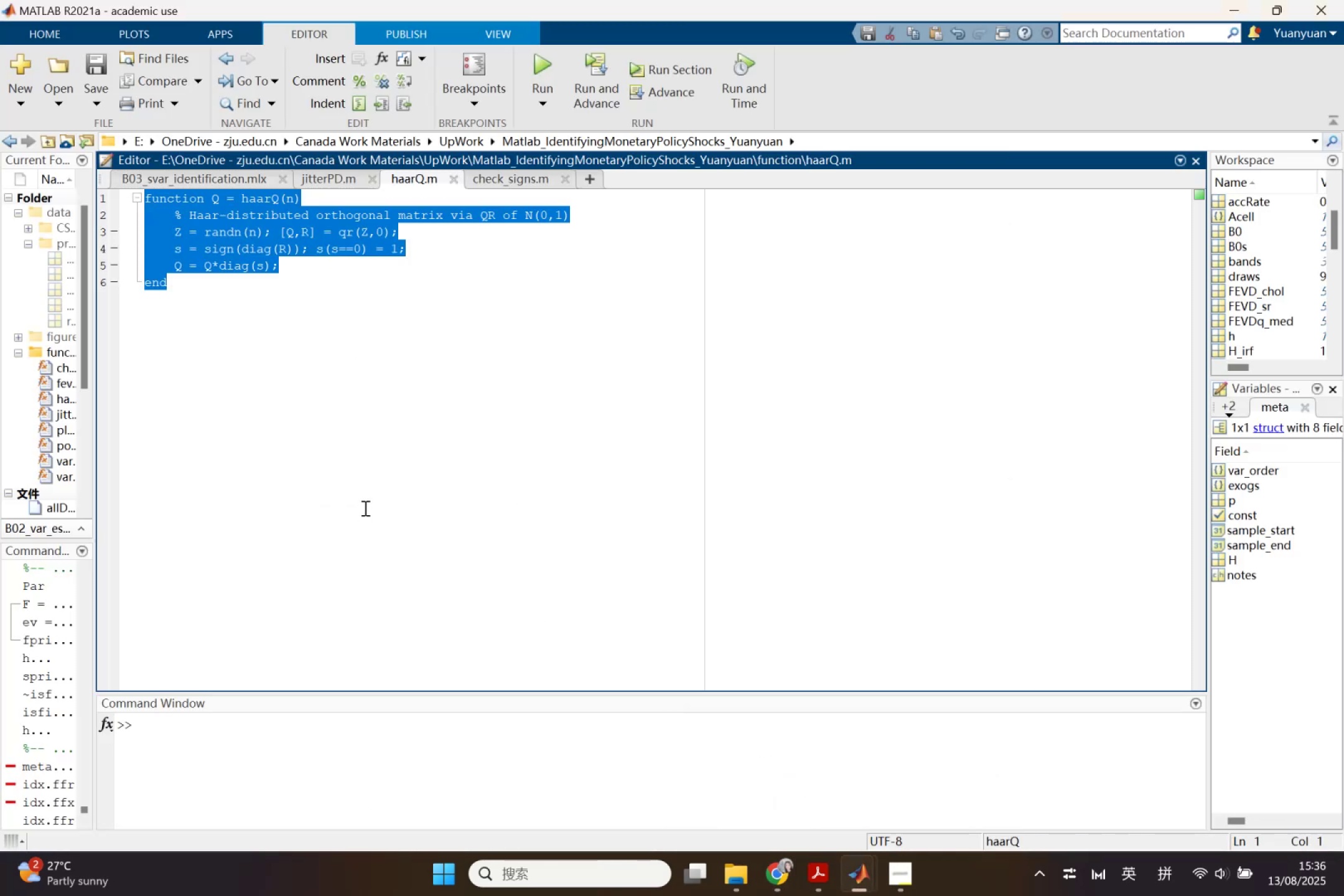 
key(Control+V)
 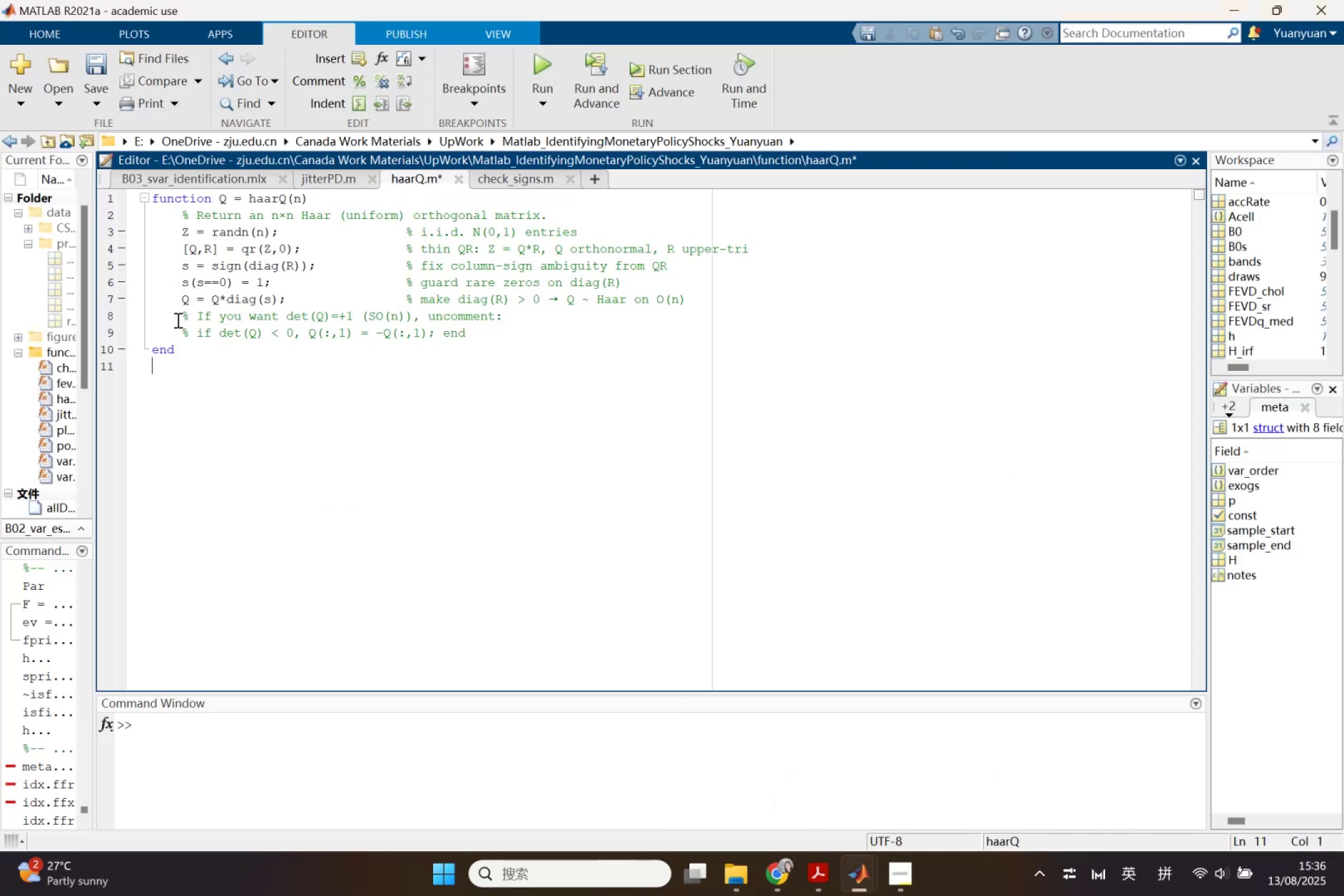 
left_click_drag(start_coordinate=[178, 315], to_coordinate=[509, 334])
 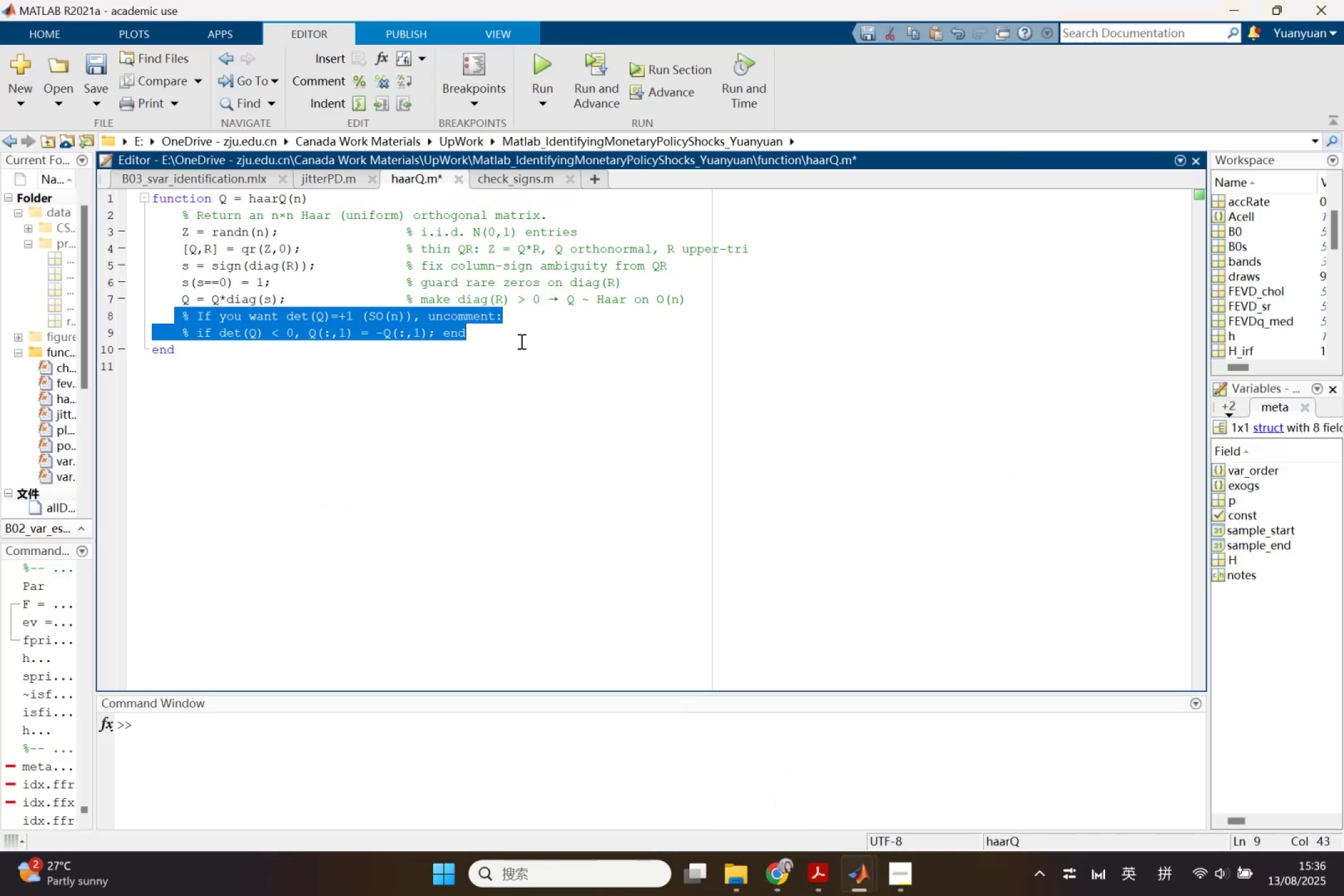 
key(Backspace)
 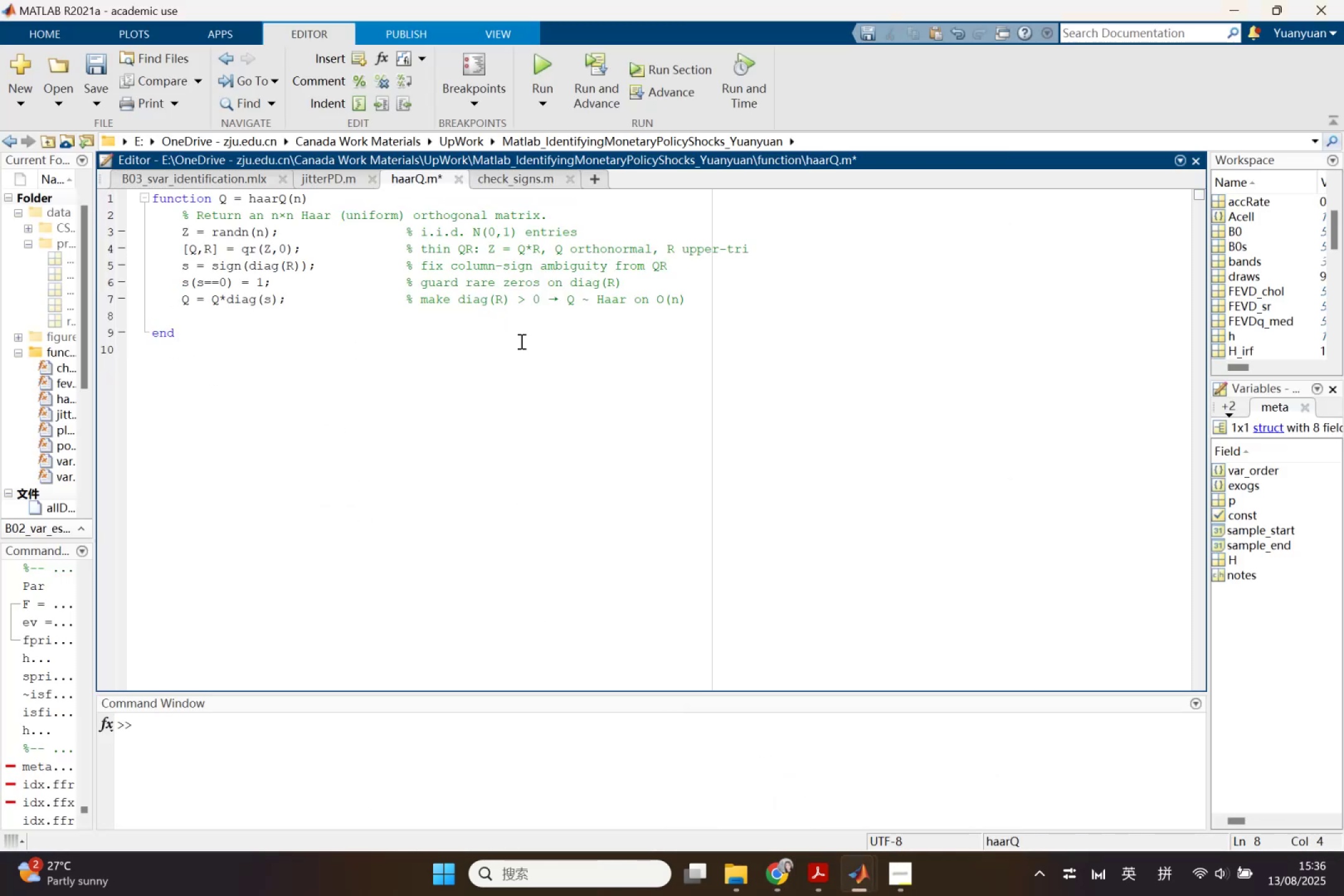 
key(Control+S)
 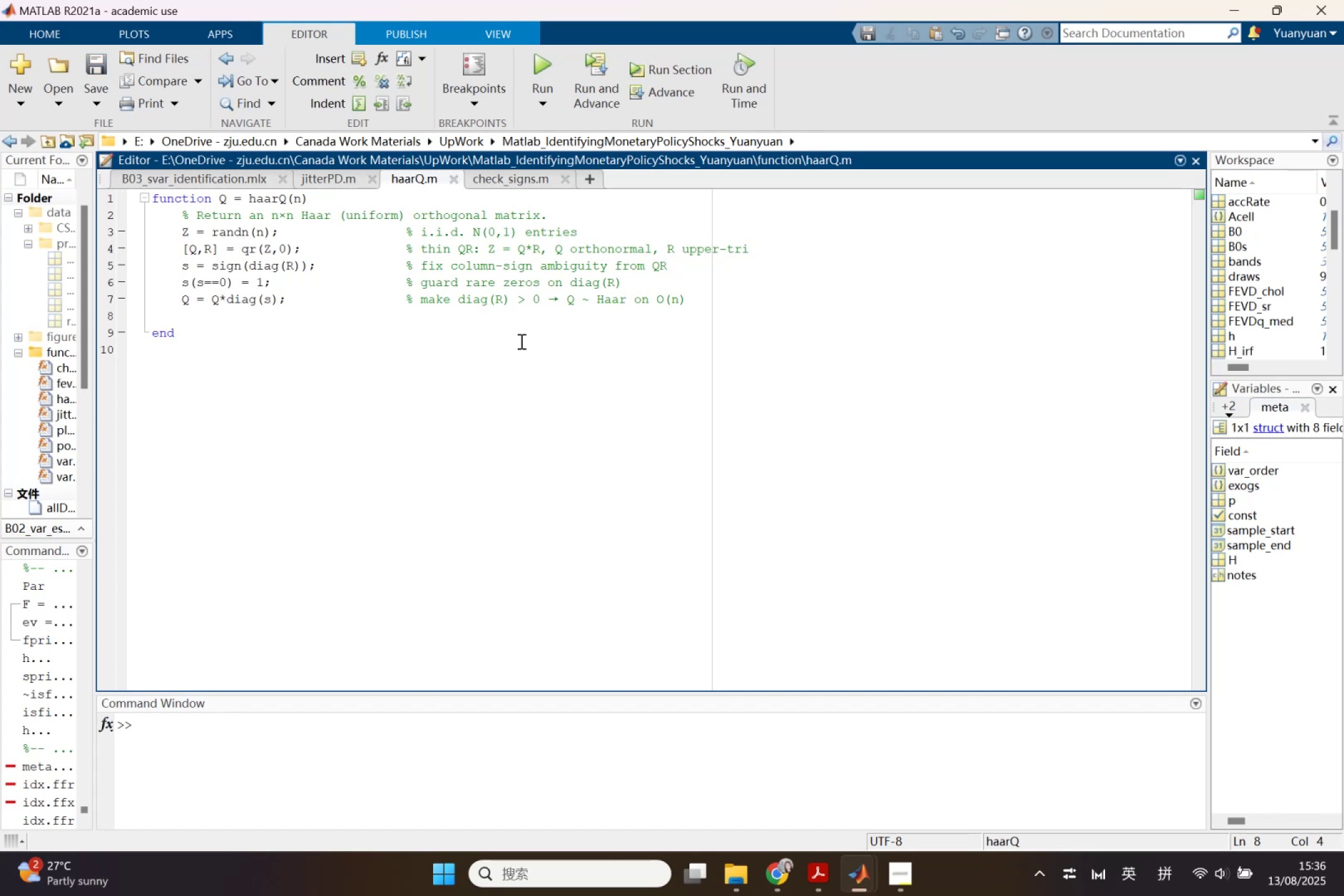 
key(Backspace)
 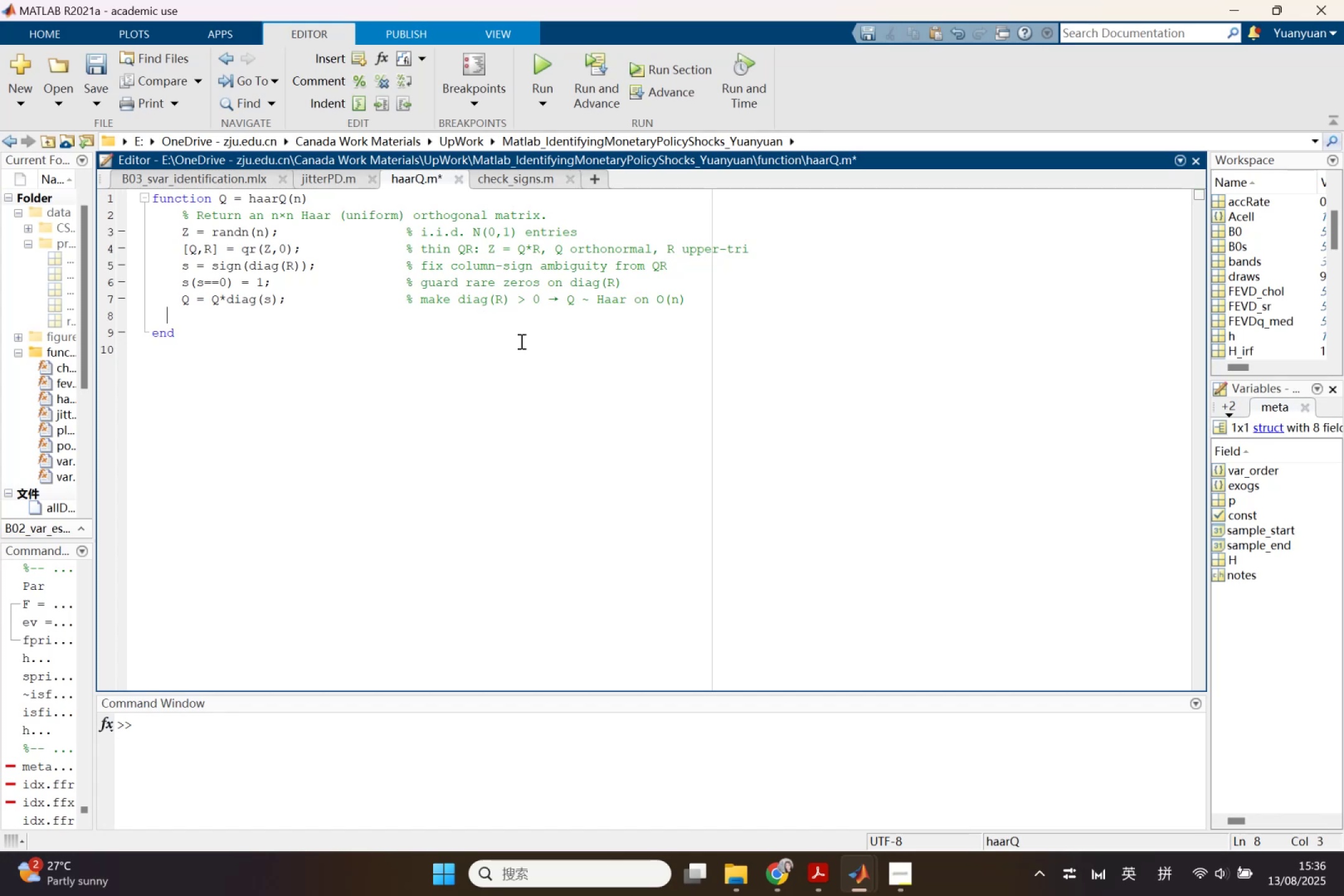 
key(Backspace)
 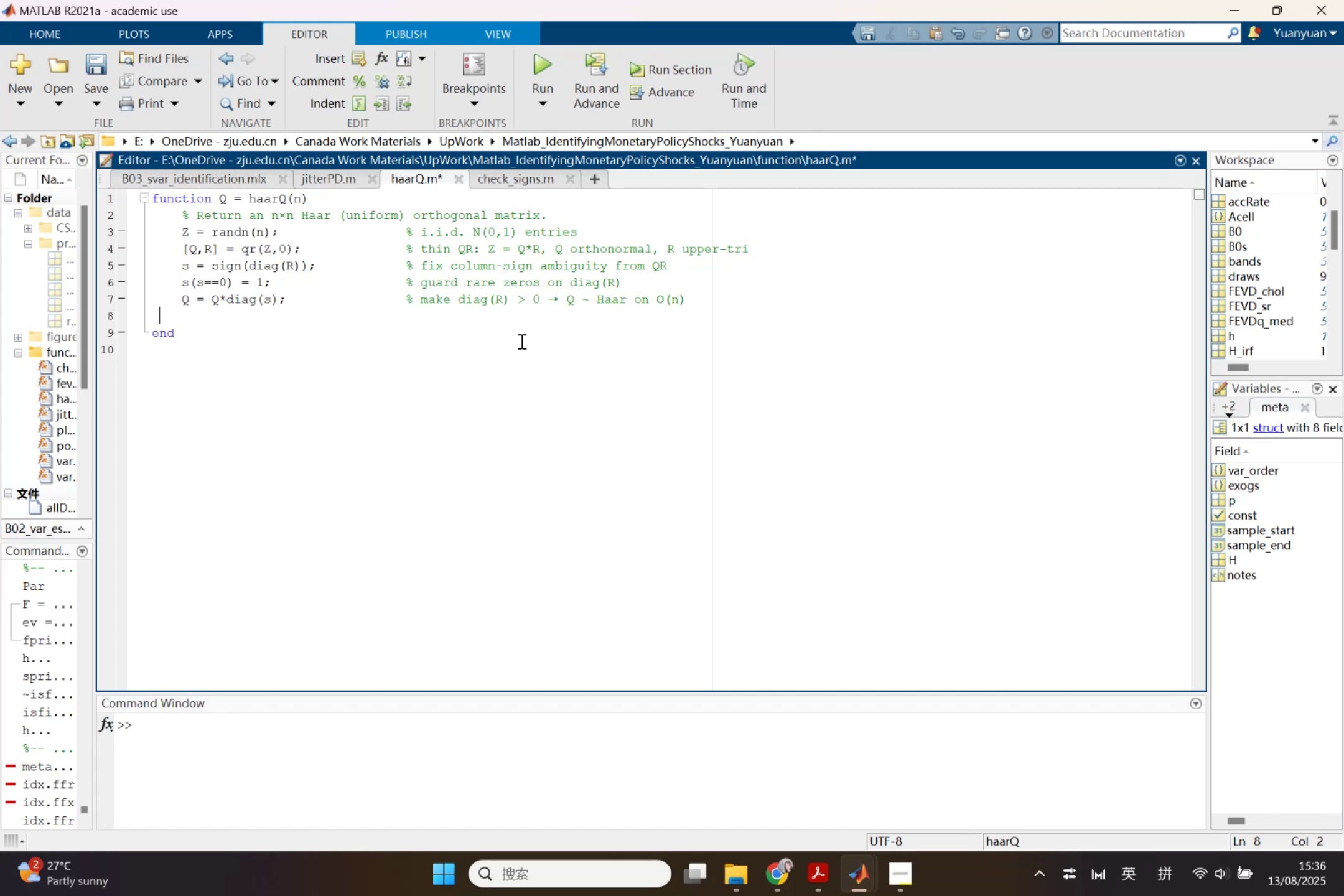 
key(Backspace)
 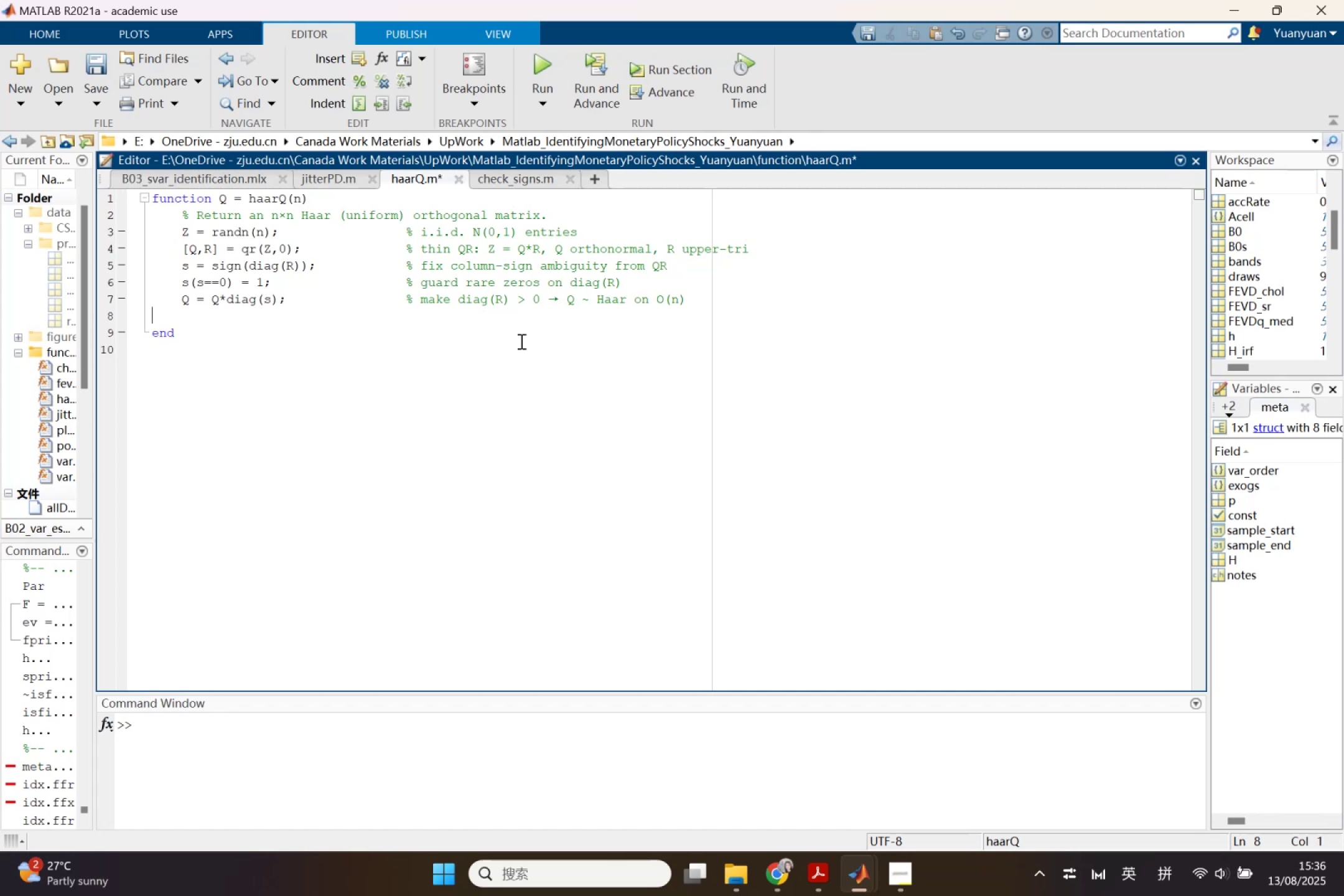 
key(Backspace)
 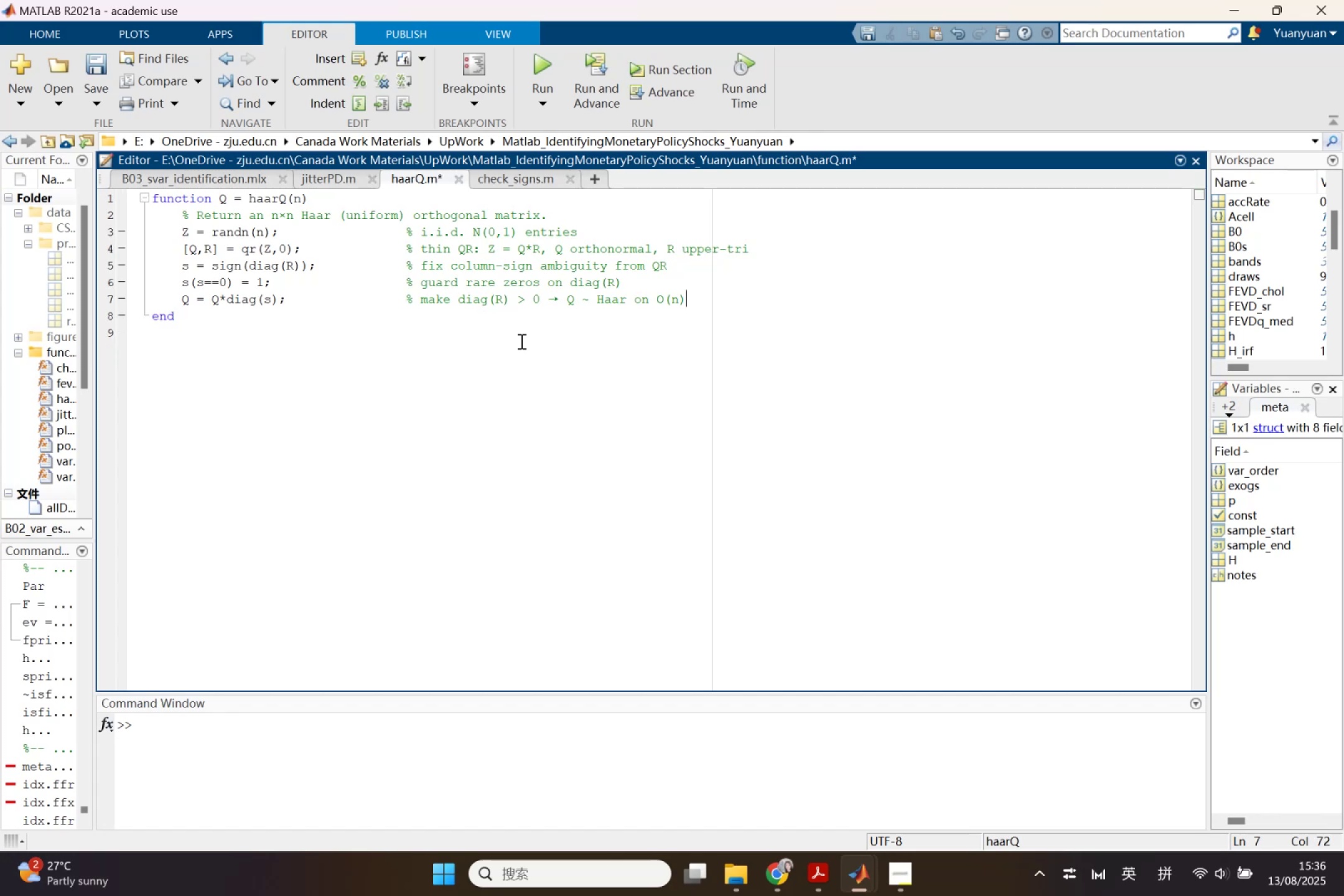 
key(Control+S)
 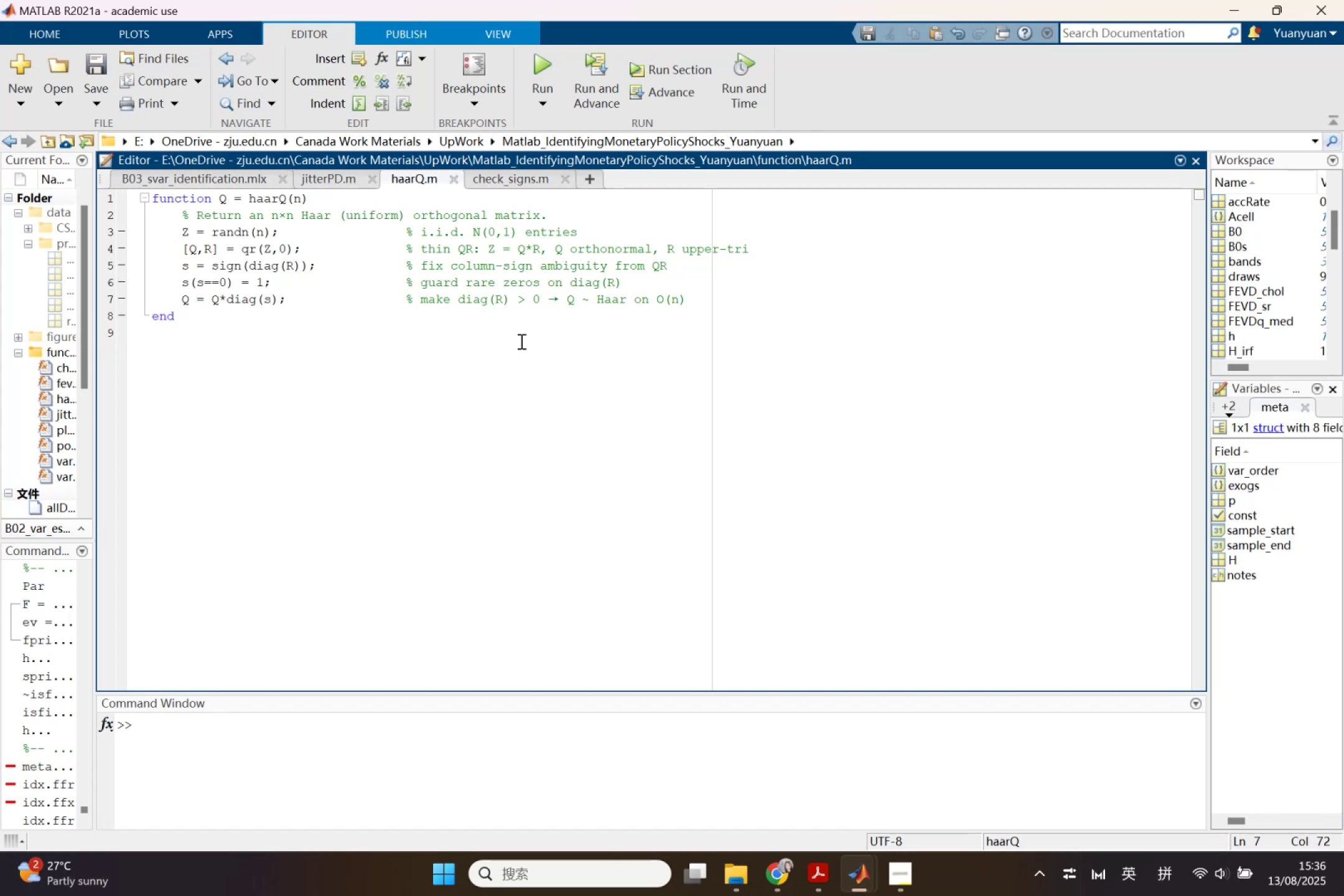 
key(Control+S)
 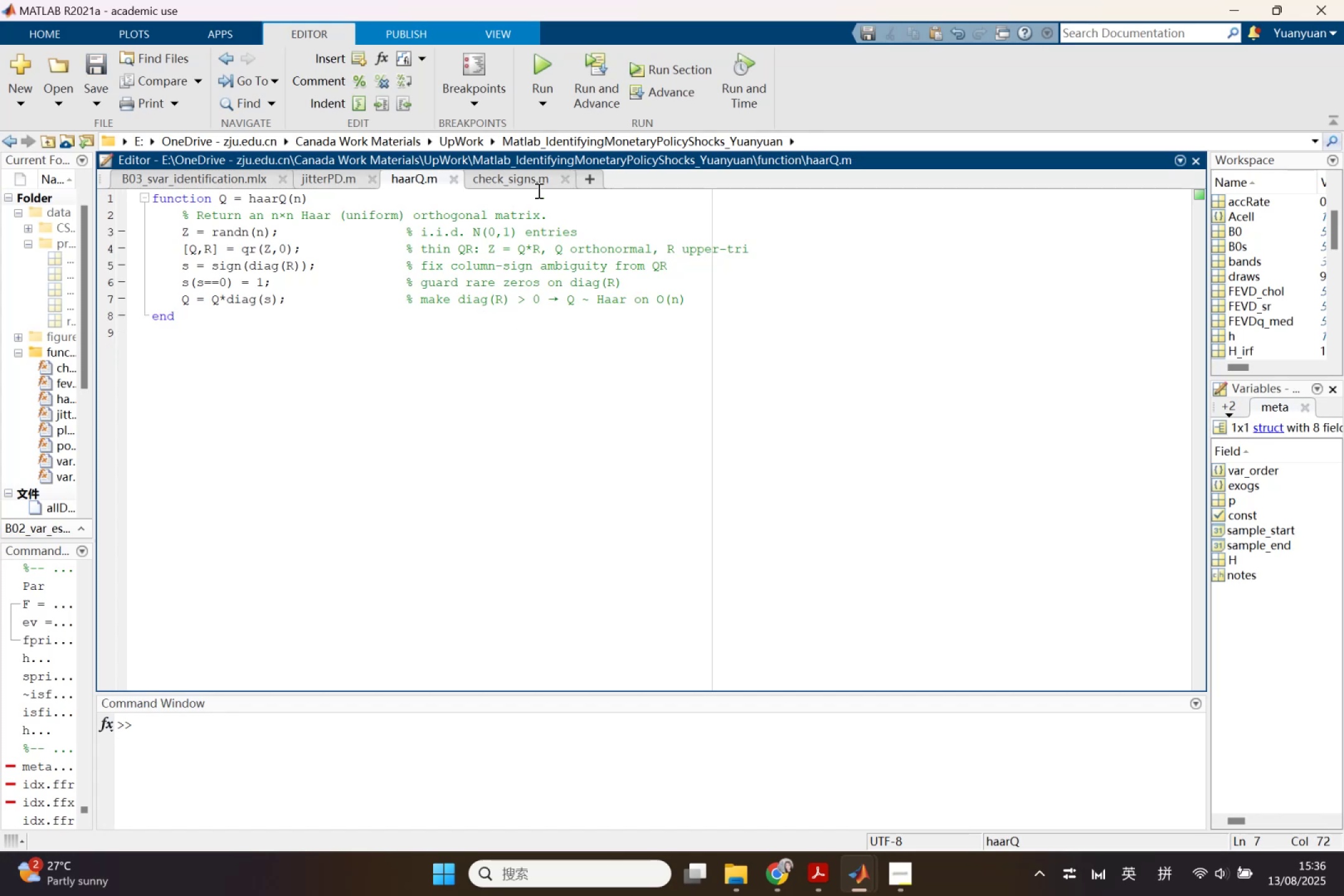 
left_click([536, 185])
 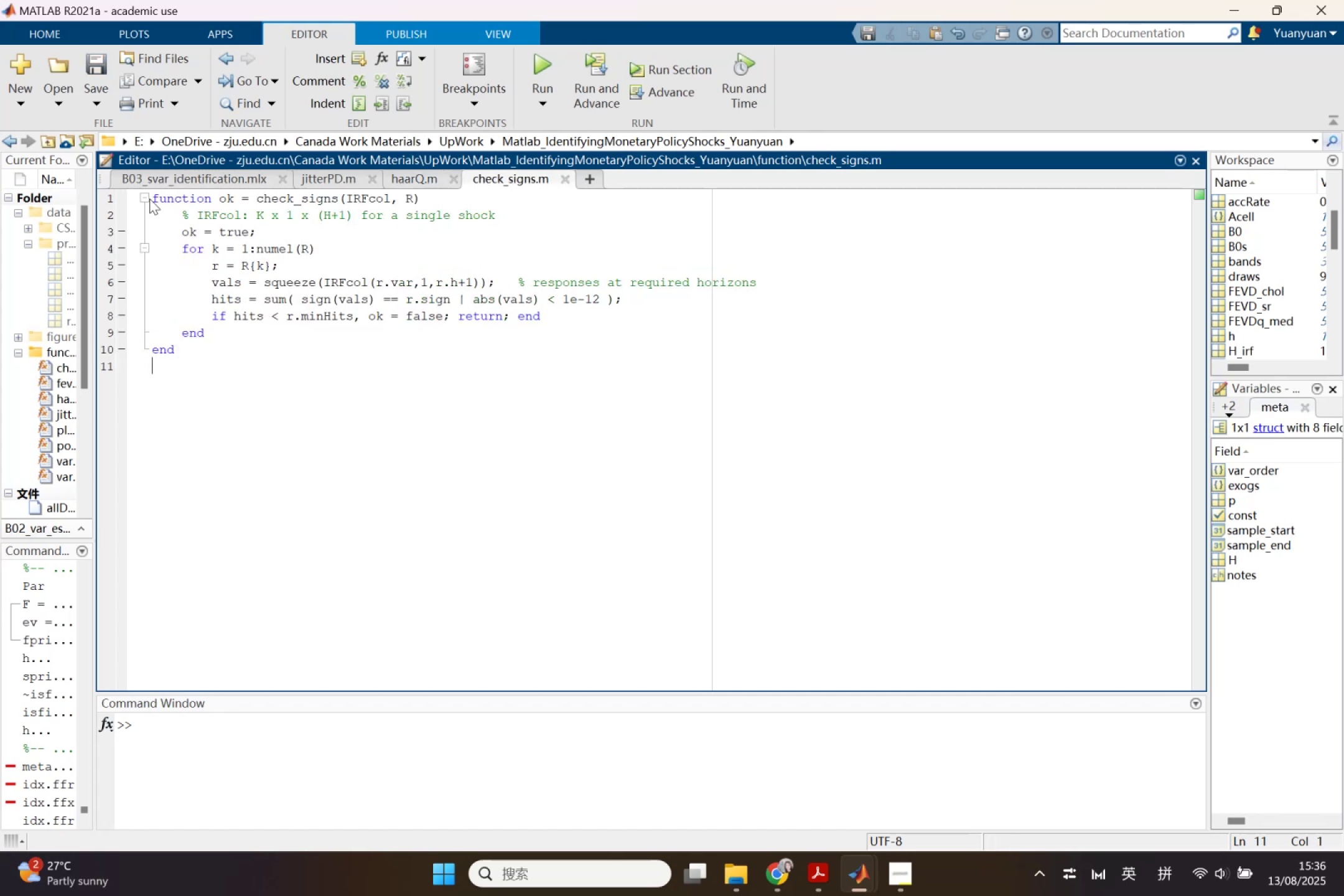 
left_click_drag(start_coordinate=[152, 200], to_coordinate=[218, 353])
 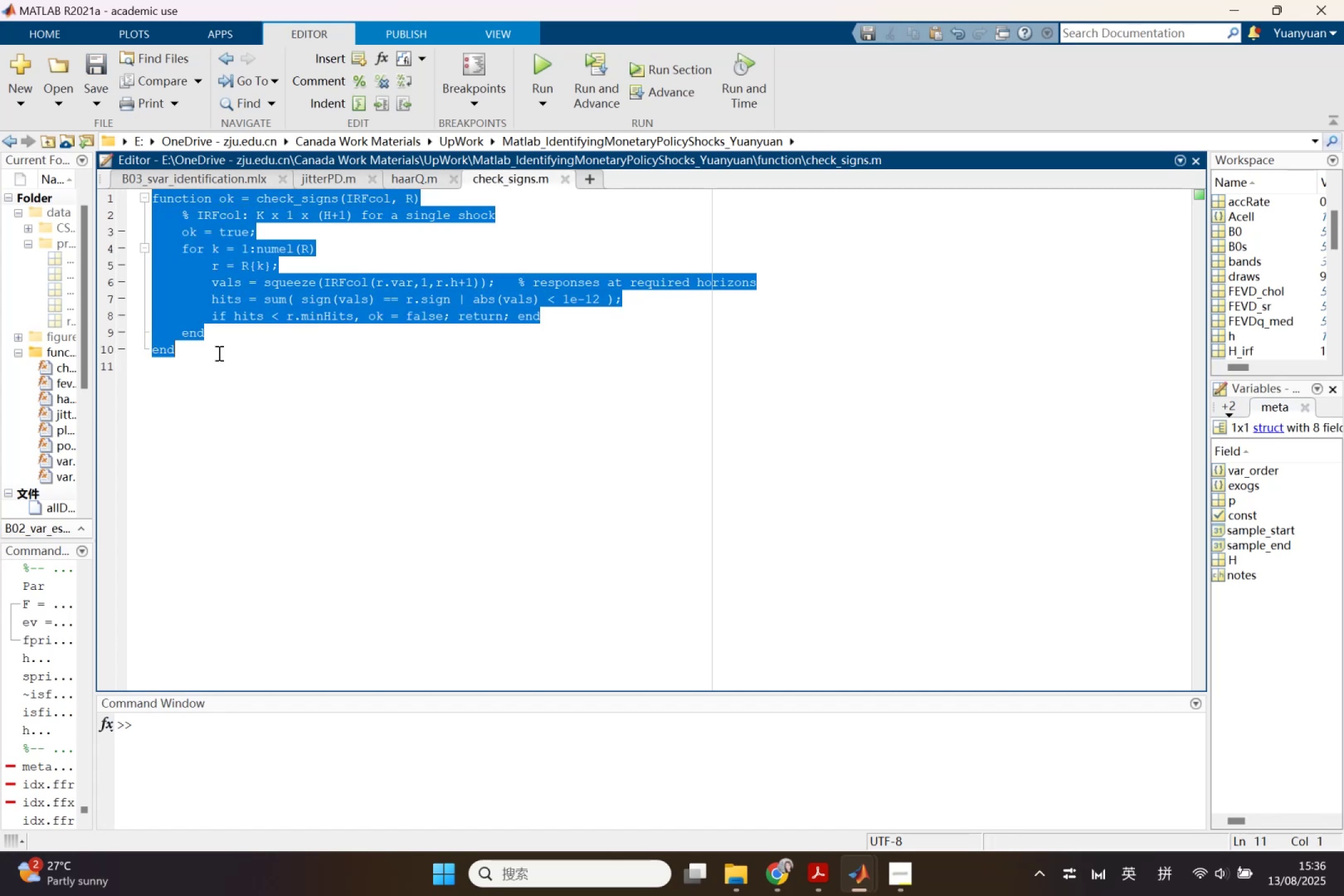 
key(Control+ControlLeft)
 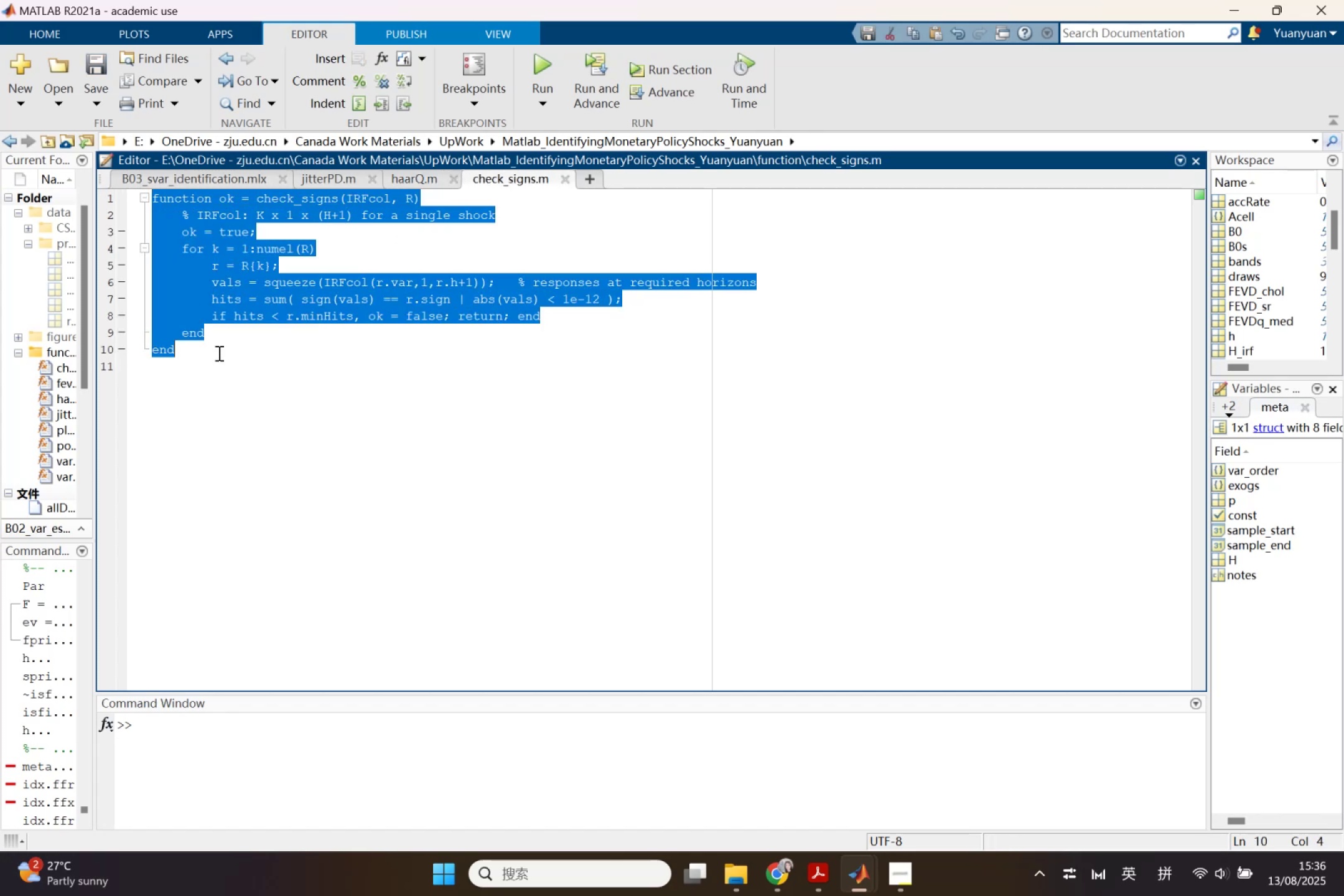 
key(Control+C)
 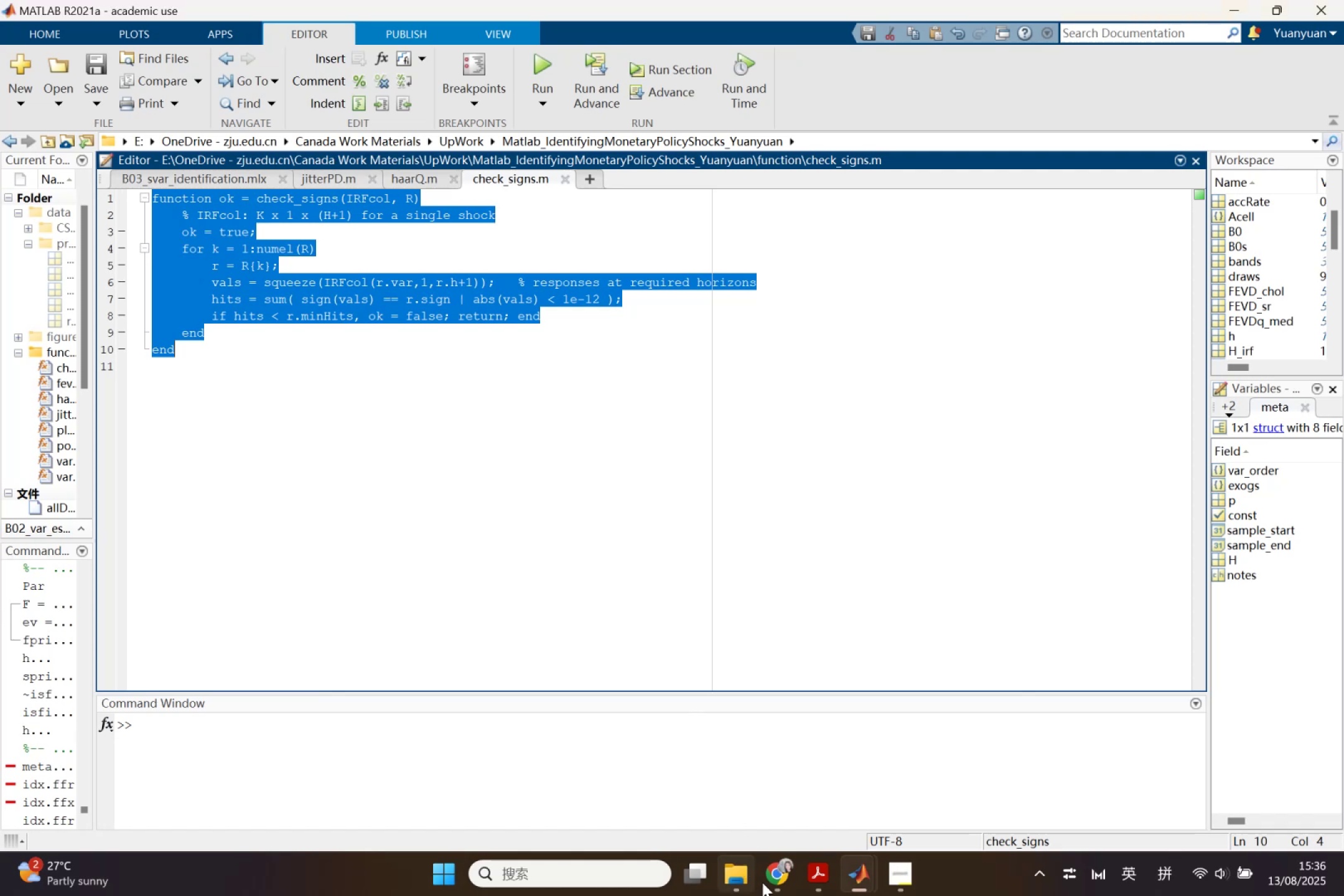 
left_click([640, 732])
 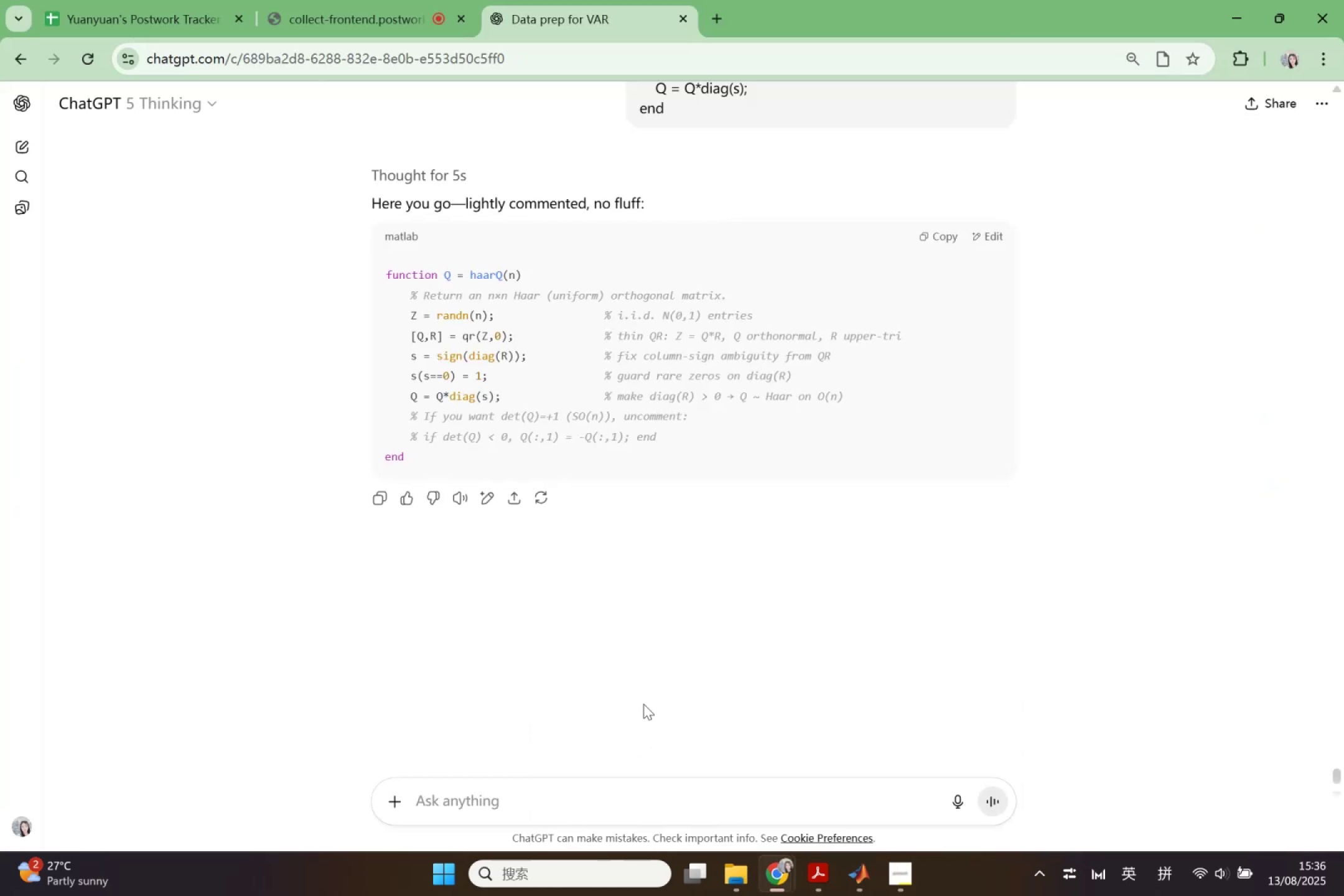 
scroll: coordinate [917, 604], scroll_direction: up, amount: 4.0
 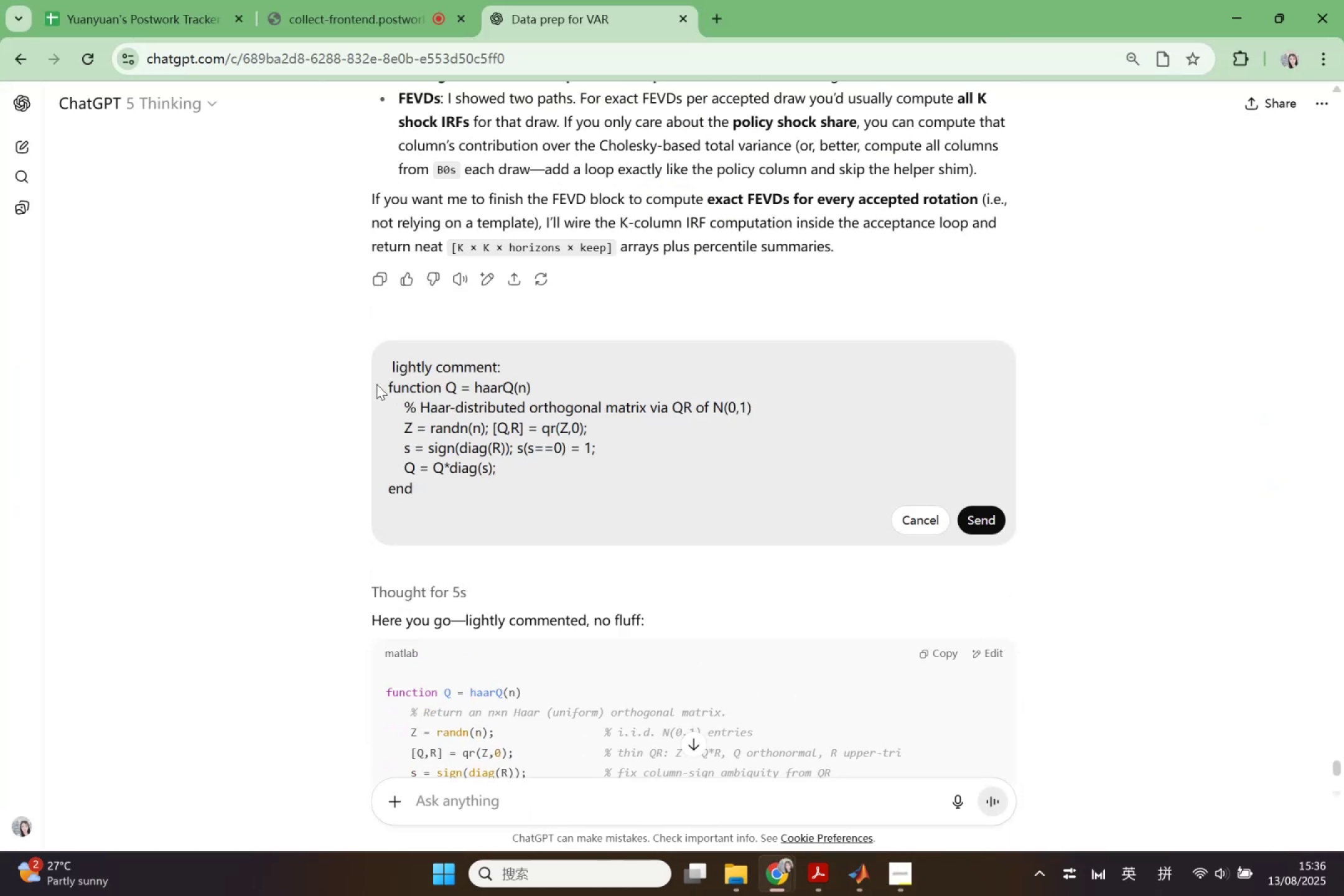 
left_click_drag(start_coordinate=[388, 388], to_coordinate=[463, 515])
 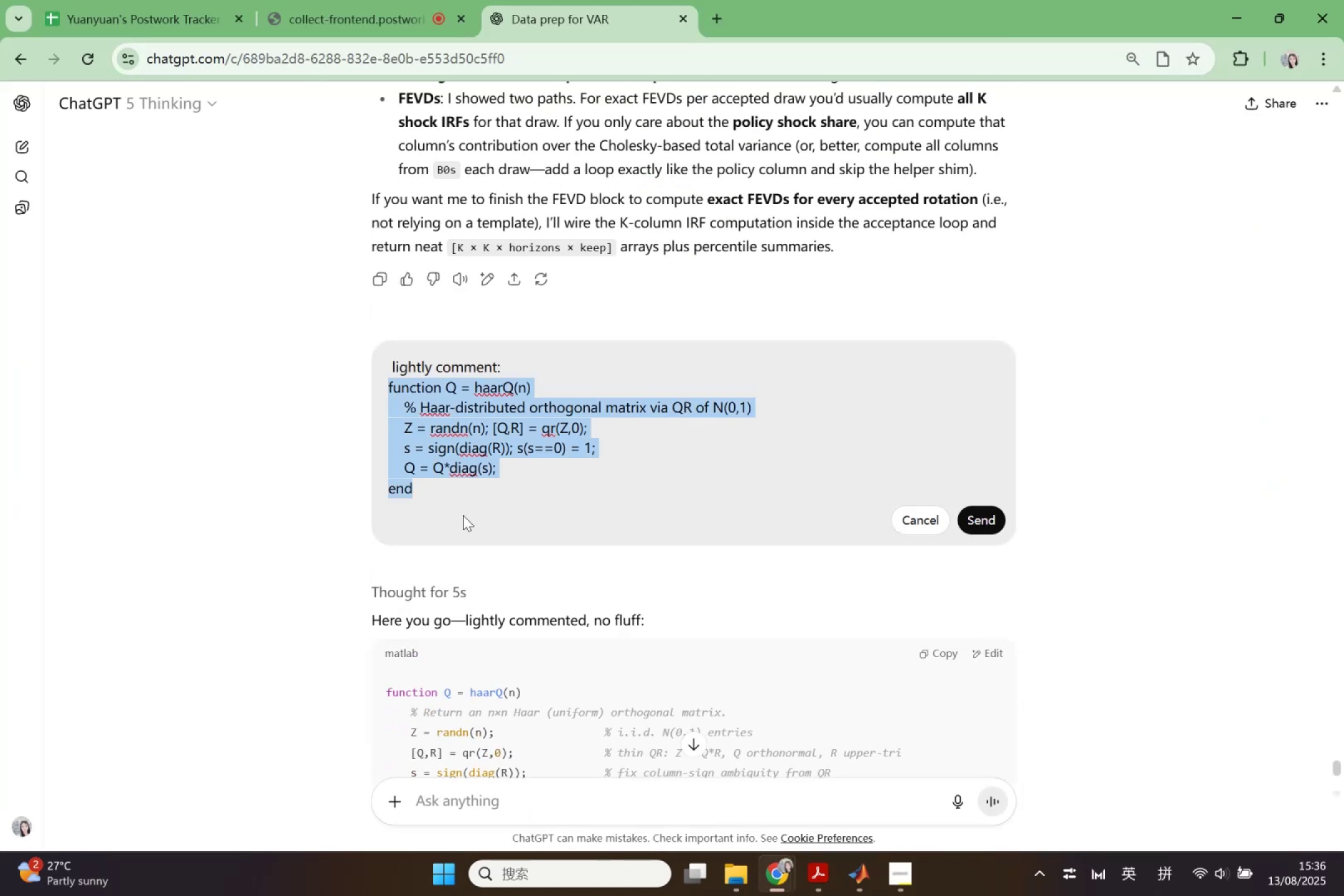 
key(Control+V)
 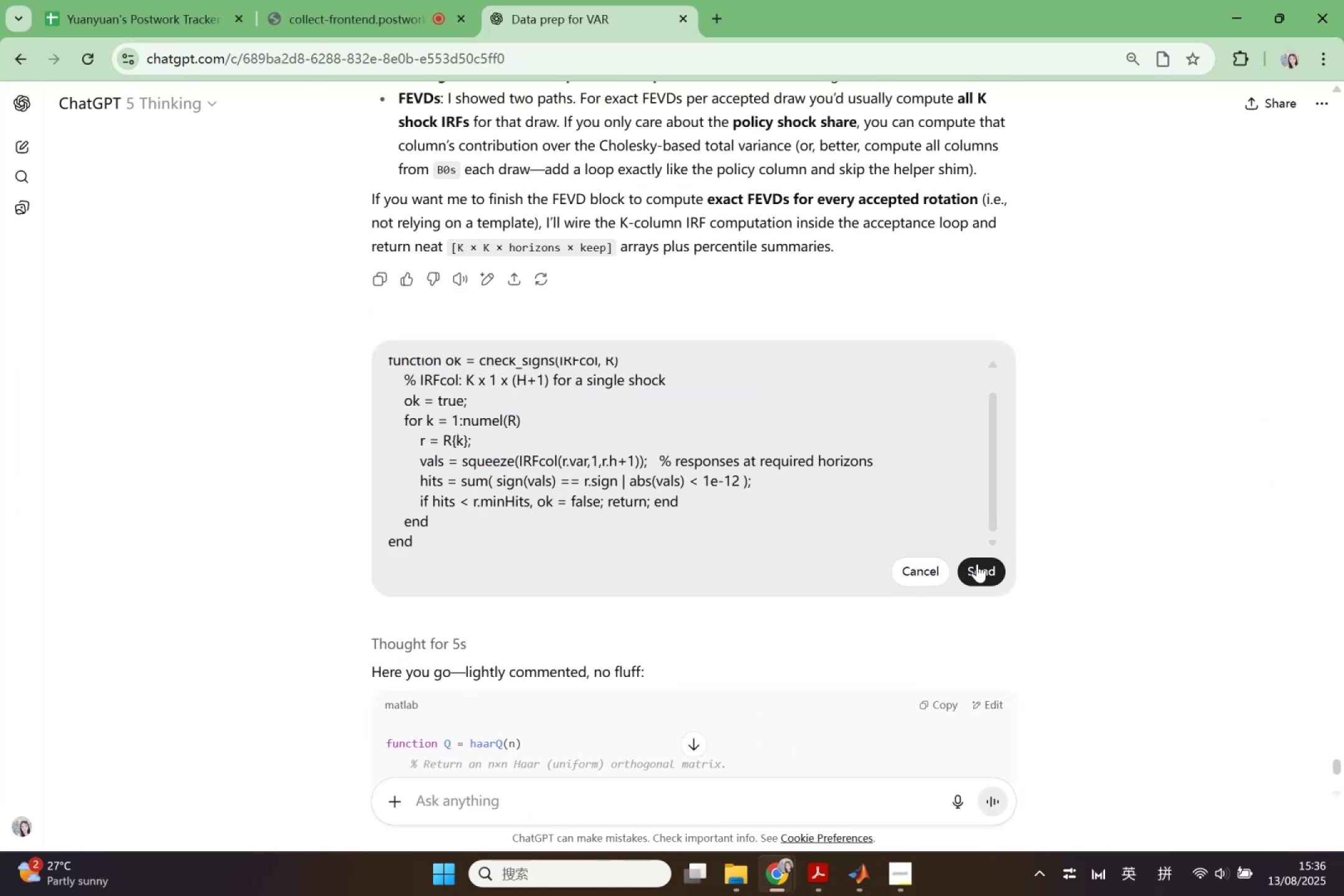 
left_click([977, 564])
 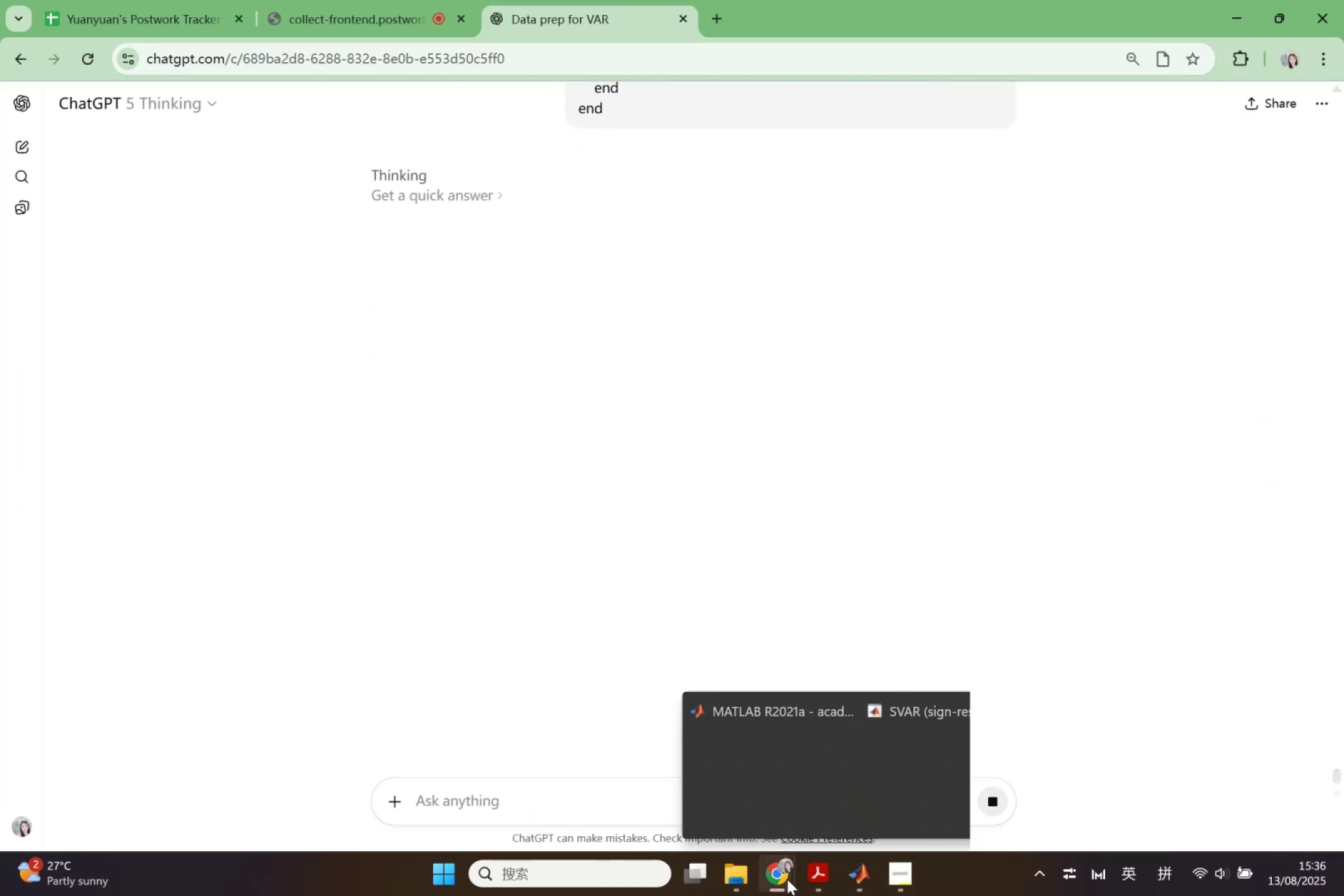 
left_click([759, 794])
 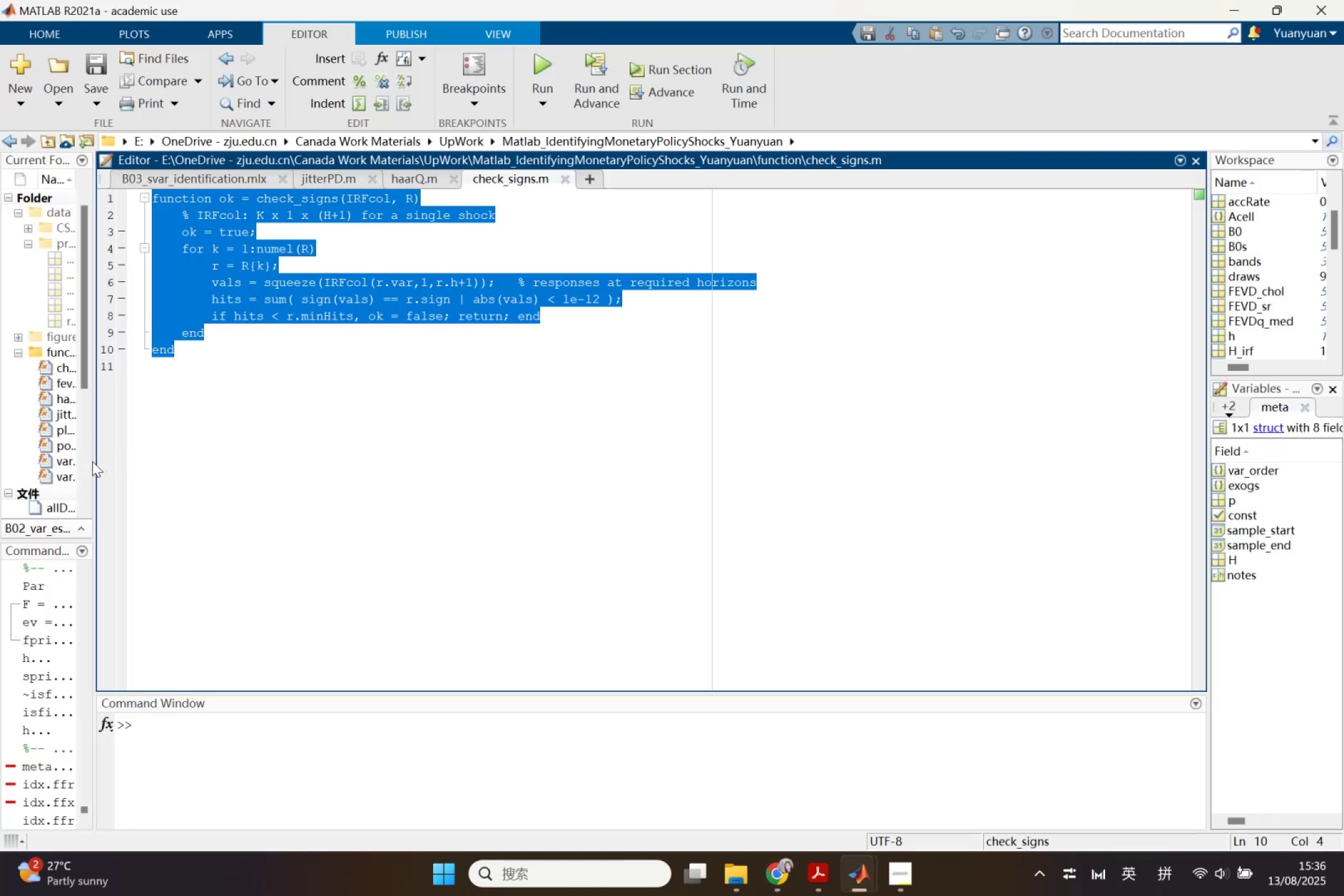 
wait(5.23)
 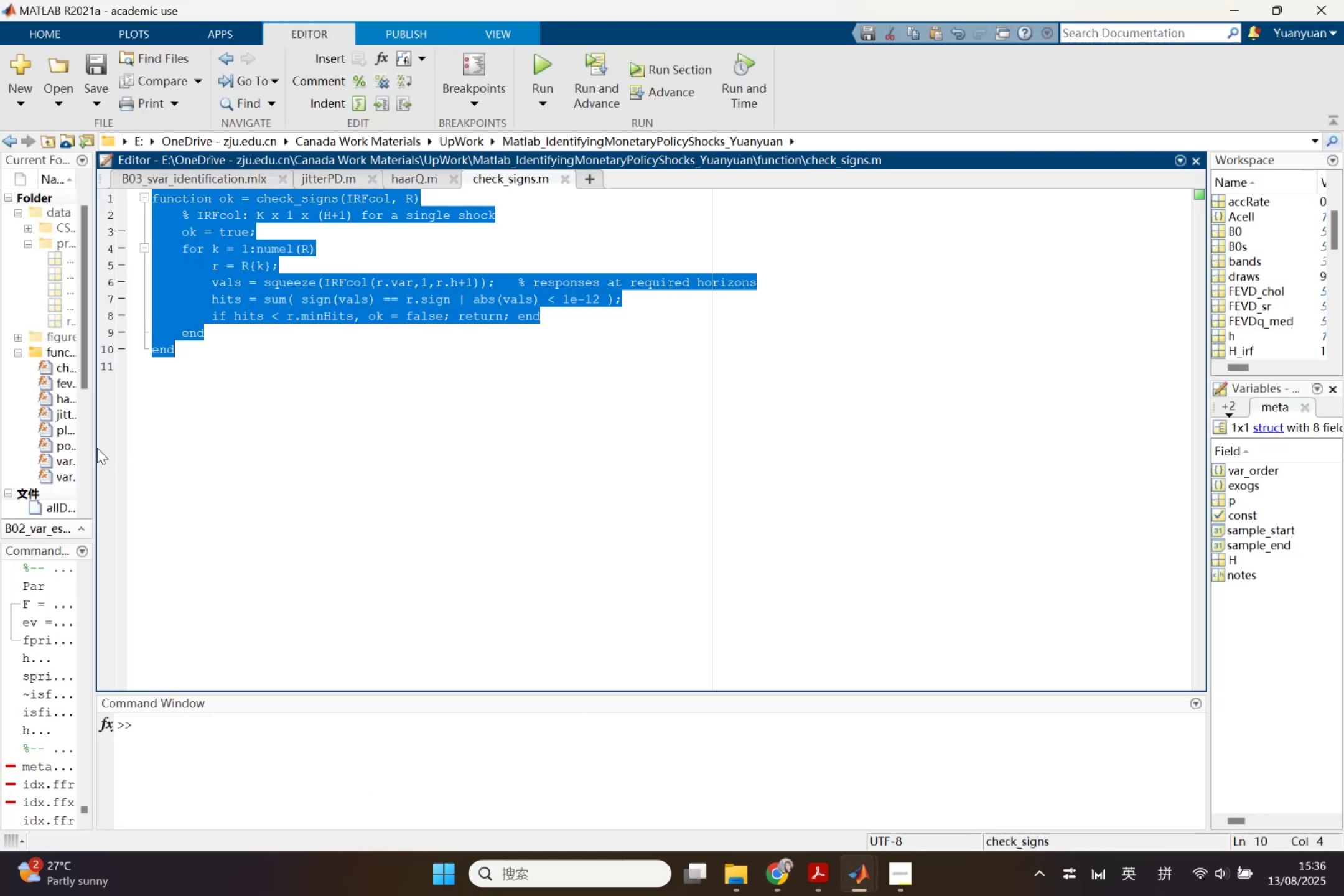 
left_click_drag(start_coordinate=[95, 461], to_coordinate=[281, 491])
 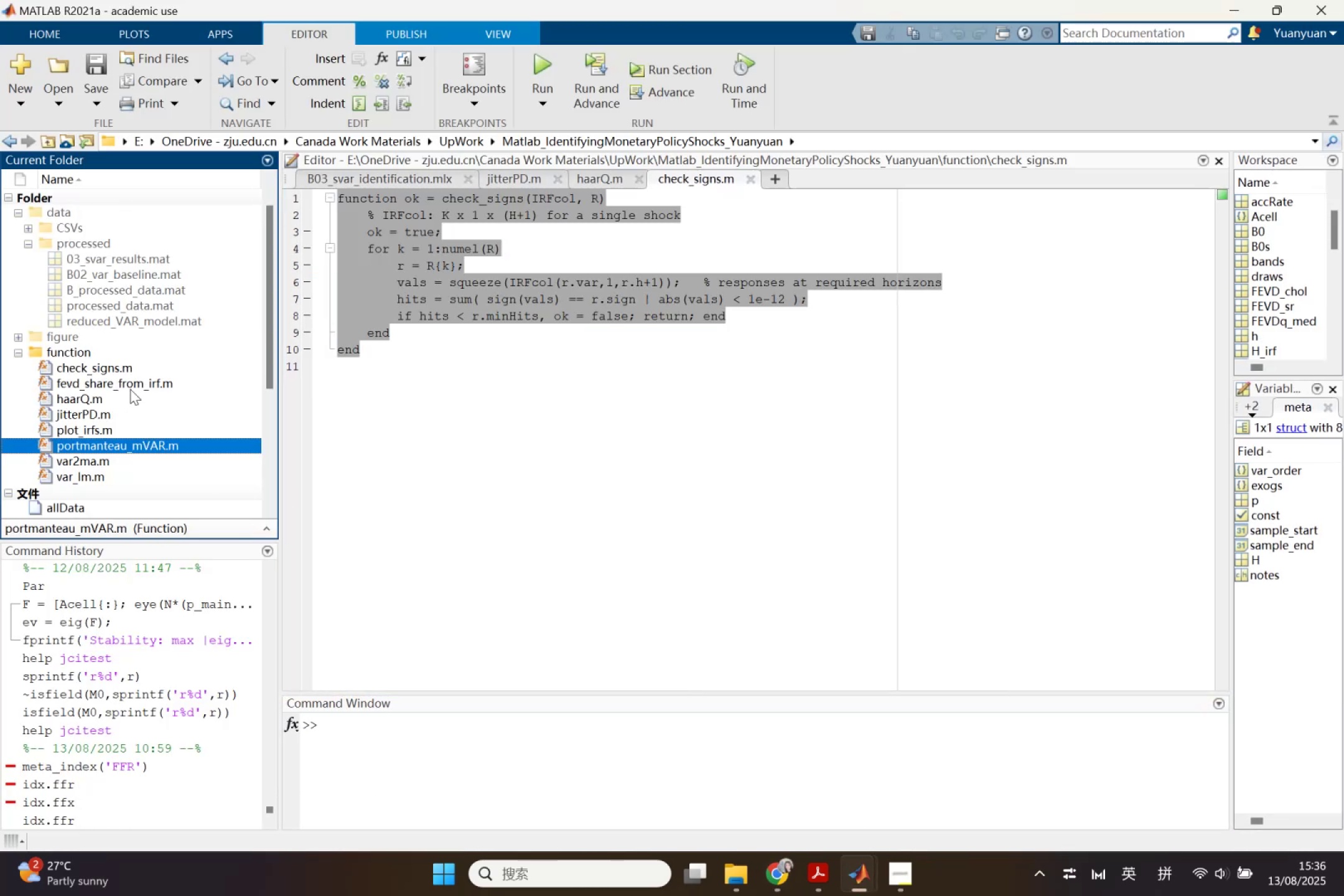 
double_click([130, 389])
 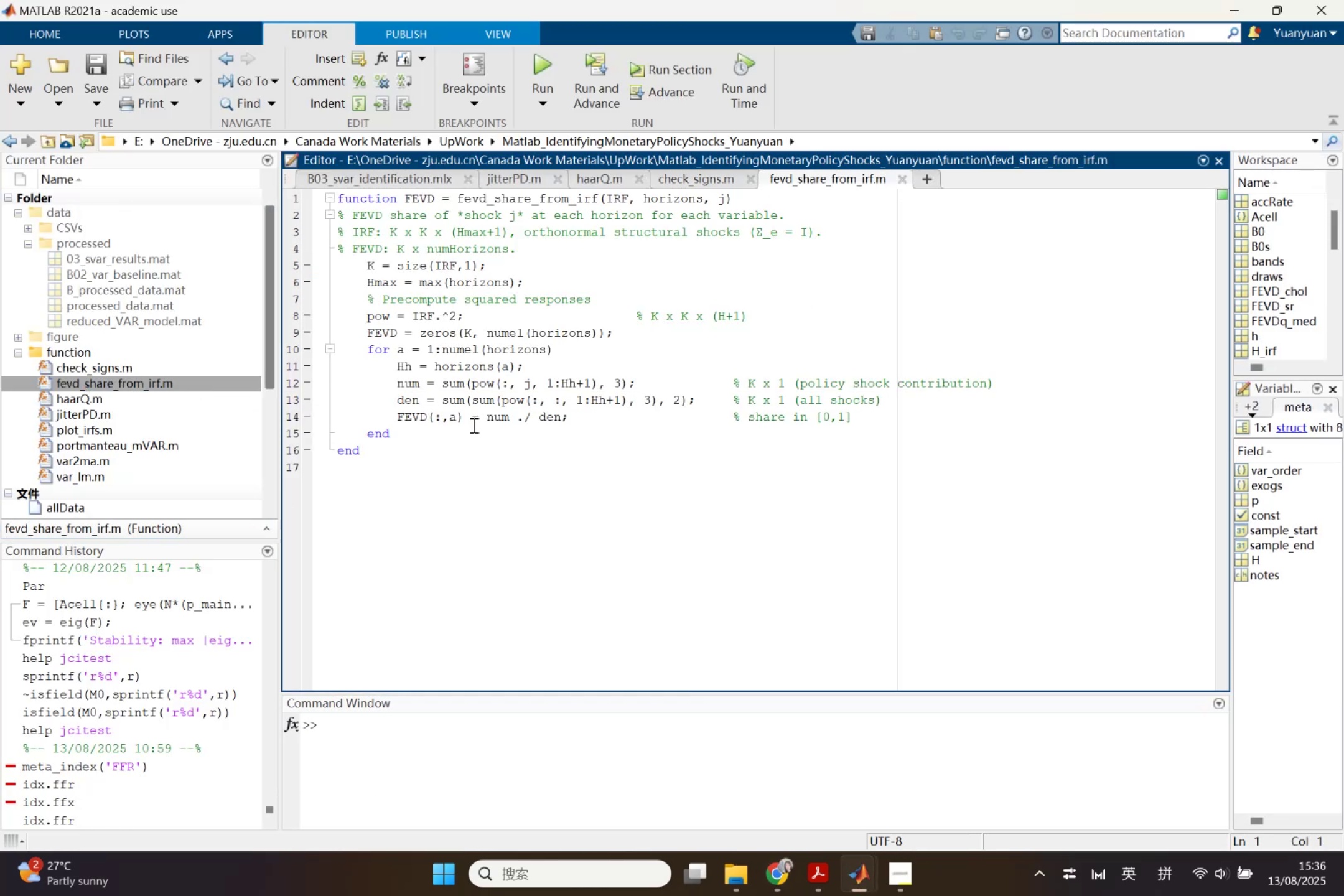 
left_click_drag(start_coordinate=[454, 488], to_coordinate=[299, 194])
 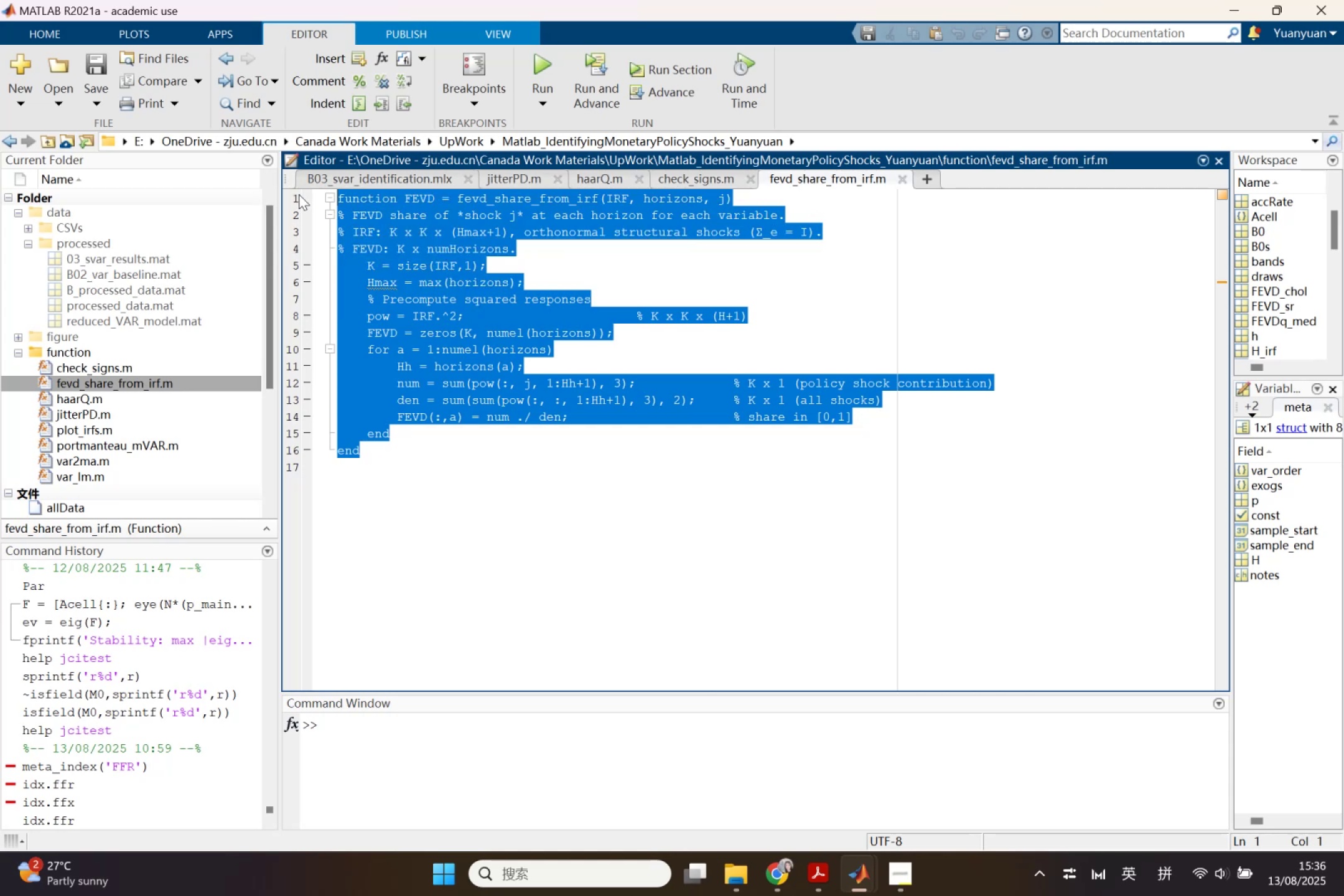 
key(Control+C)
 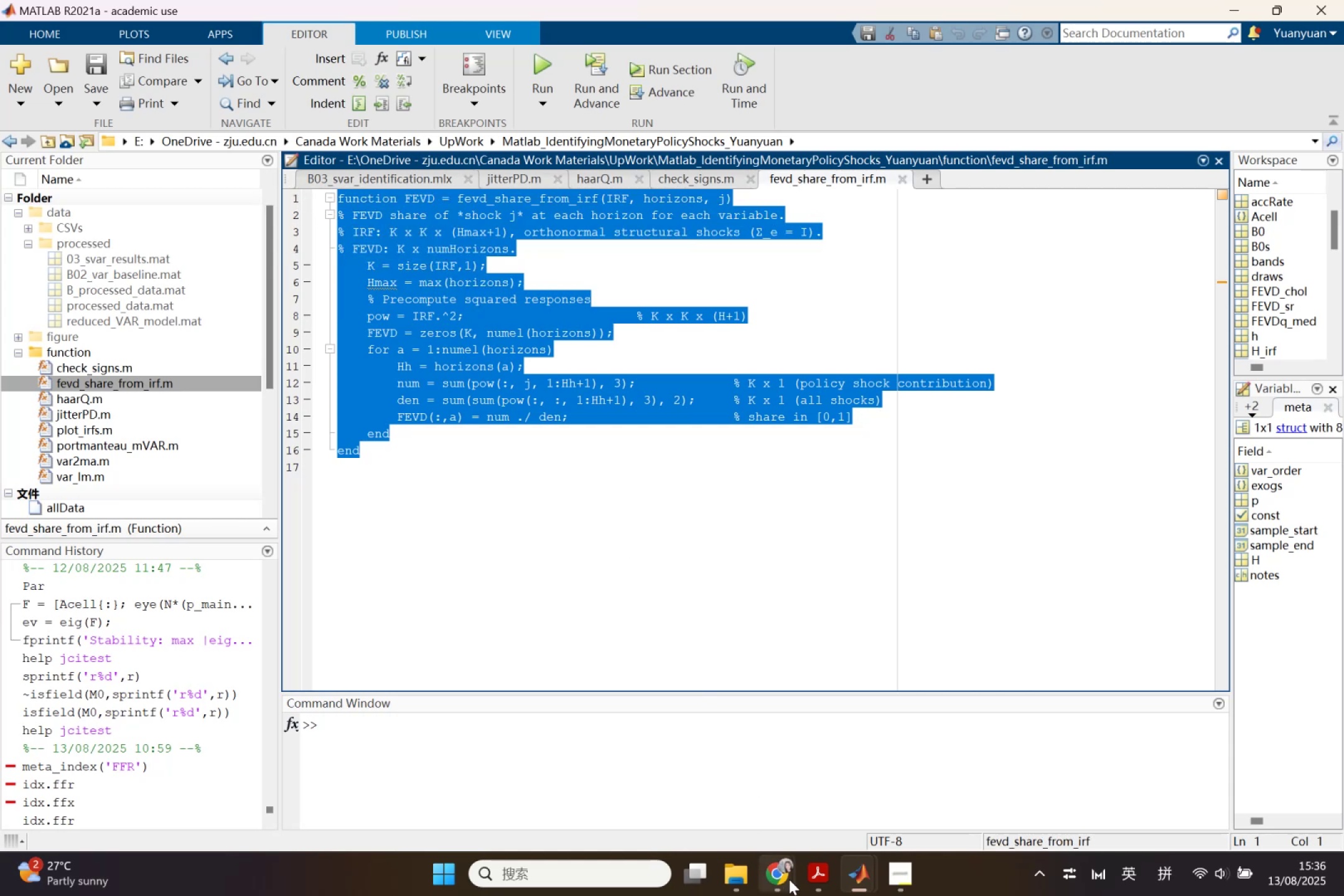 
left_click([789, 879])
 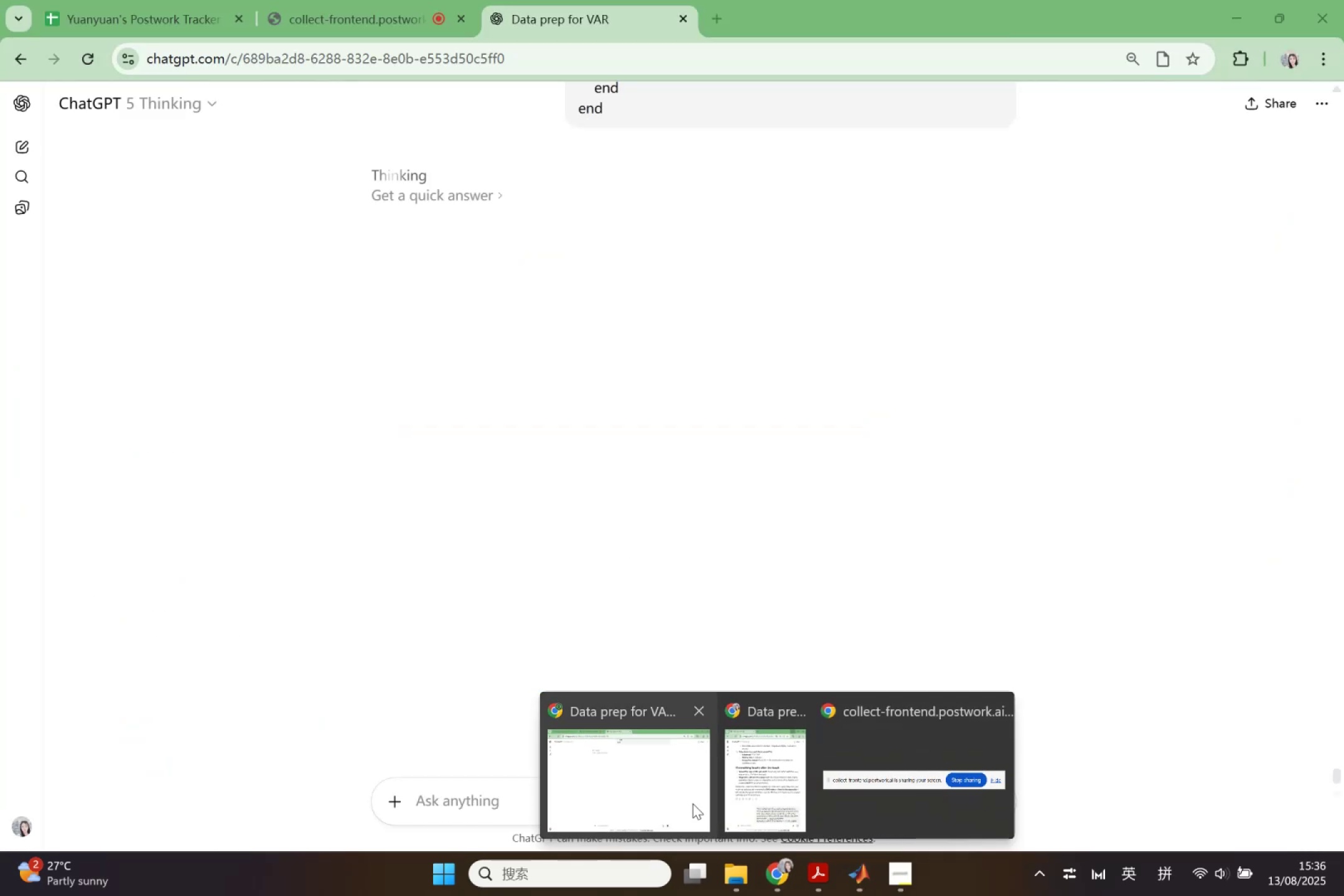 
left_click([693, 803])
 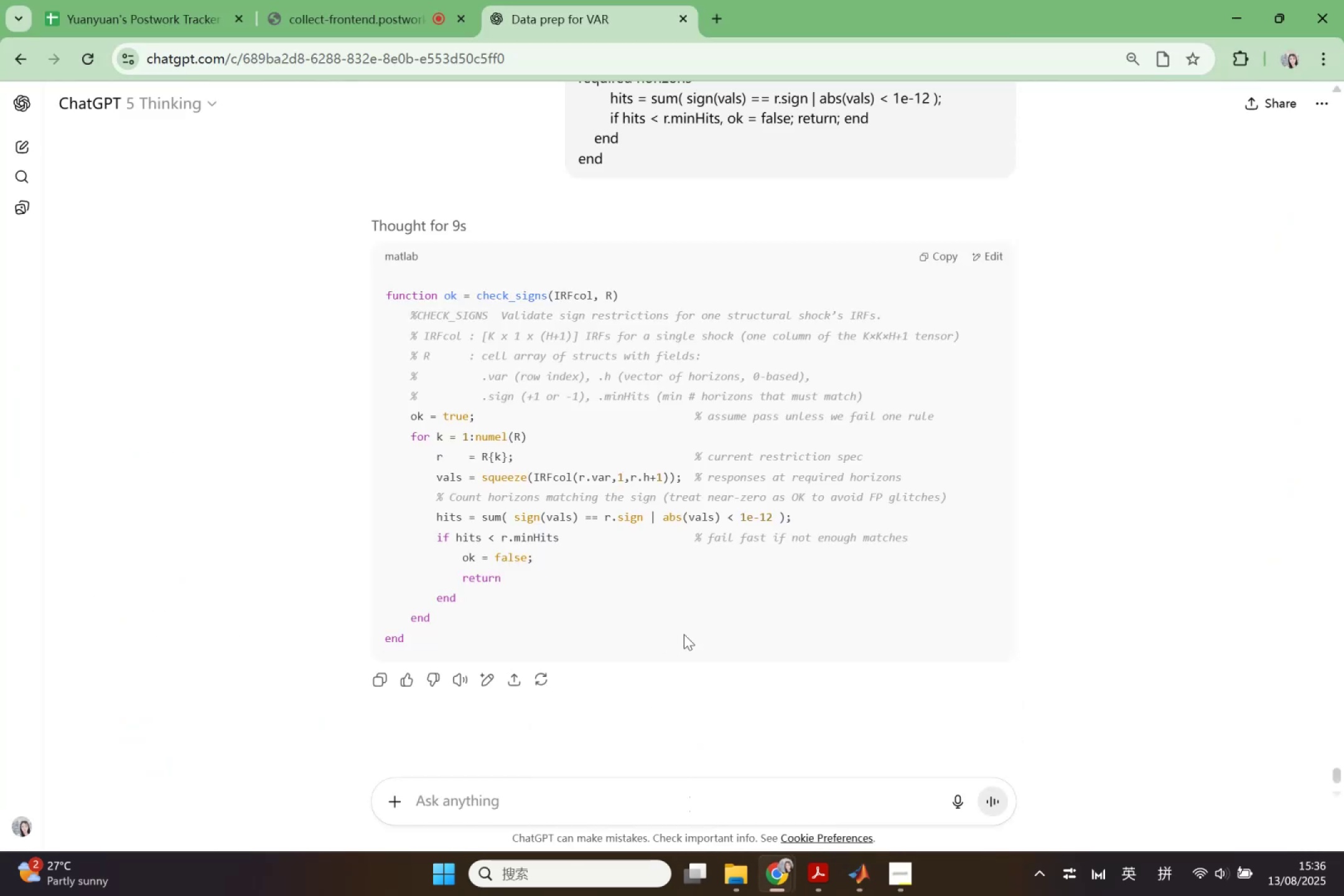 
scroll: coordinate [744, 613], scroll_direction: up, amount: 3.0
 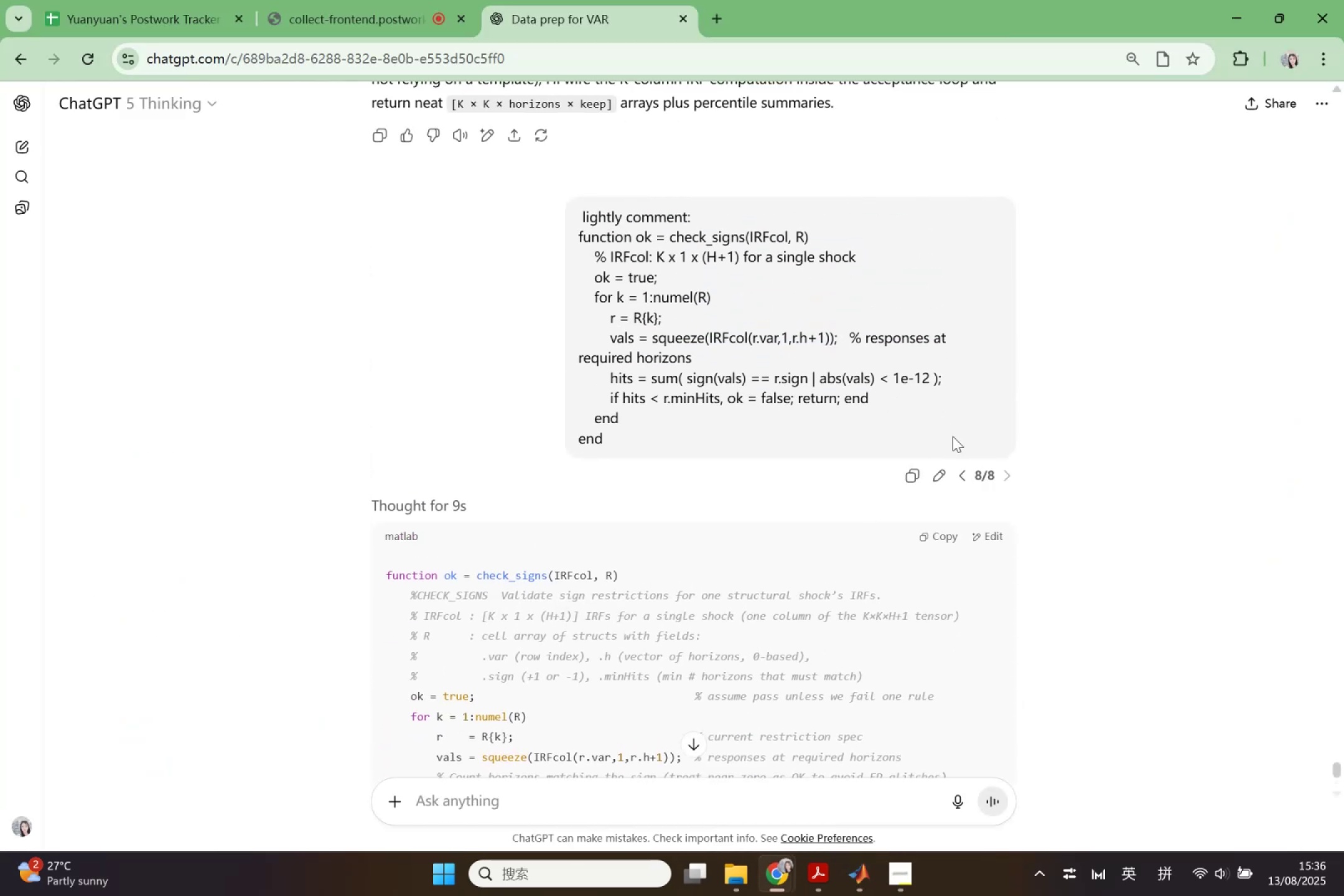 
left_click_drag(start_coordinate=[931, 470], to_coordinate=[927, 471])
 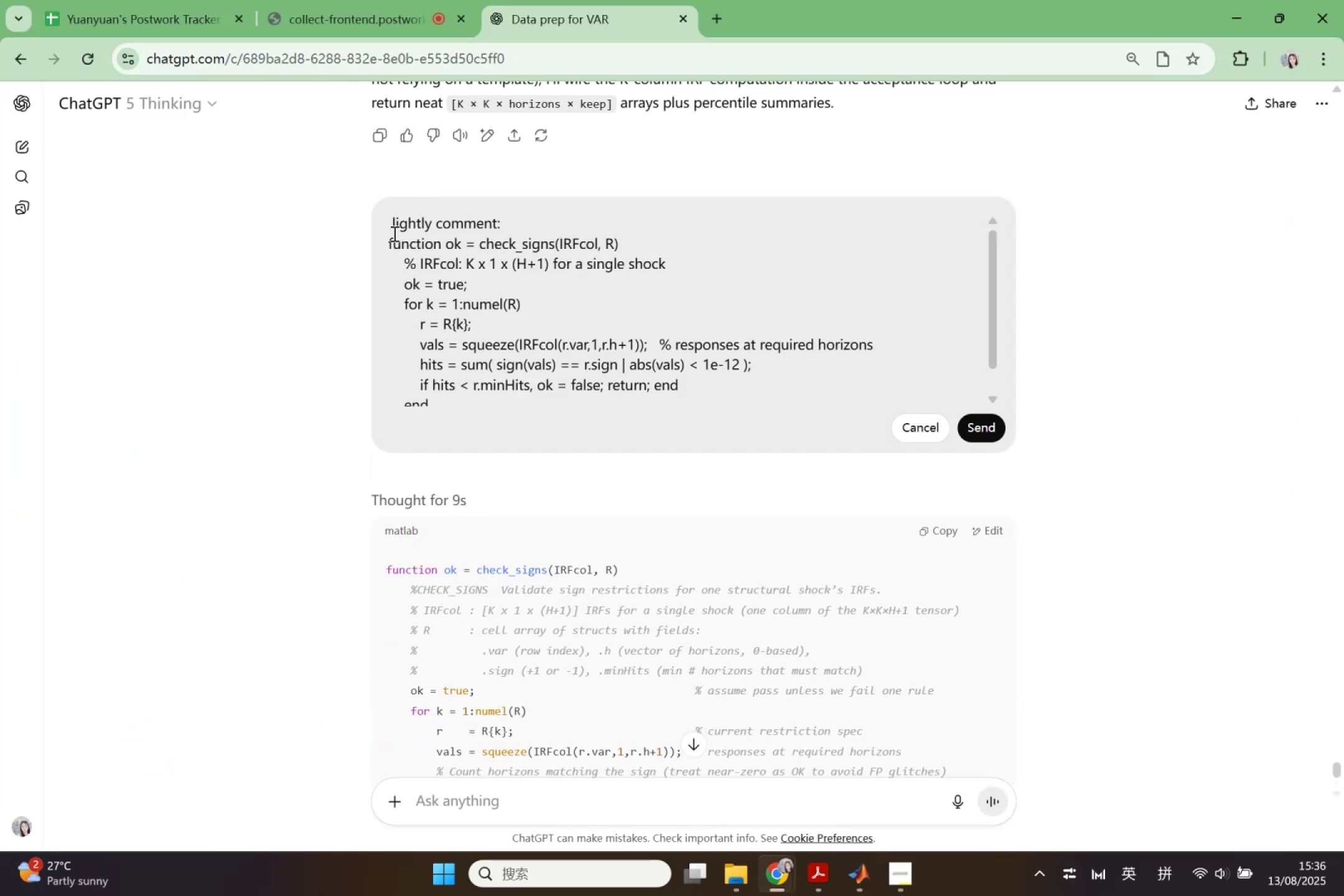 
left_click_drag(start_coordinate=[384, 236], to_coordinate=[450, 305])
 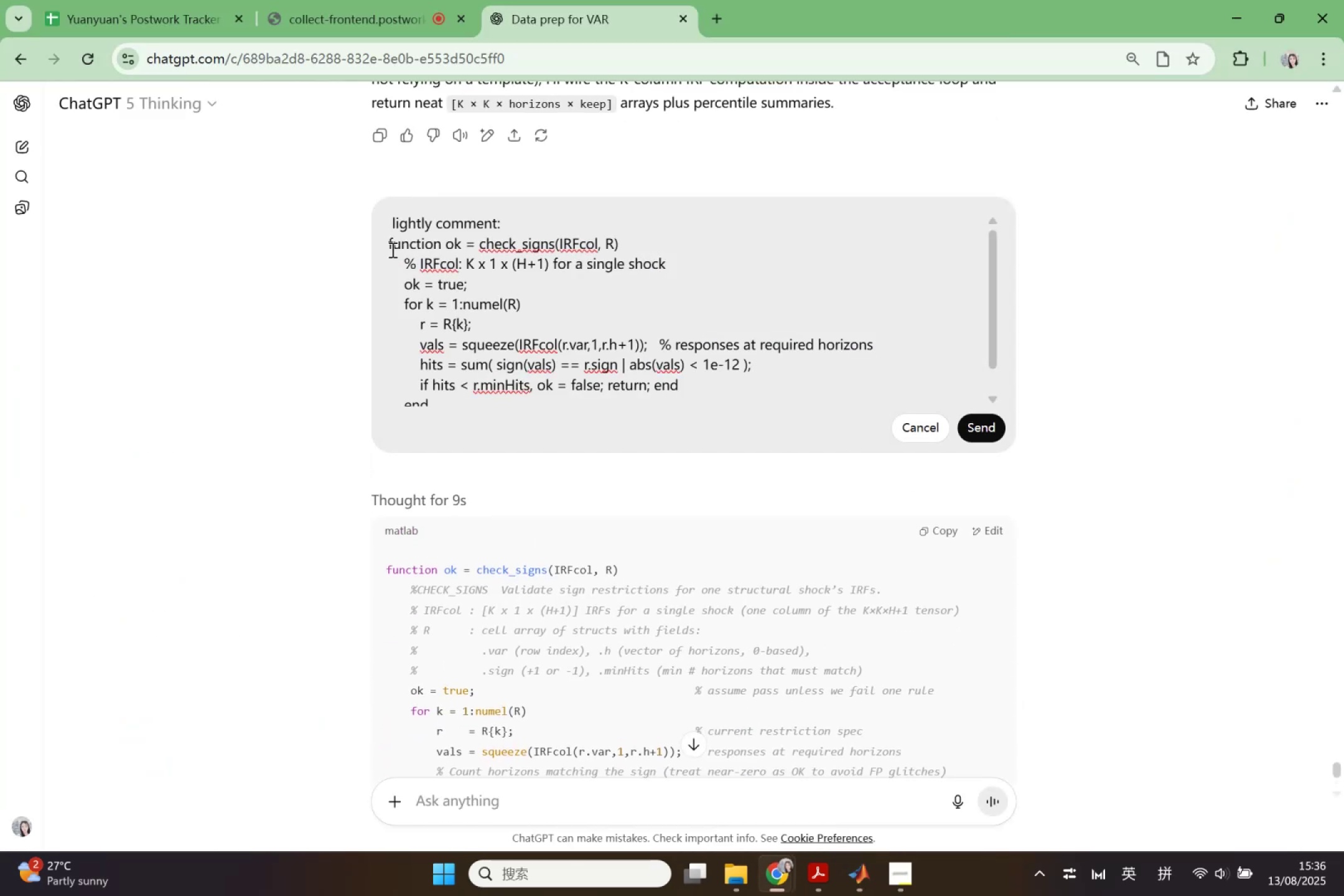 
left_click_drag(start_coordinate=[388, 247], to_coordinate=[476, 424])
 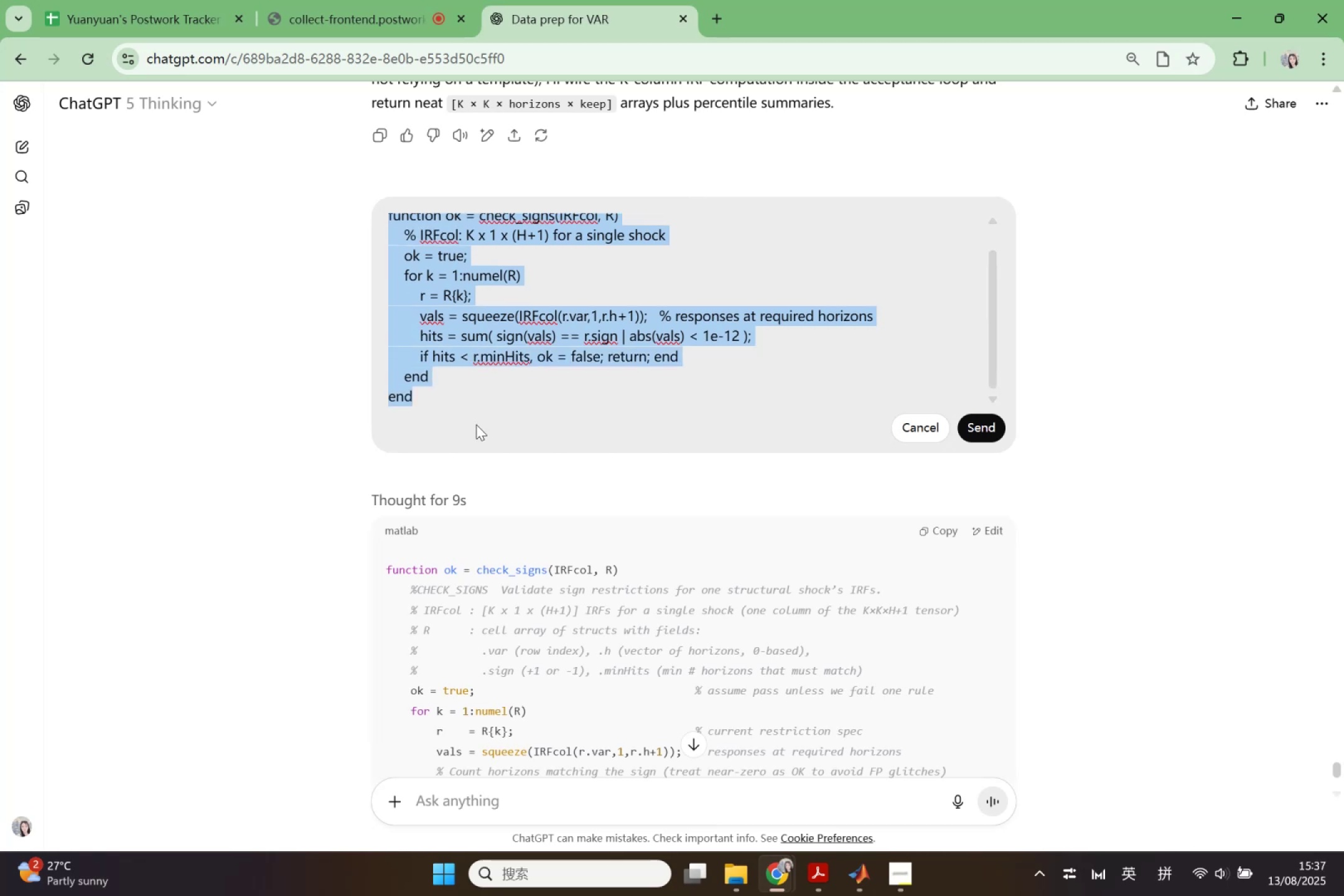 
key(Control+V)
 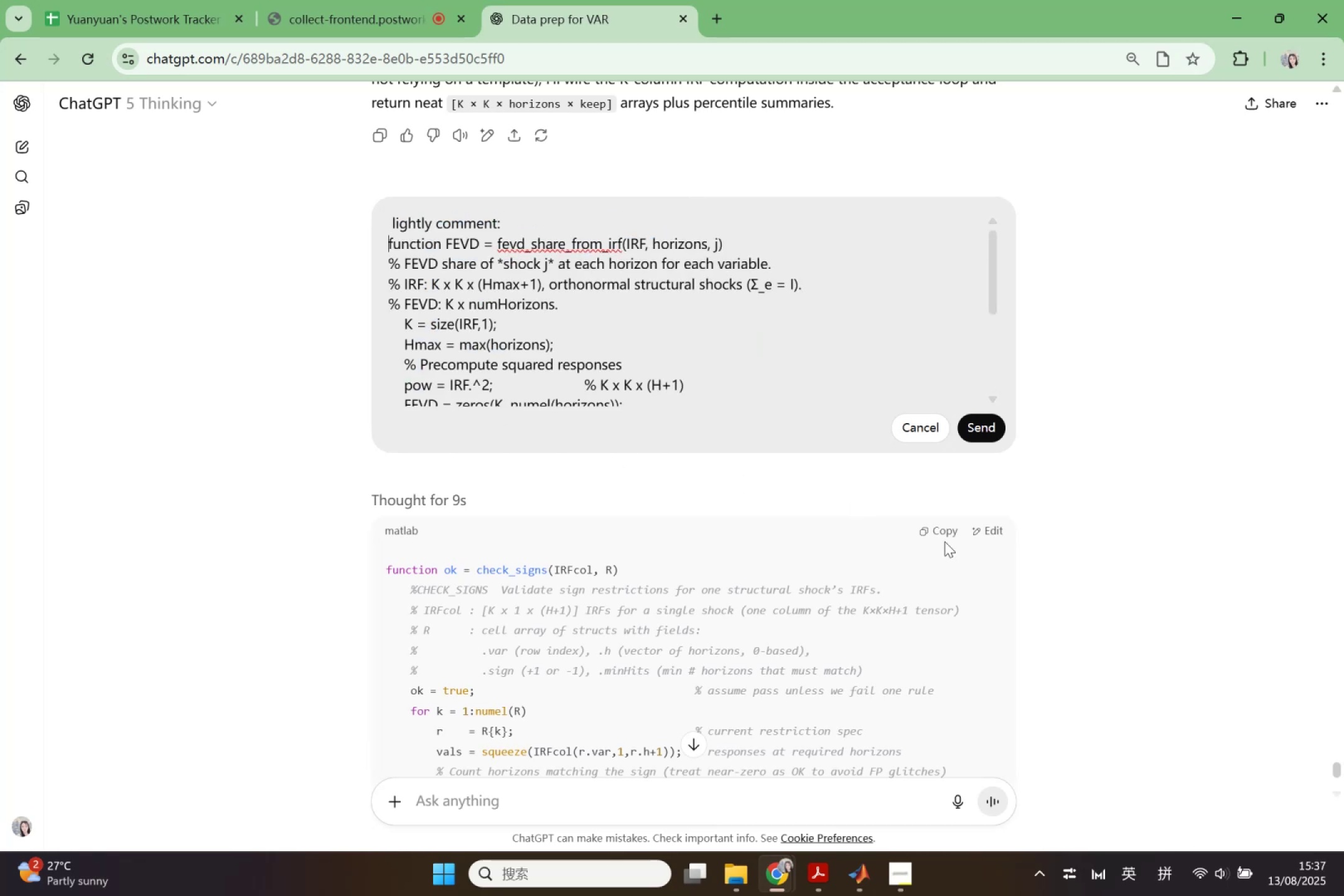 
left_click([945, 541])
 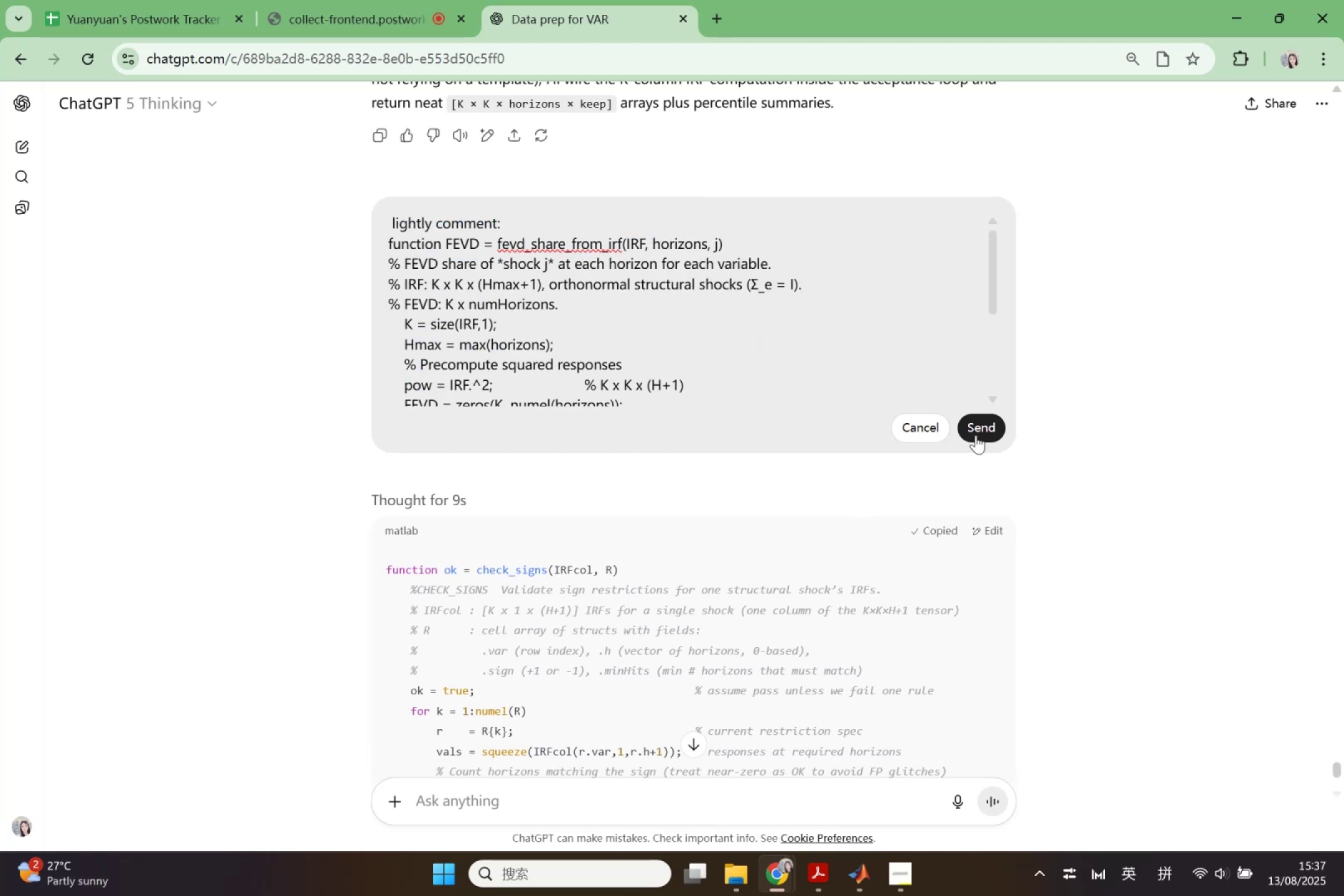 
left_click([976, 434])
 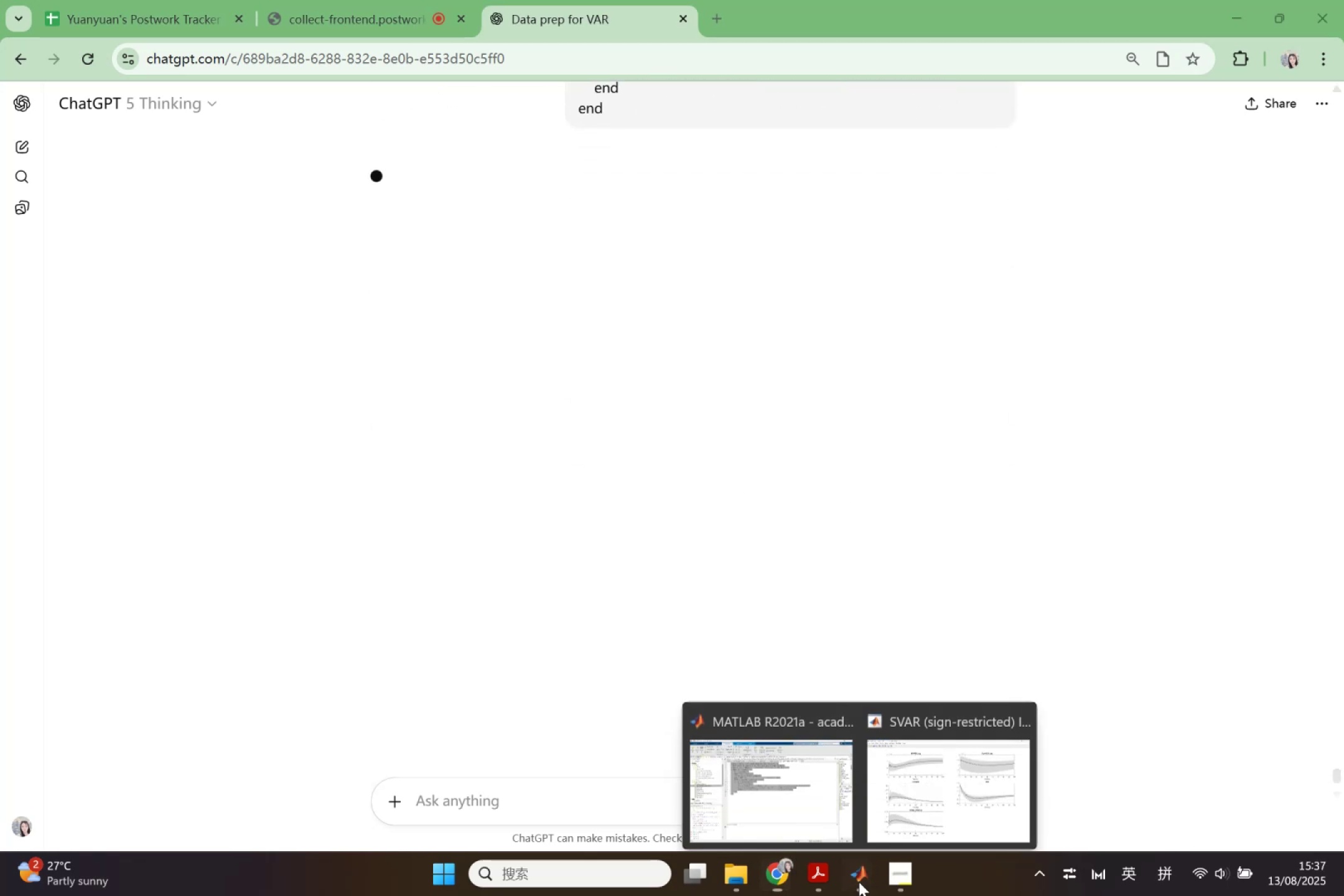 
left_click([749, 787])
 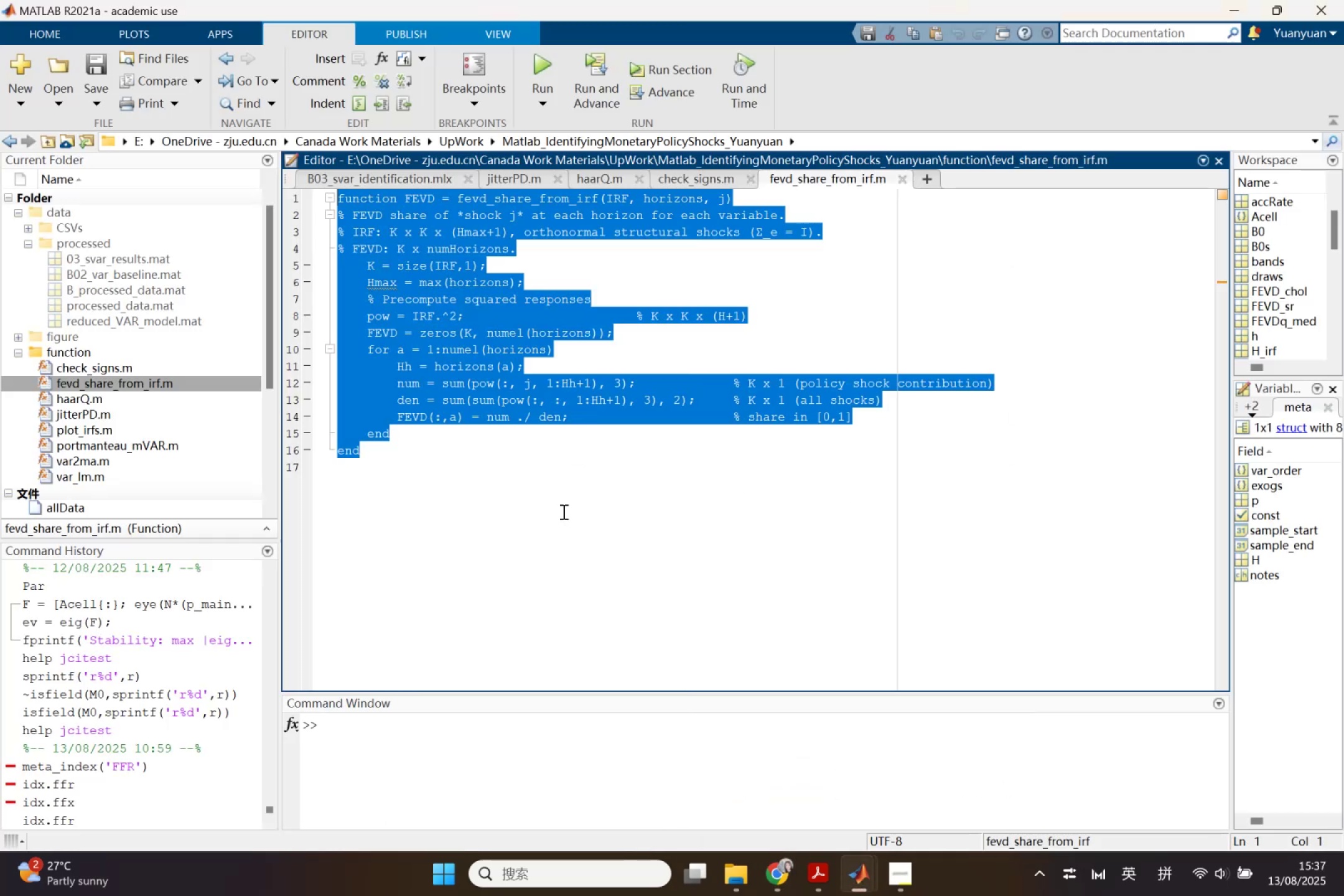 
left_click([562, 511])
 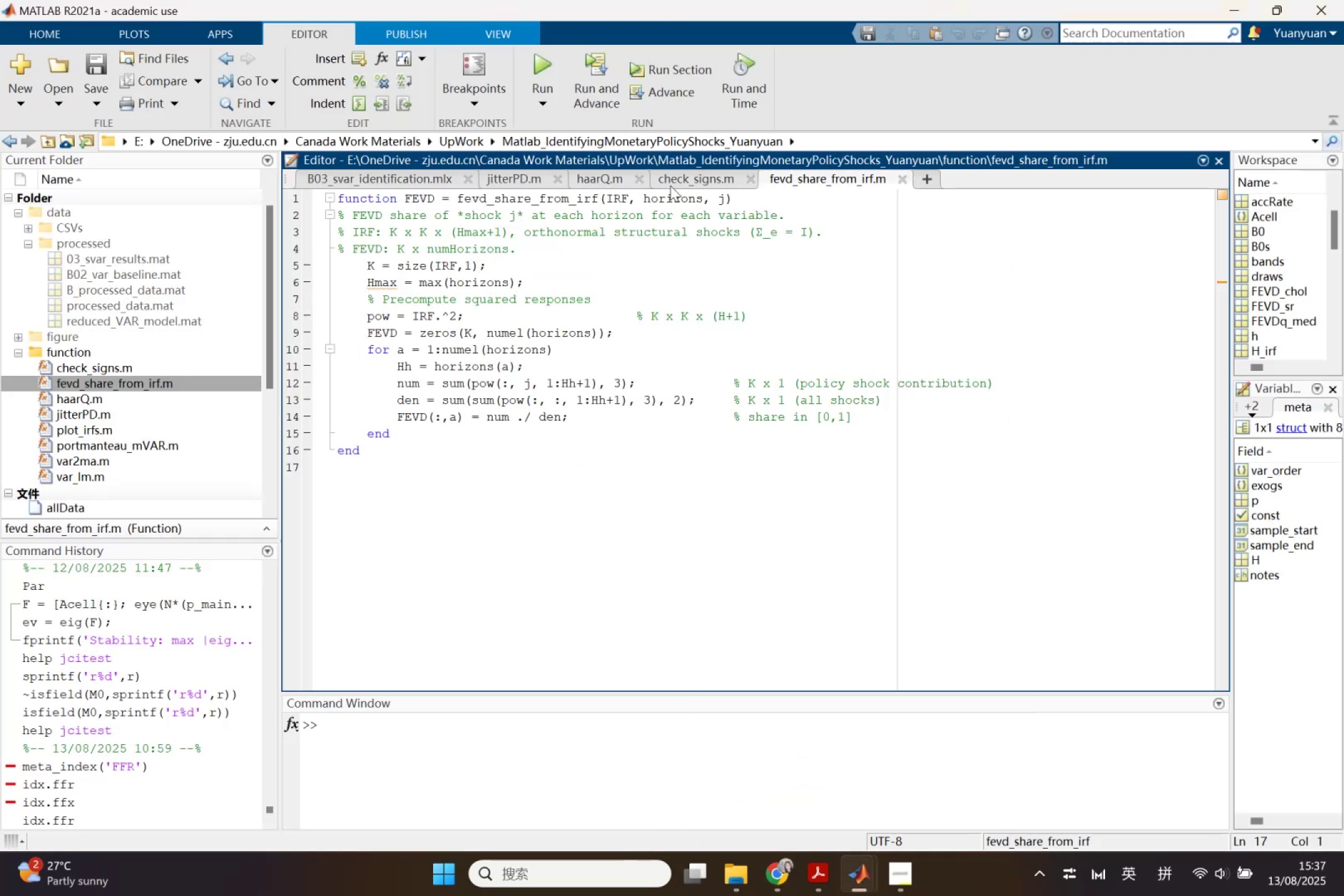 
left_click([681, 172])
 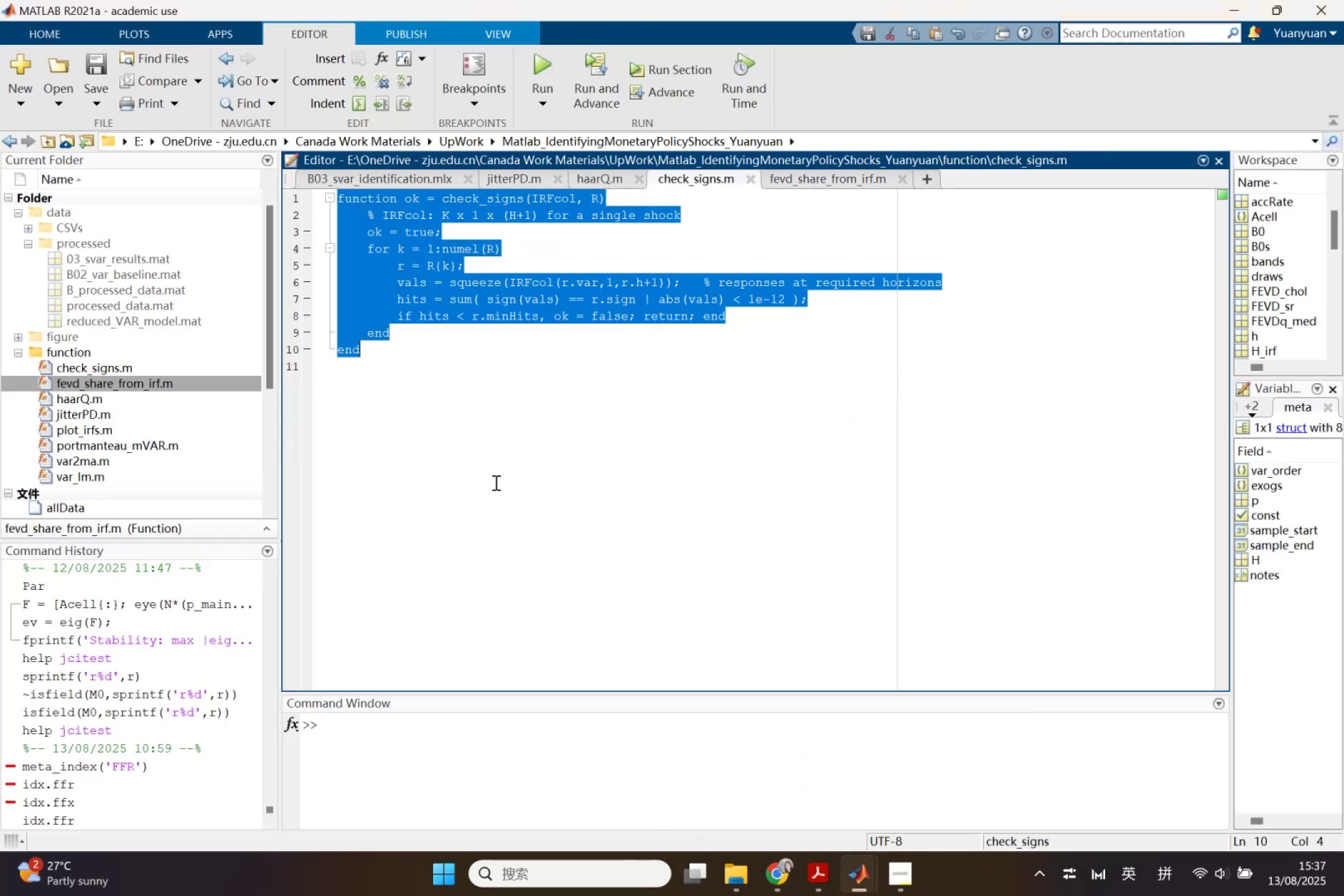 
left_click([495, 482])
 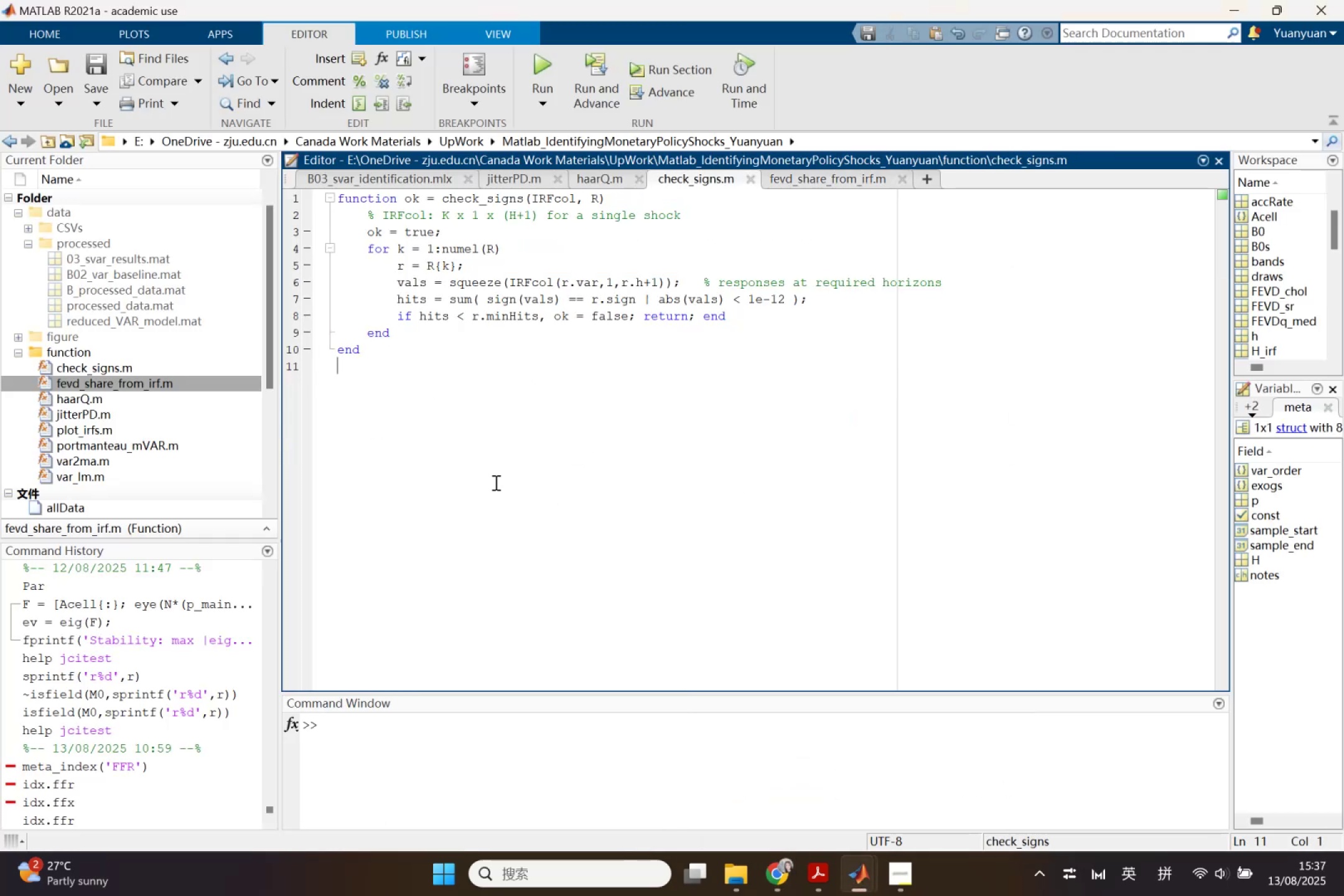 
left_click_drag(start_coordinate=[495, 482], to_coordinate=[324, 180])
 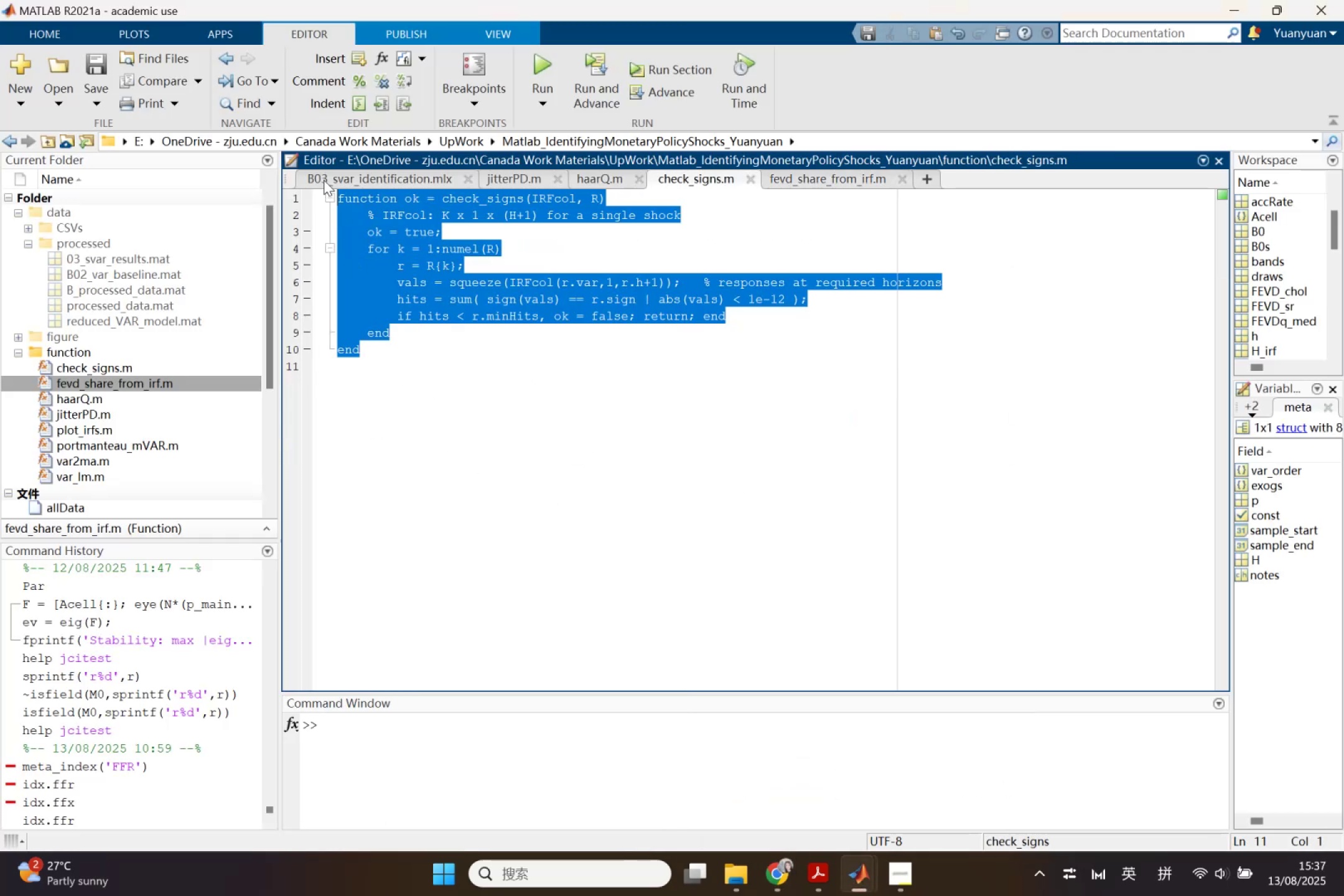 
key(Control+V)
 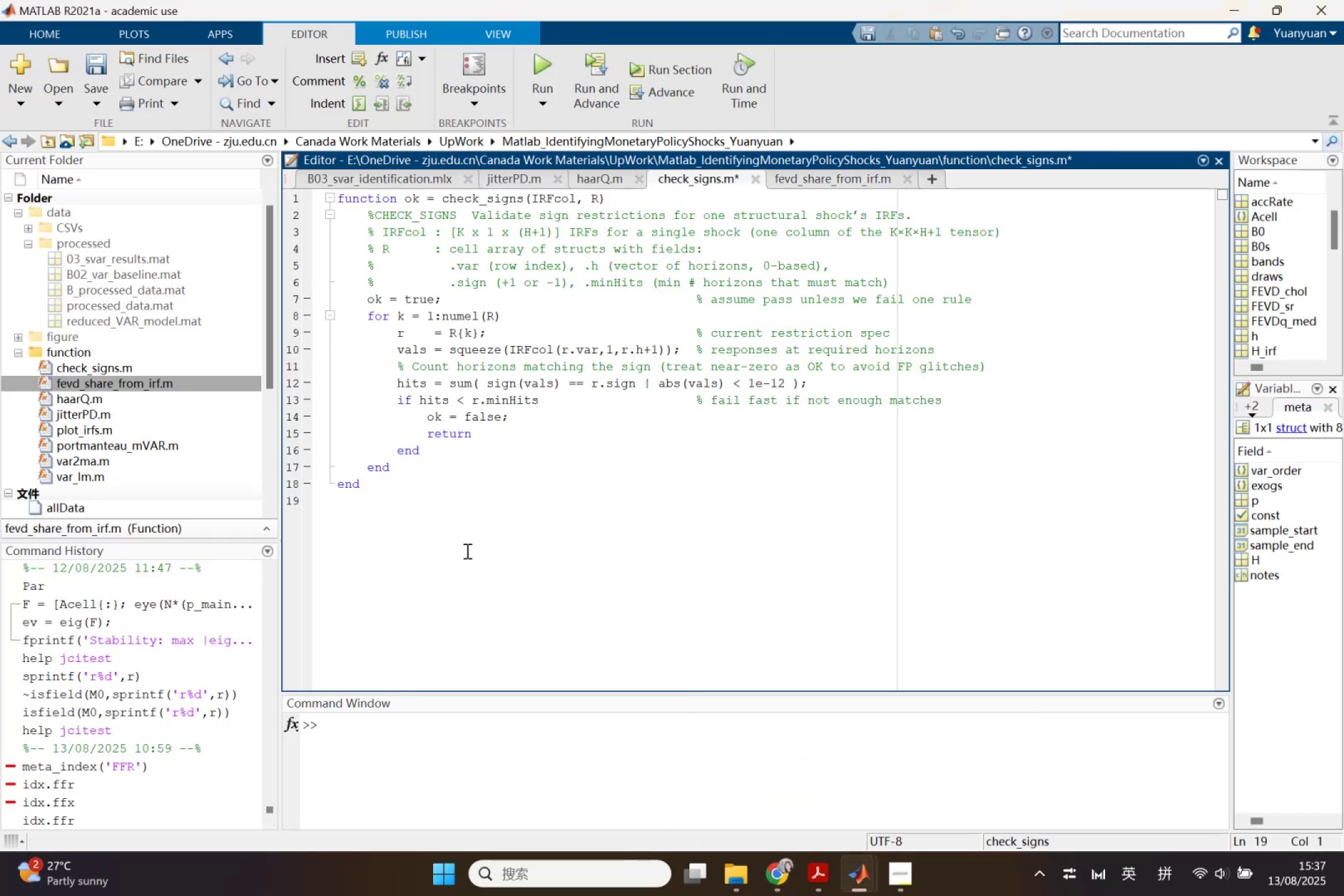 
key(Control+ControlLeft)
 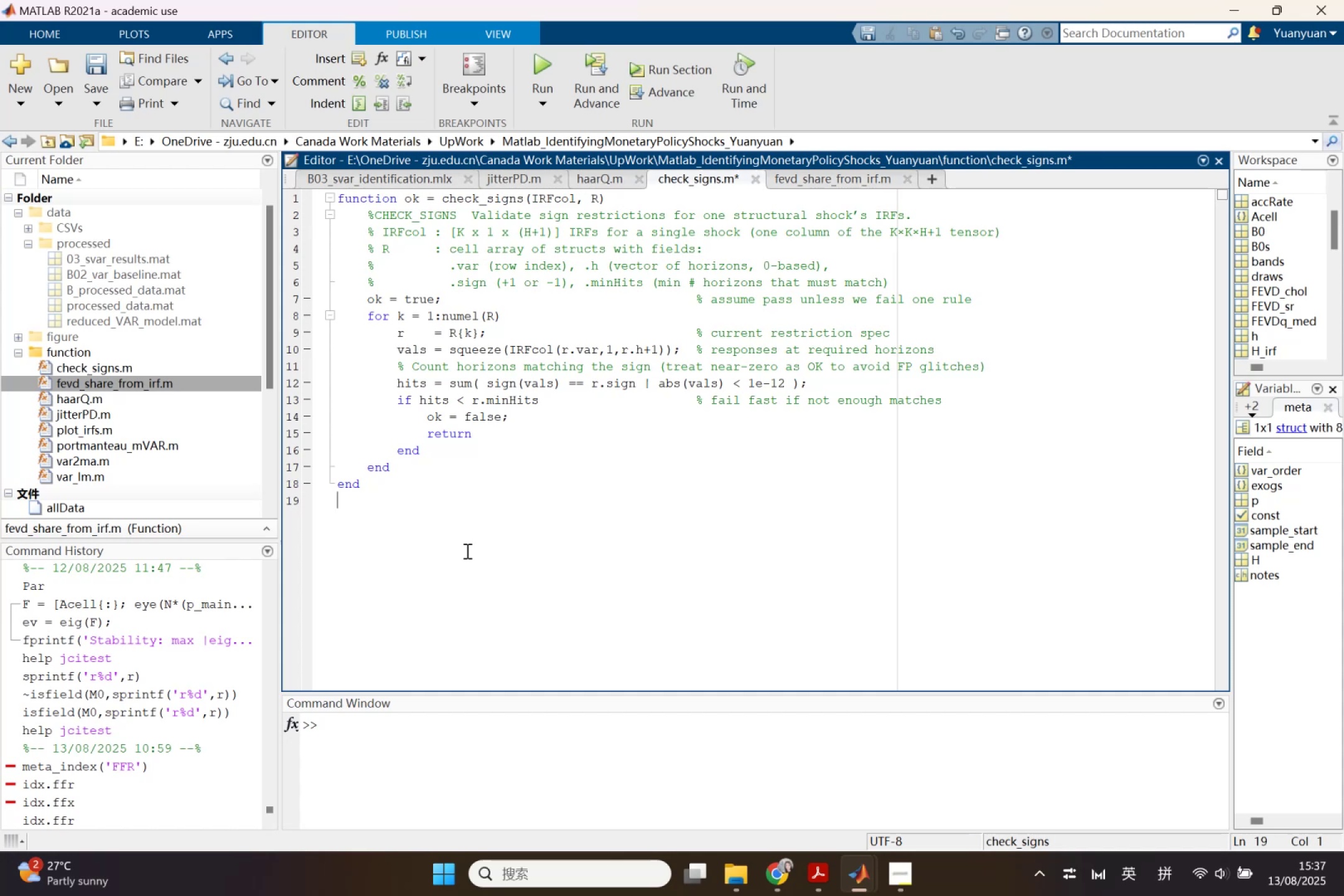 
key(Control+S)
 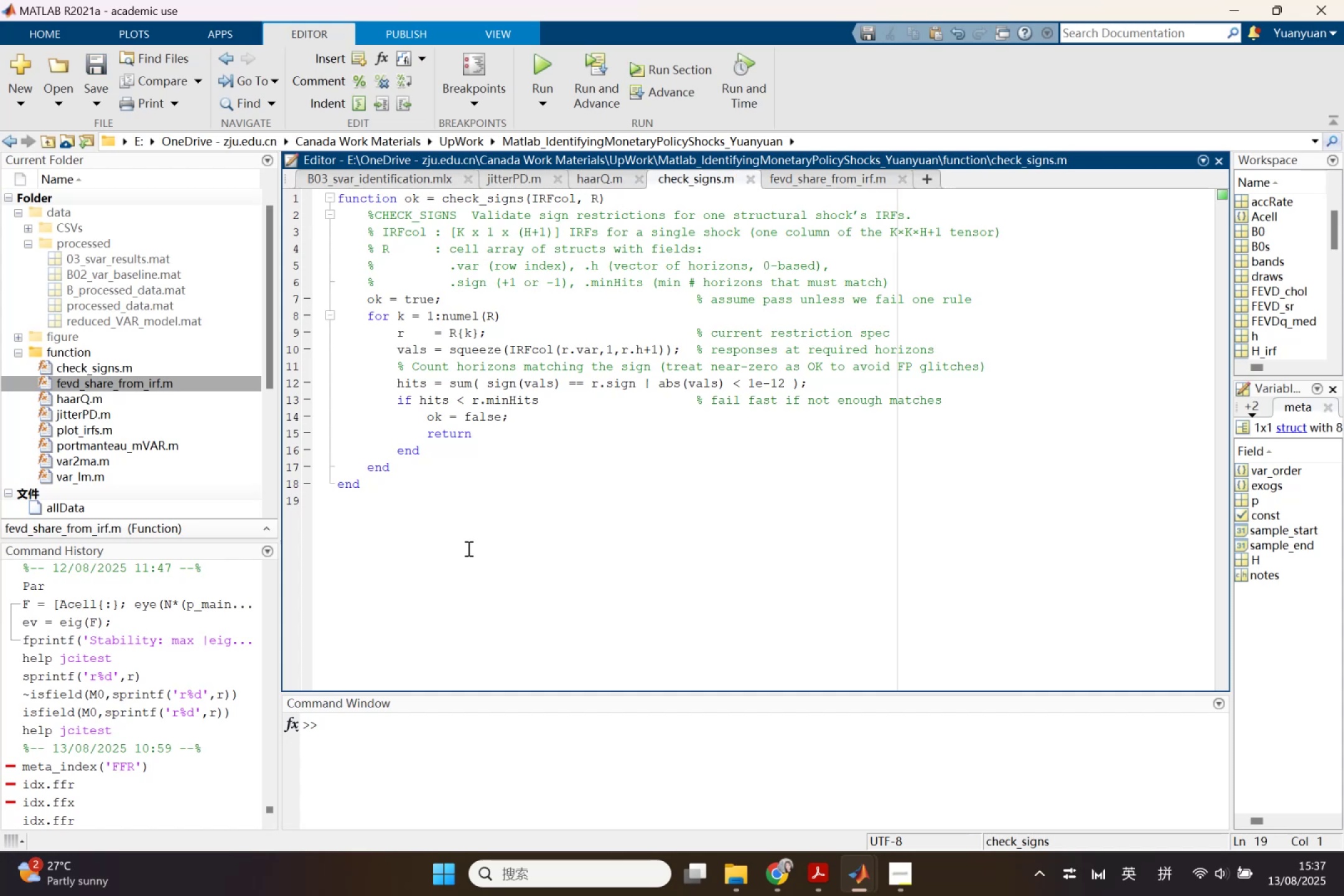 
left_click([467, 548])
 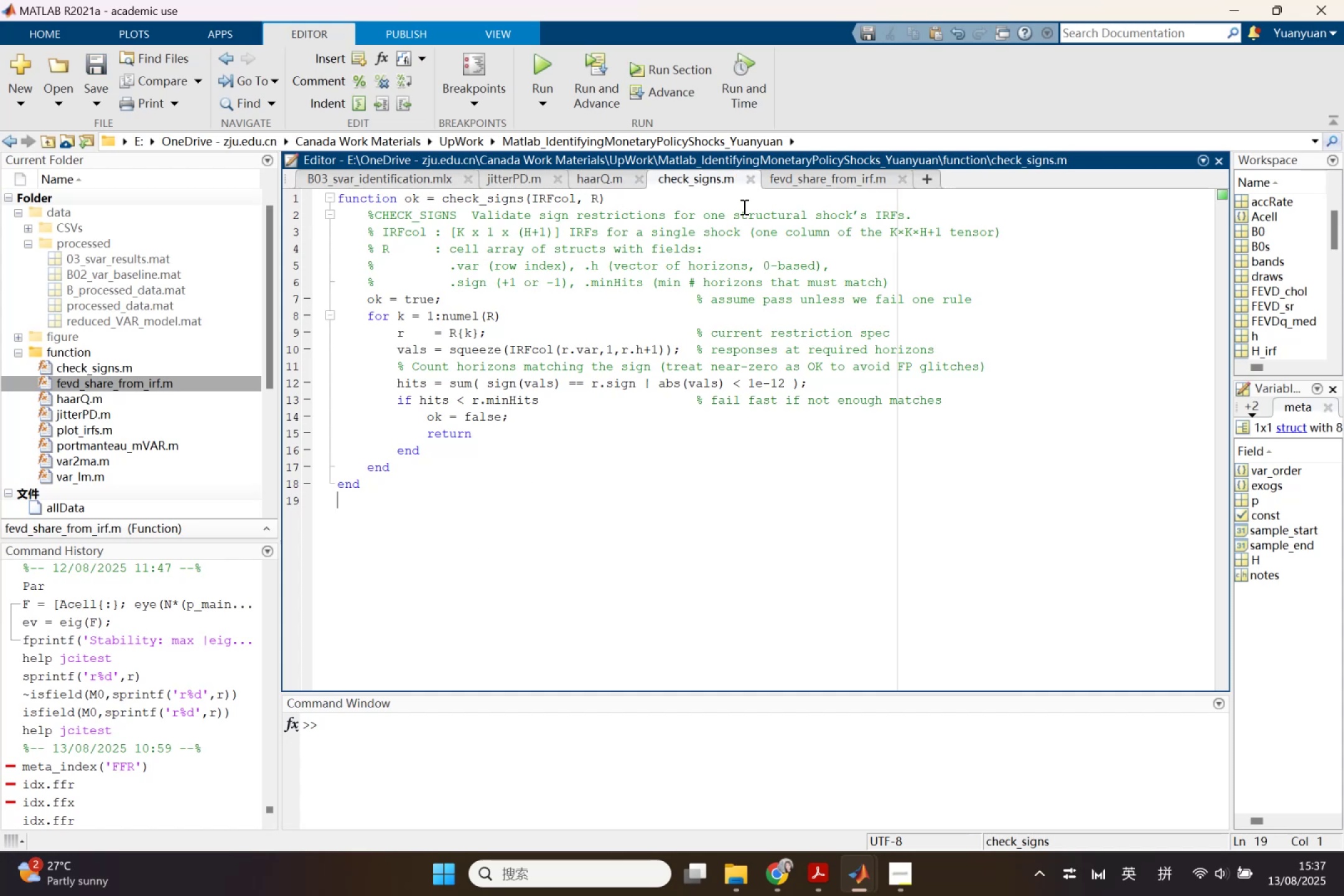 
left_click([747, 180])
 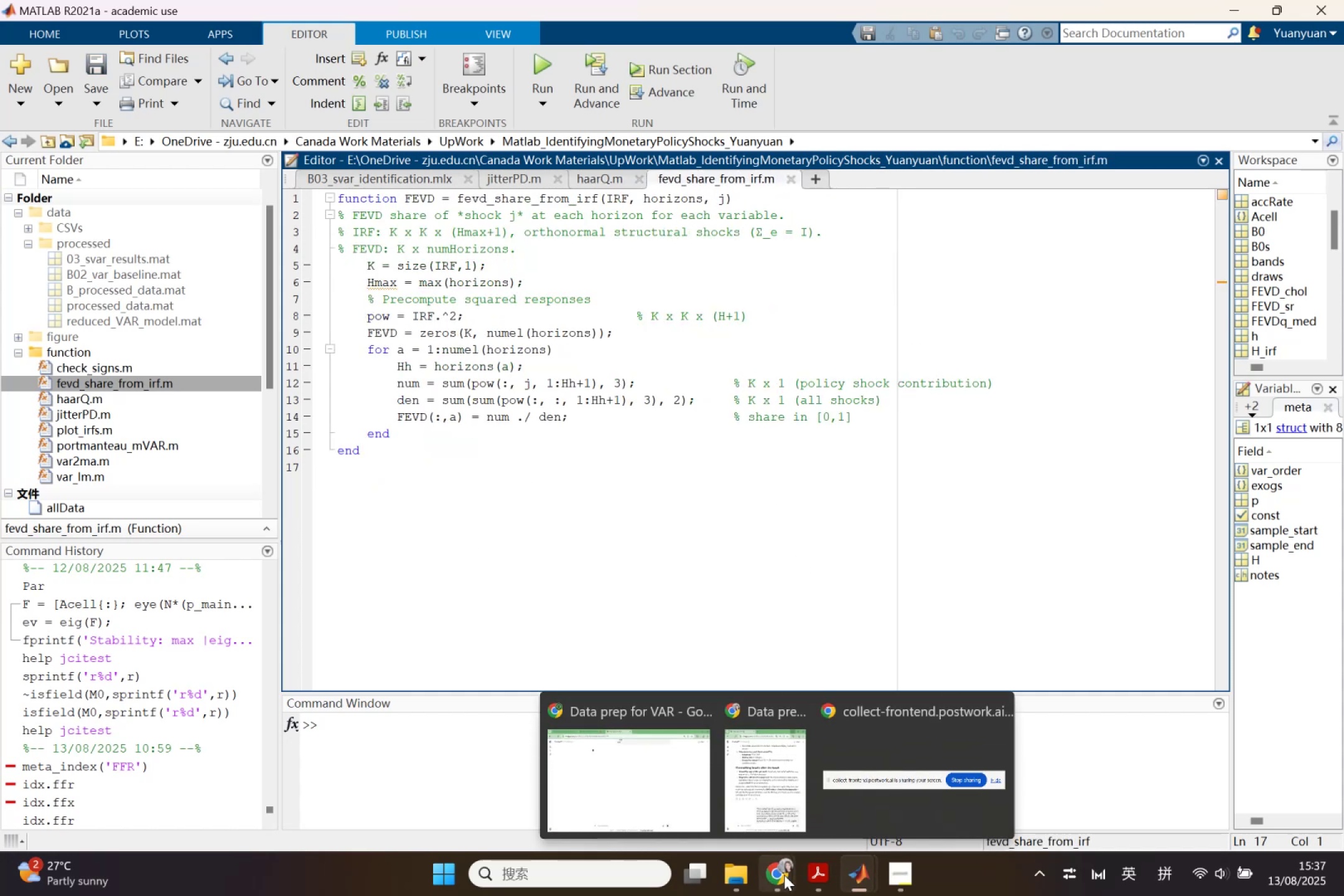 
left_click([644, 792])
 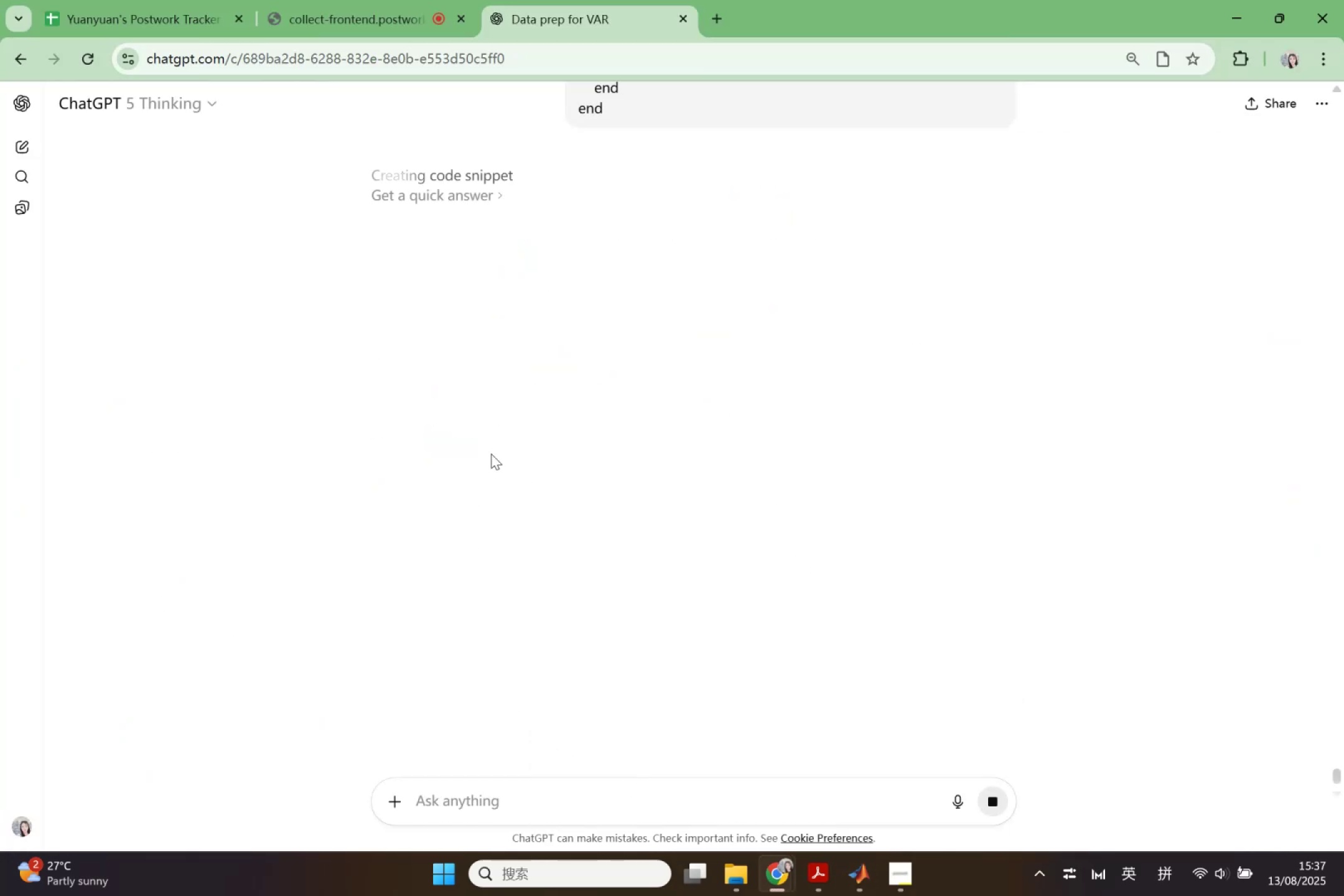 
left_click([491, 453])
 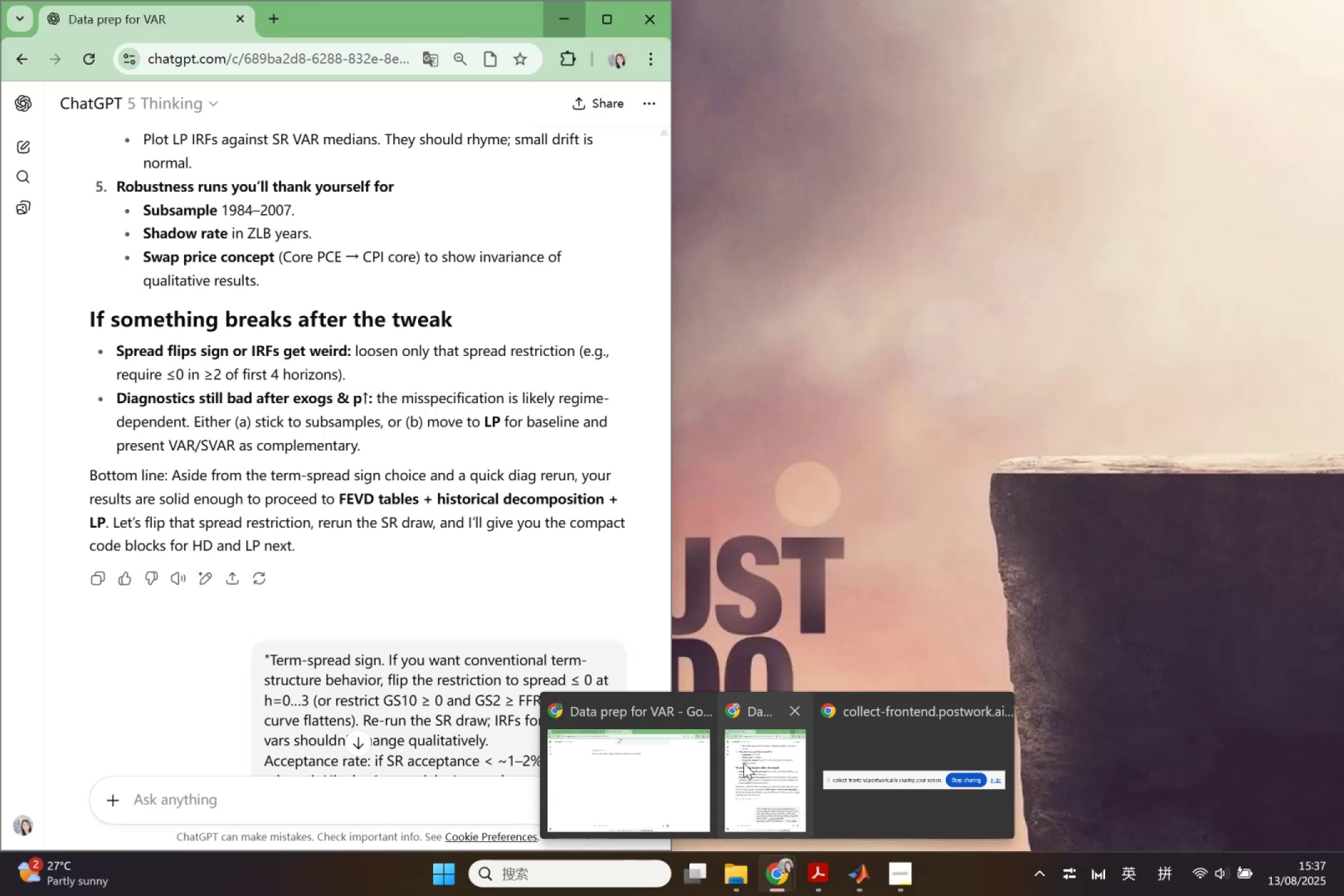 
left_click([744, 763])
 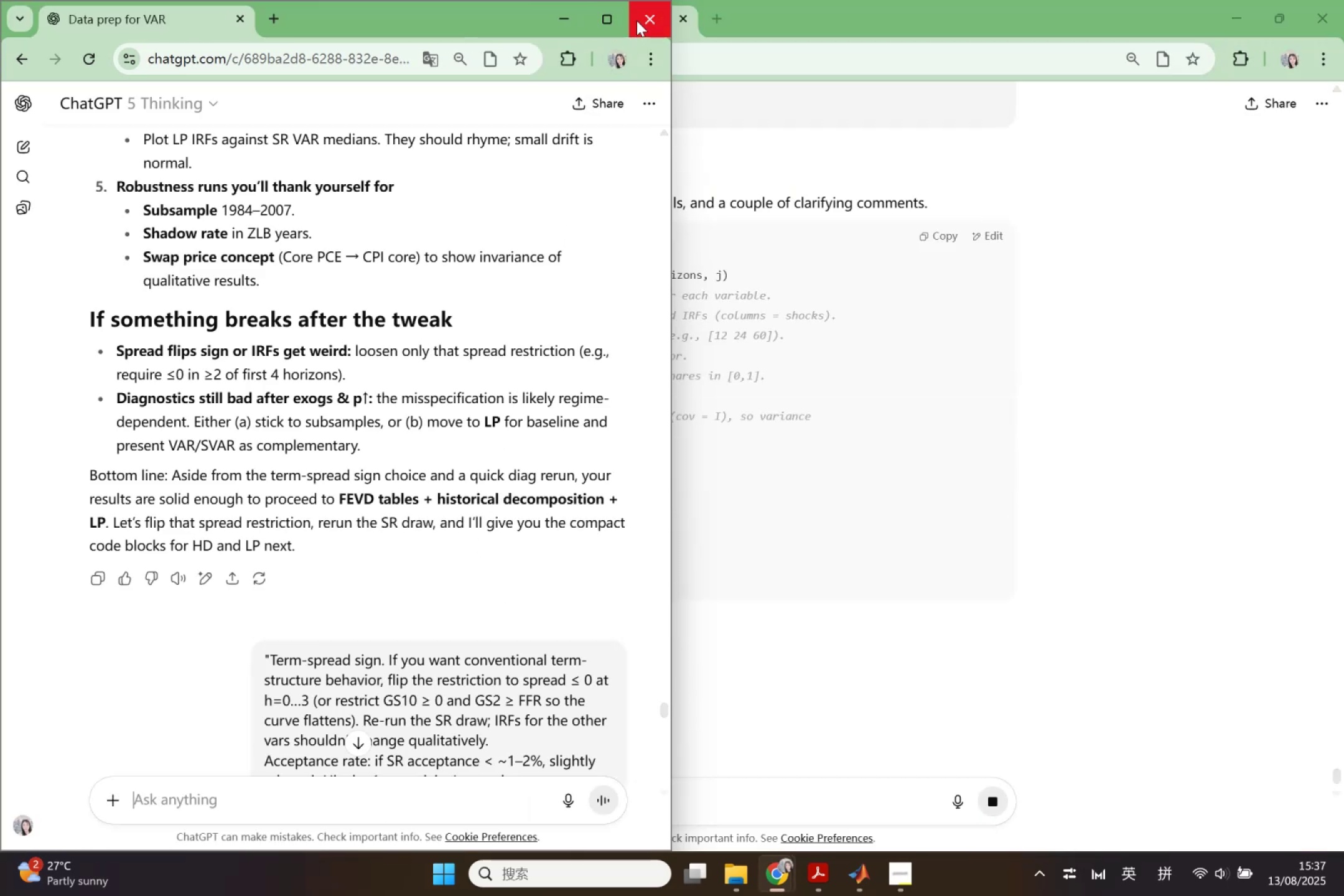 
left_click([637, 21])
 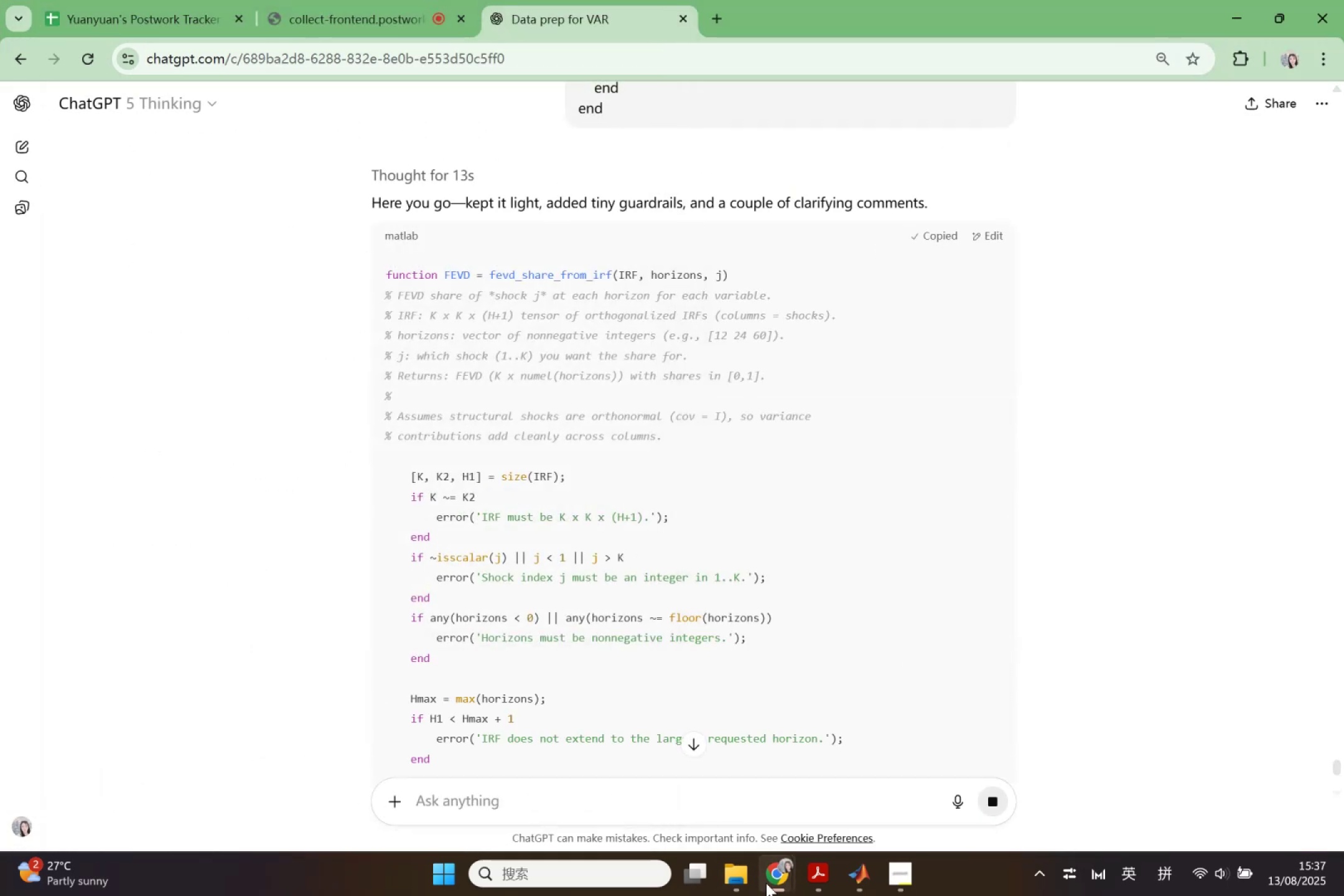 
wait(6.52)
 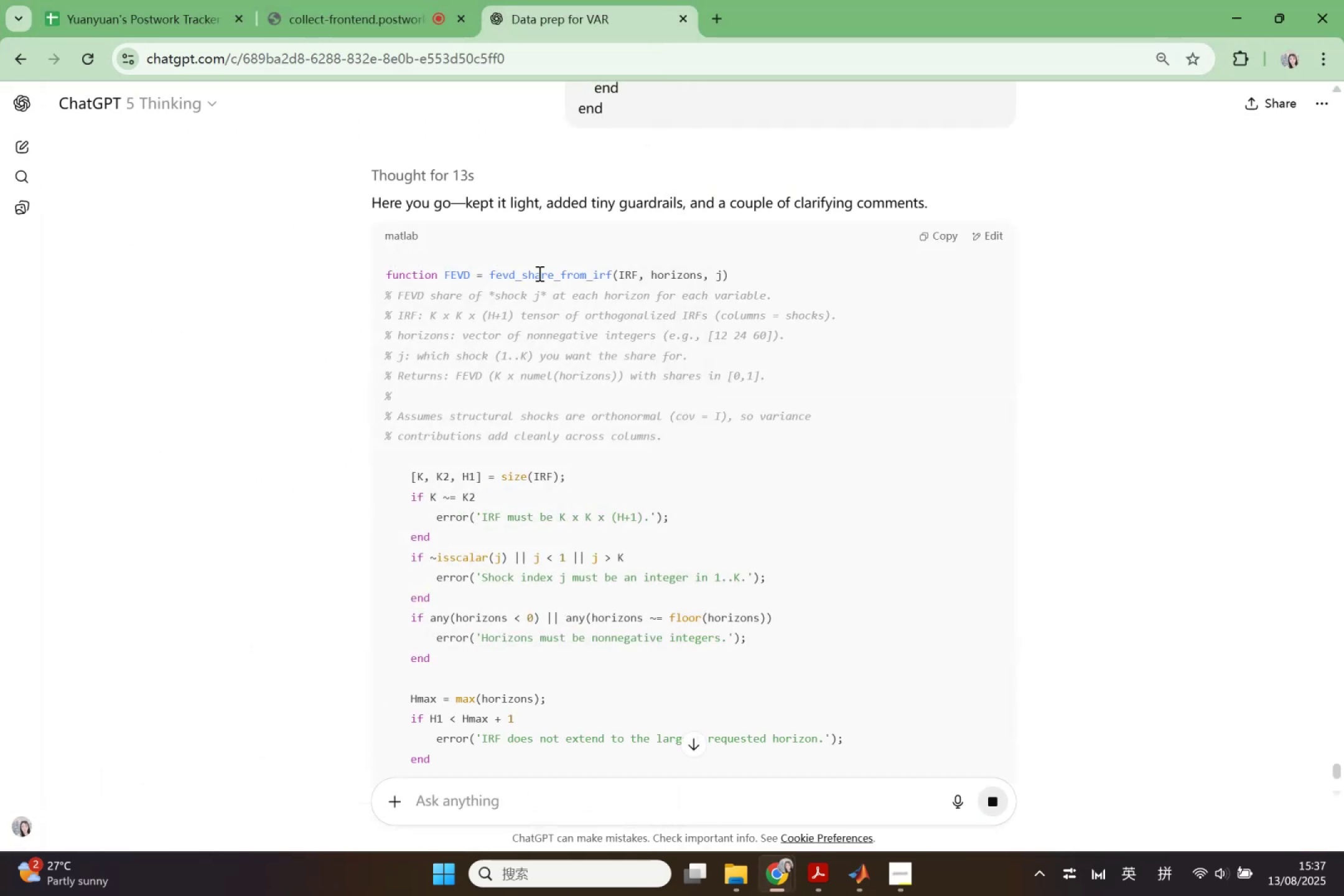 
left_click([826, 786])
 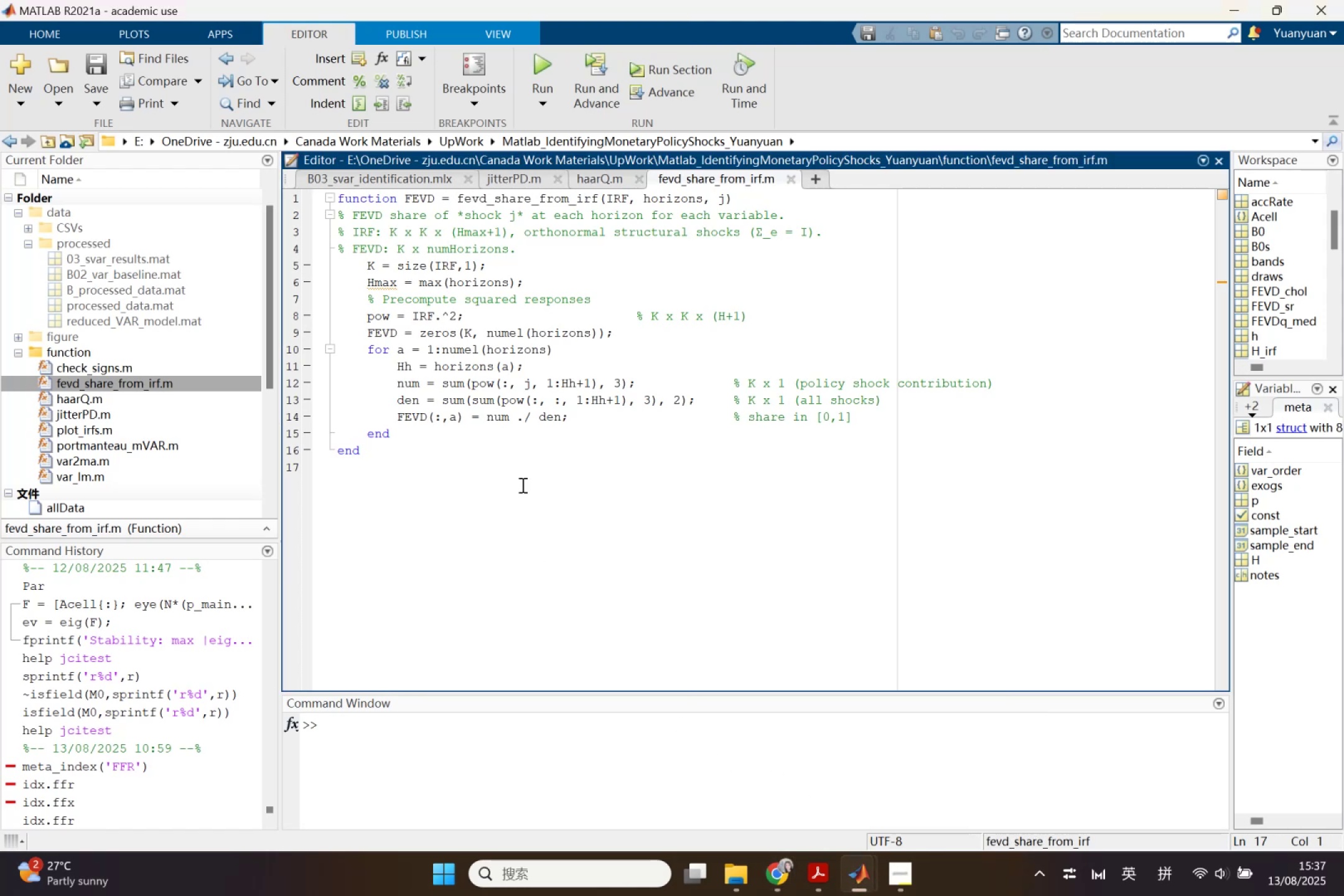 
left_click_drag(start_coordinate=[516, 477], to_coordinate=[317, 150])
 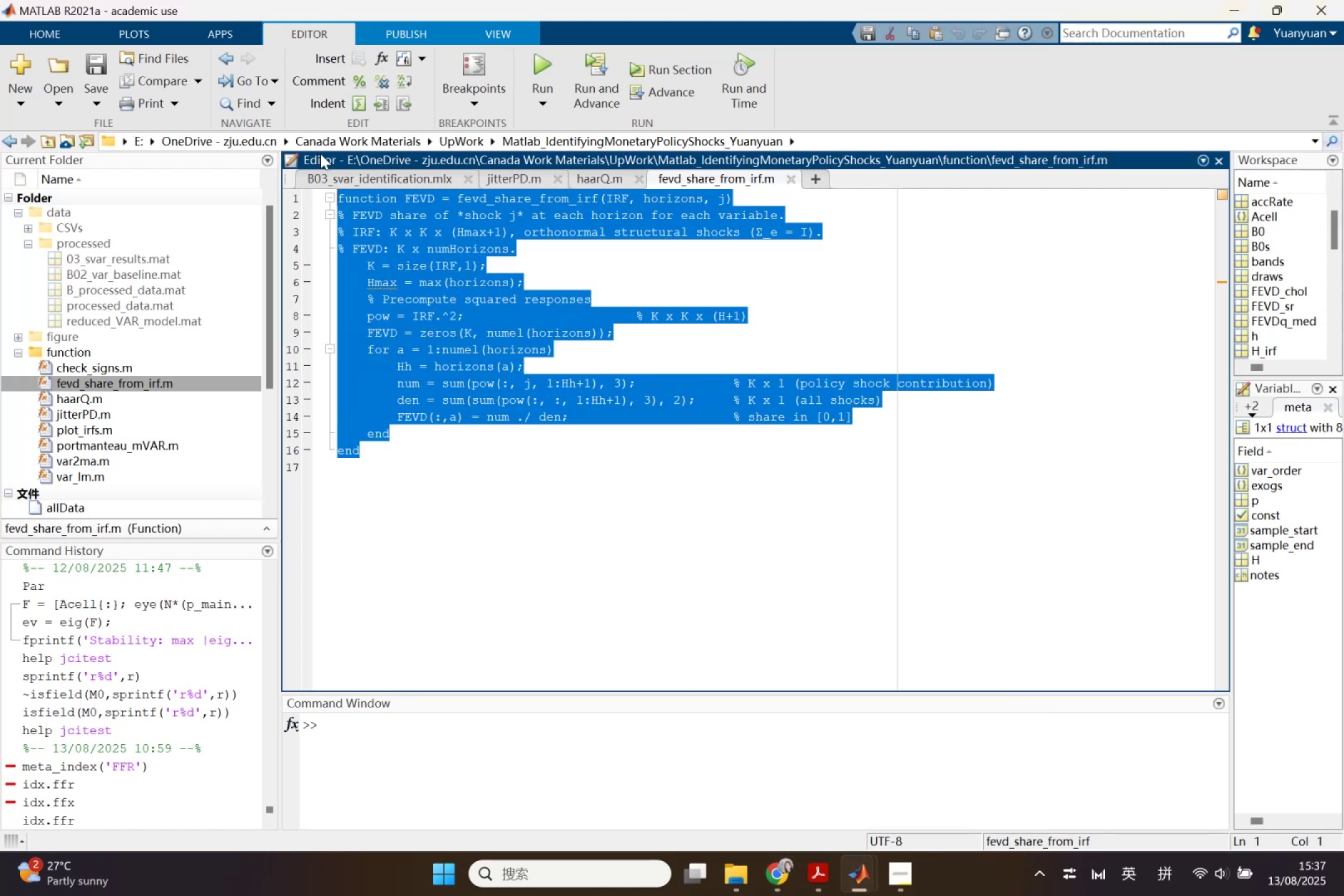 
key(Control+V)
 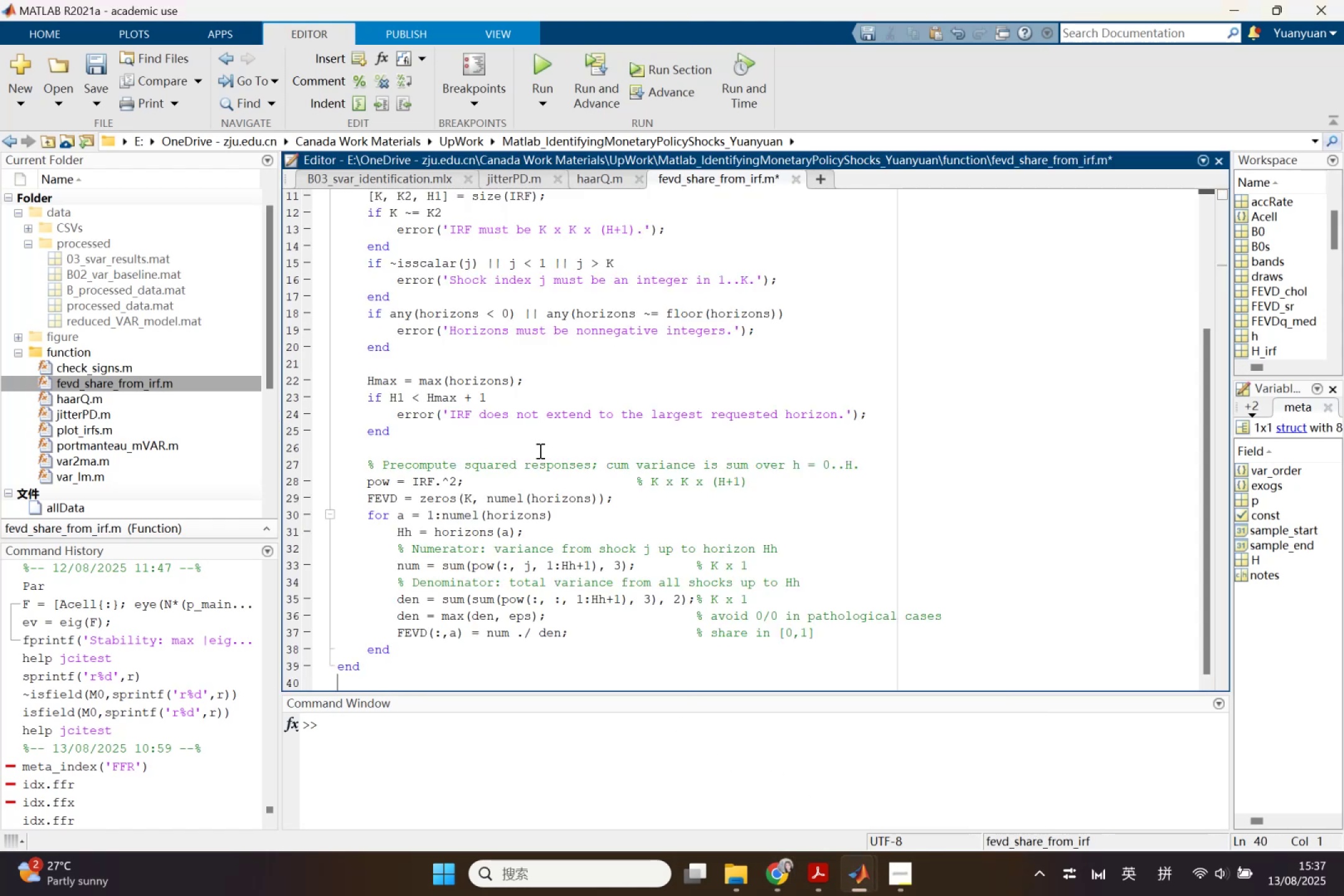 
key(Control+S)
 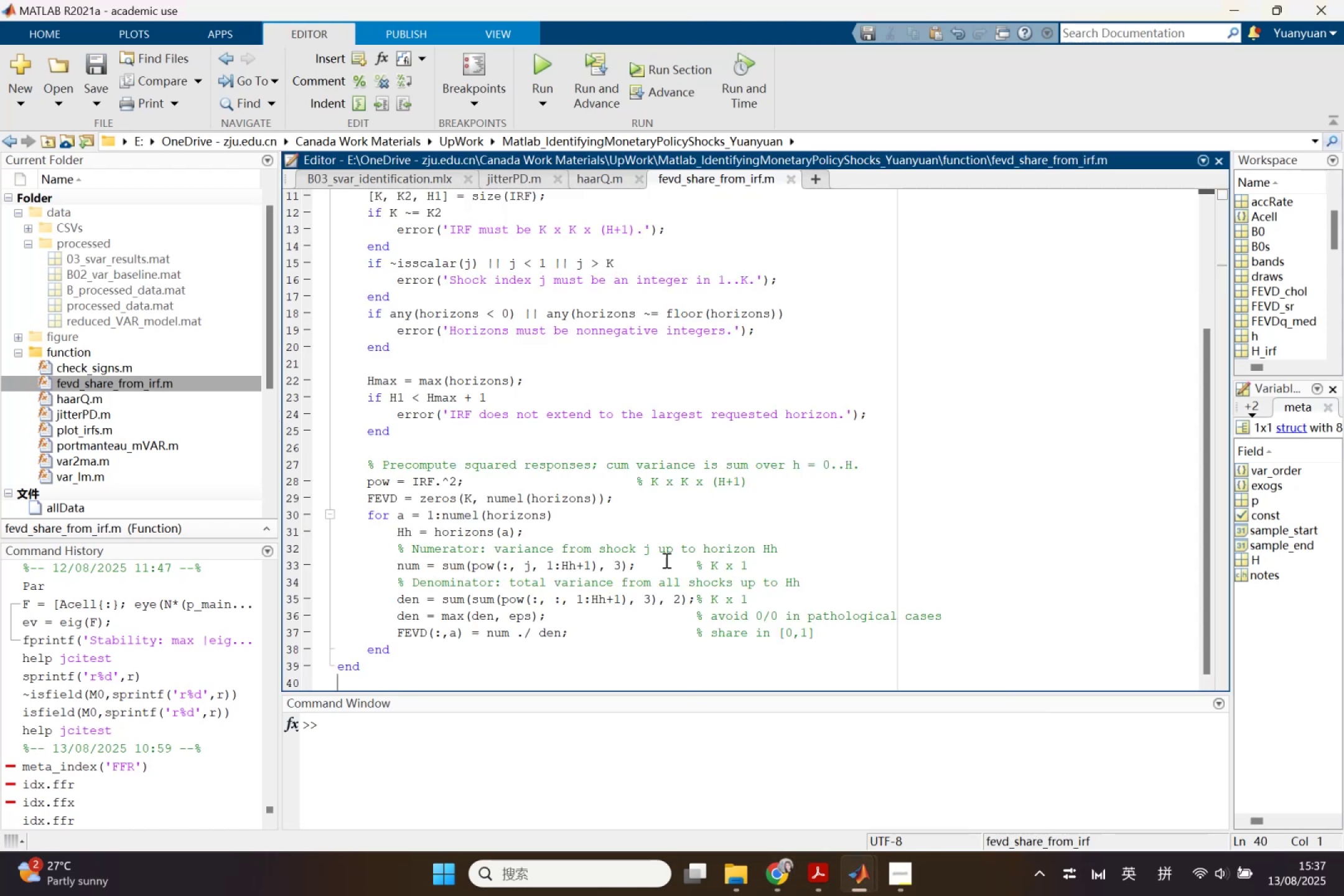 
scroll: coordinate [691, 616], scroll_direction: up, amount: 1.0
 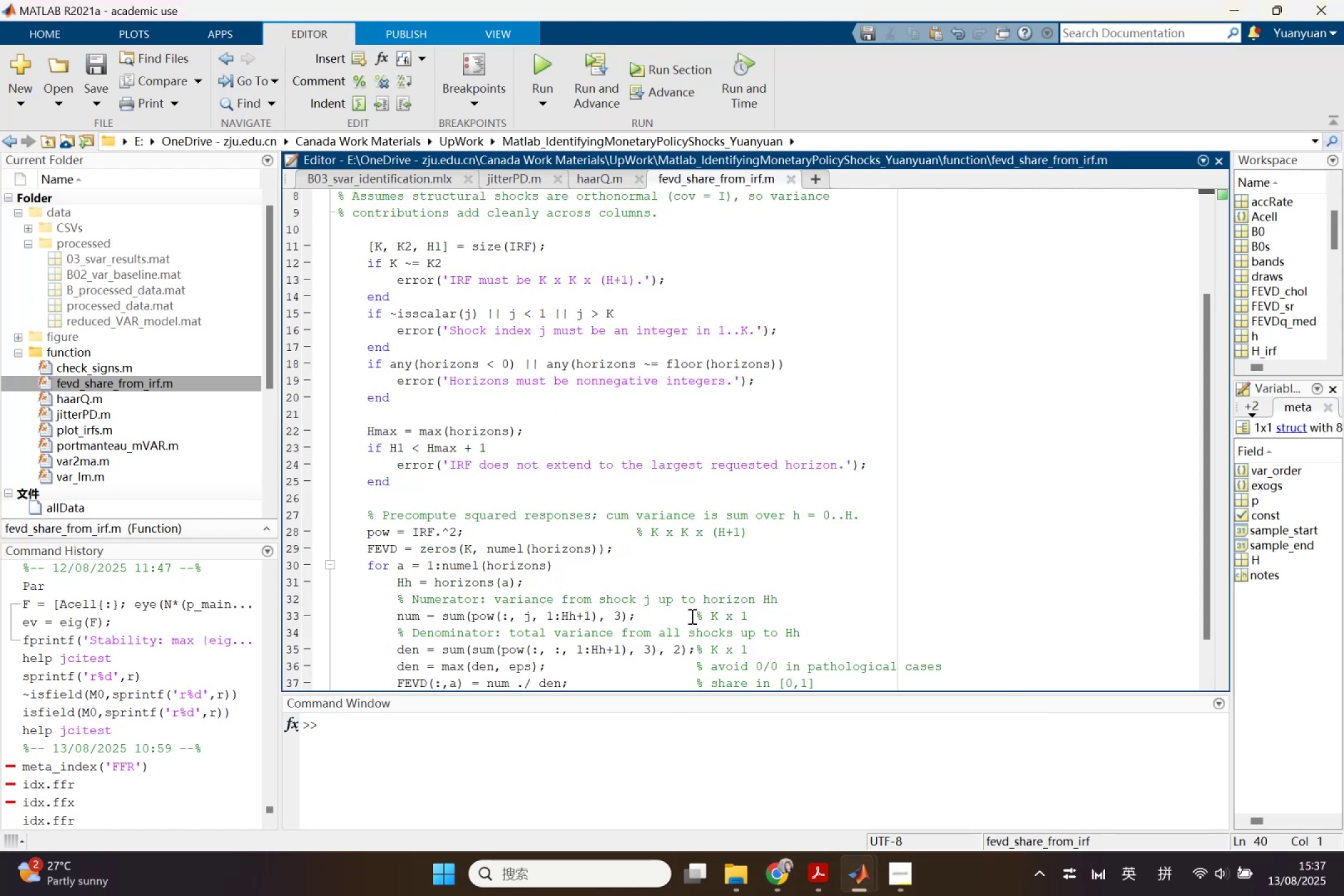 
scroll: coordinate [691, 616], scroll_direction: down, amount: 5.0
 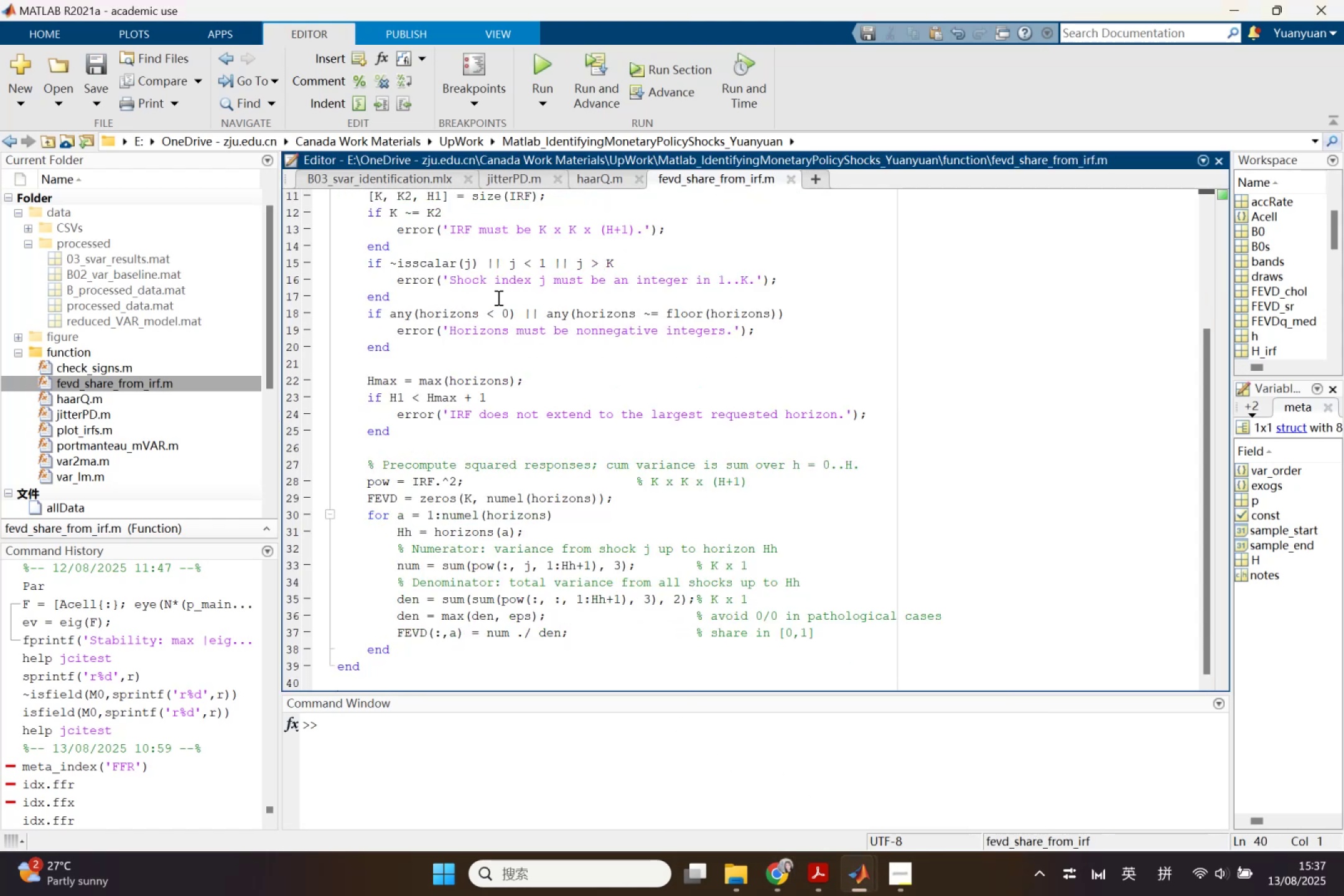 
scroll: coordinate [505, 287], scroll_direction: up, amount: 6.0
 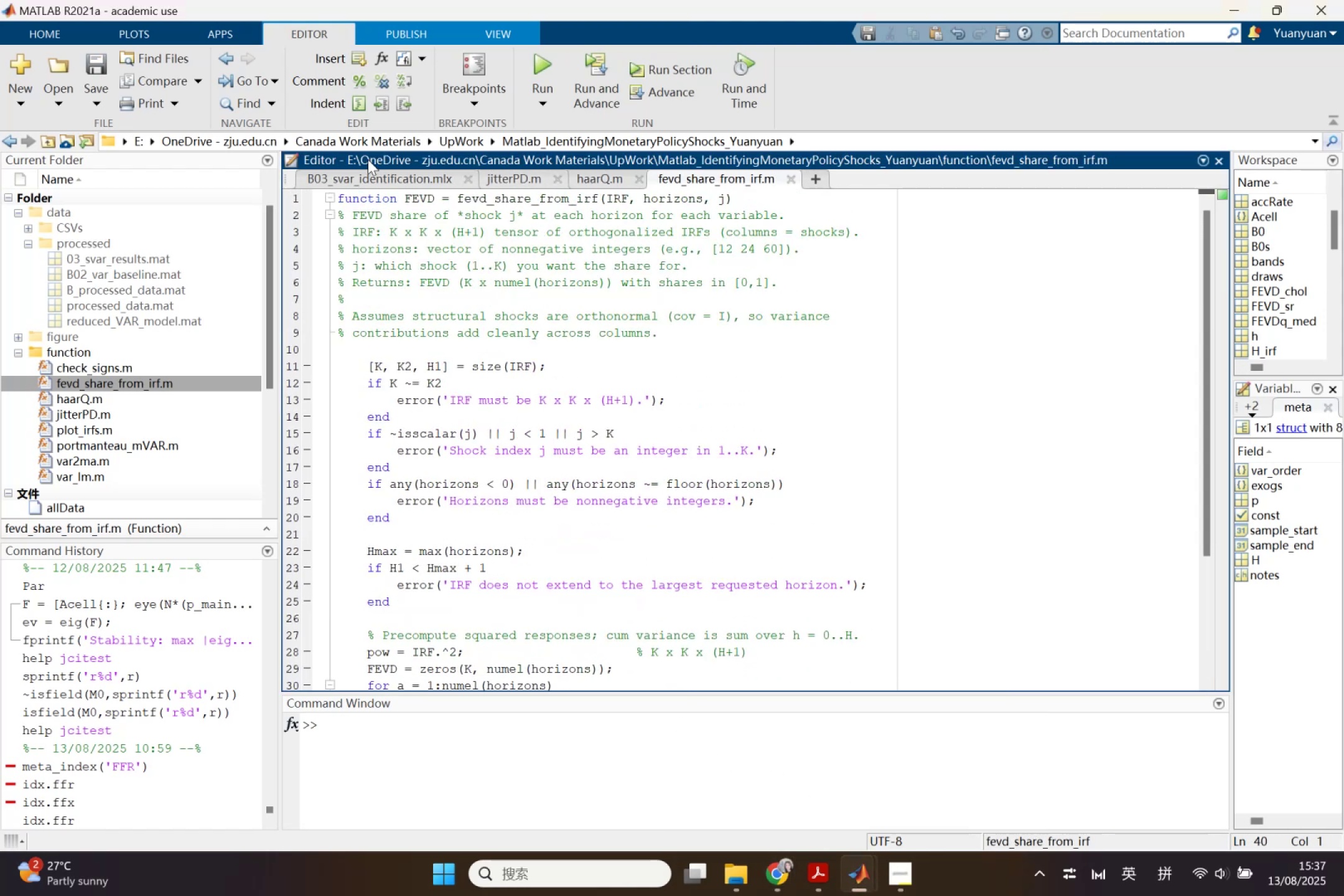 
left_click([353, 170])
 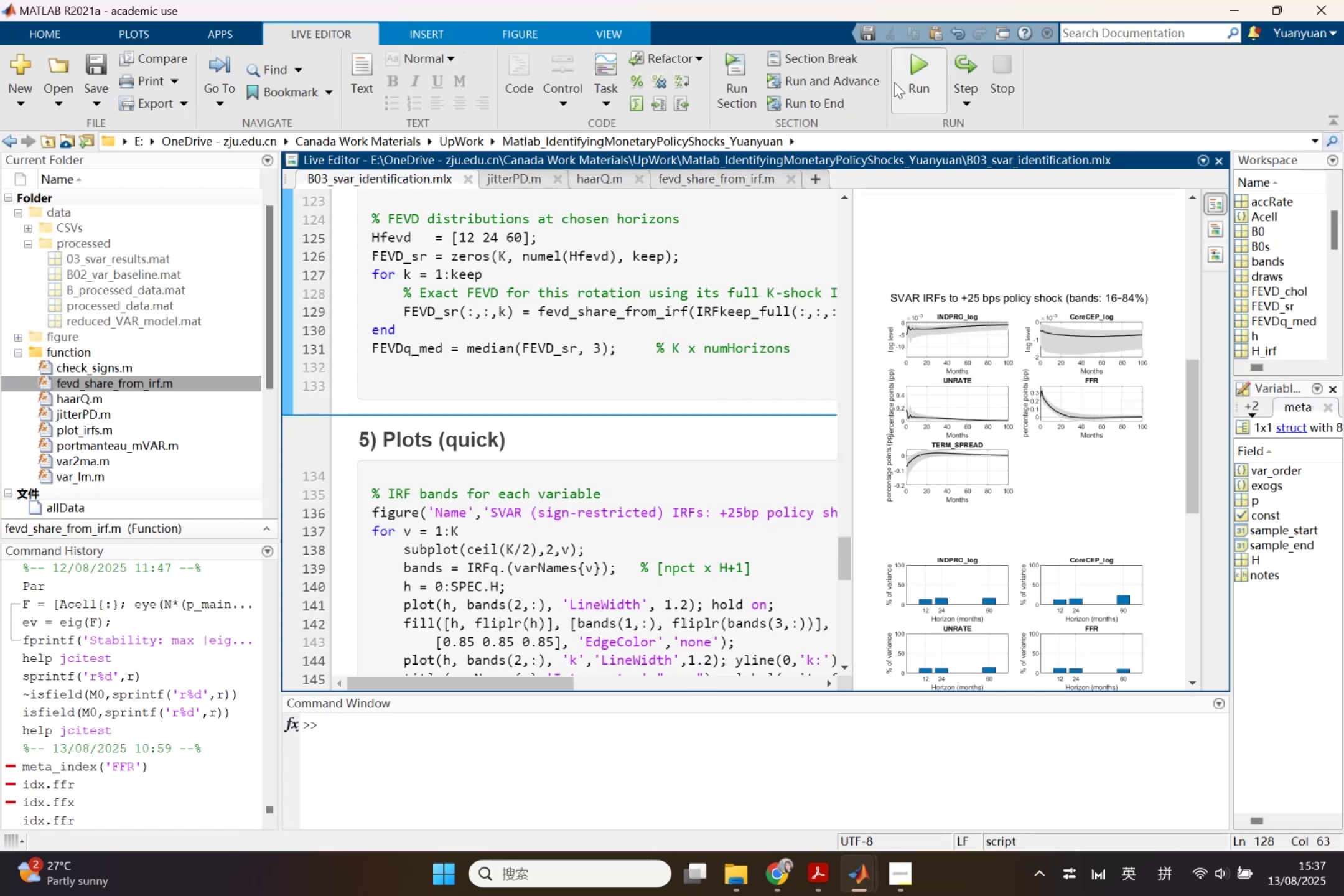 
left_click([908, 79])
 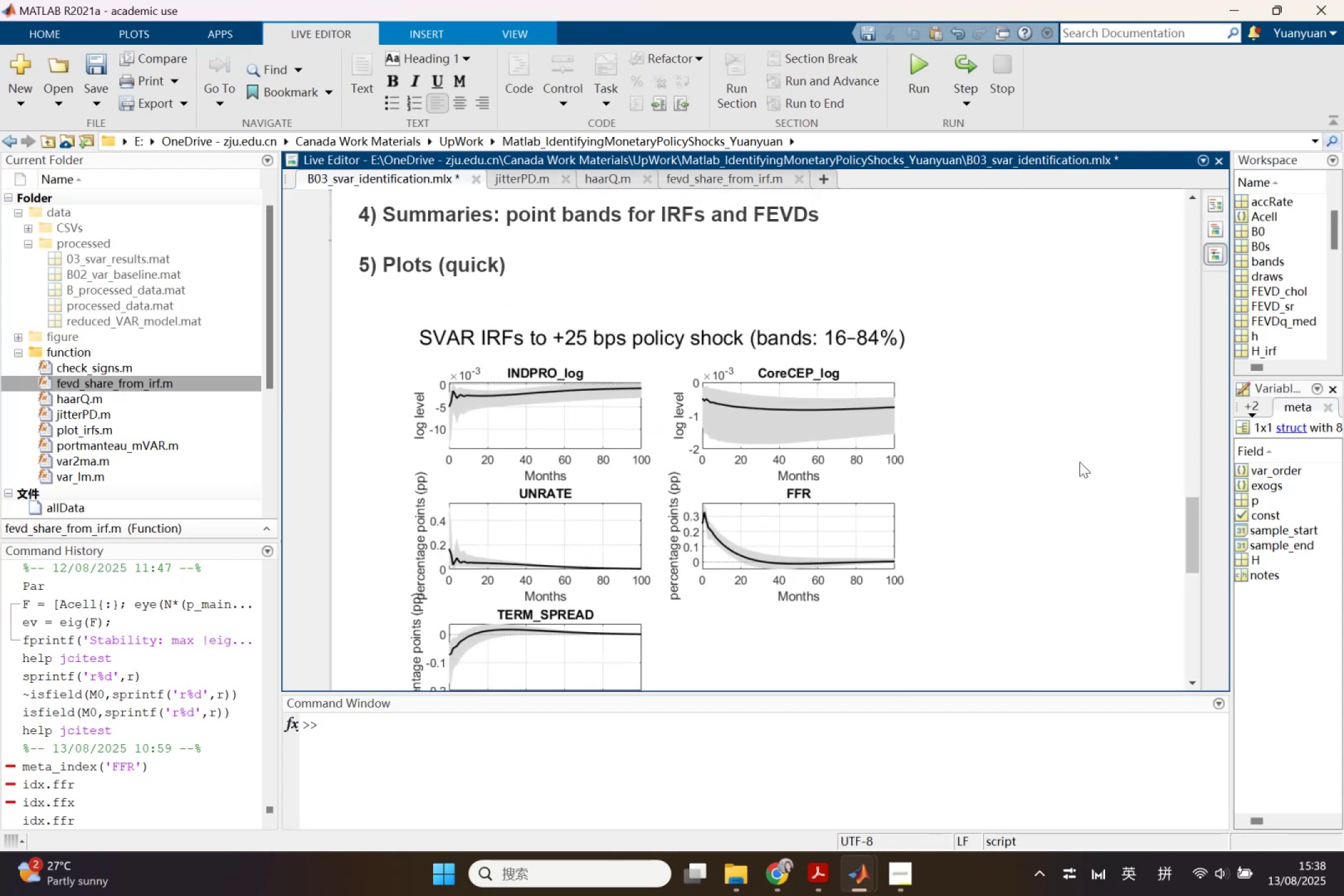 
wait(43.83)
 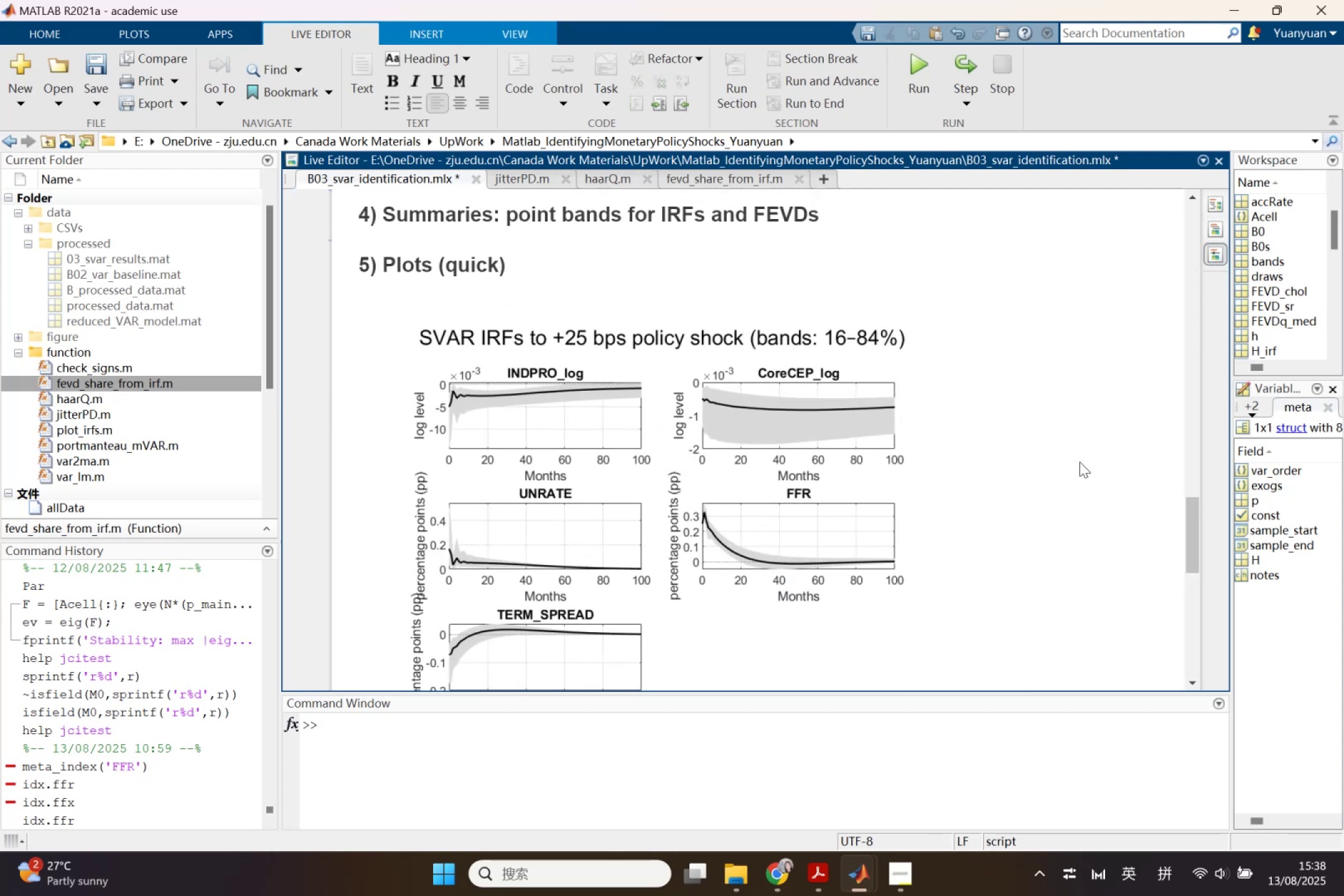 
left_click([1025, 454])
 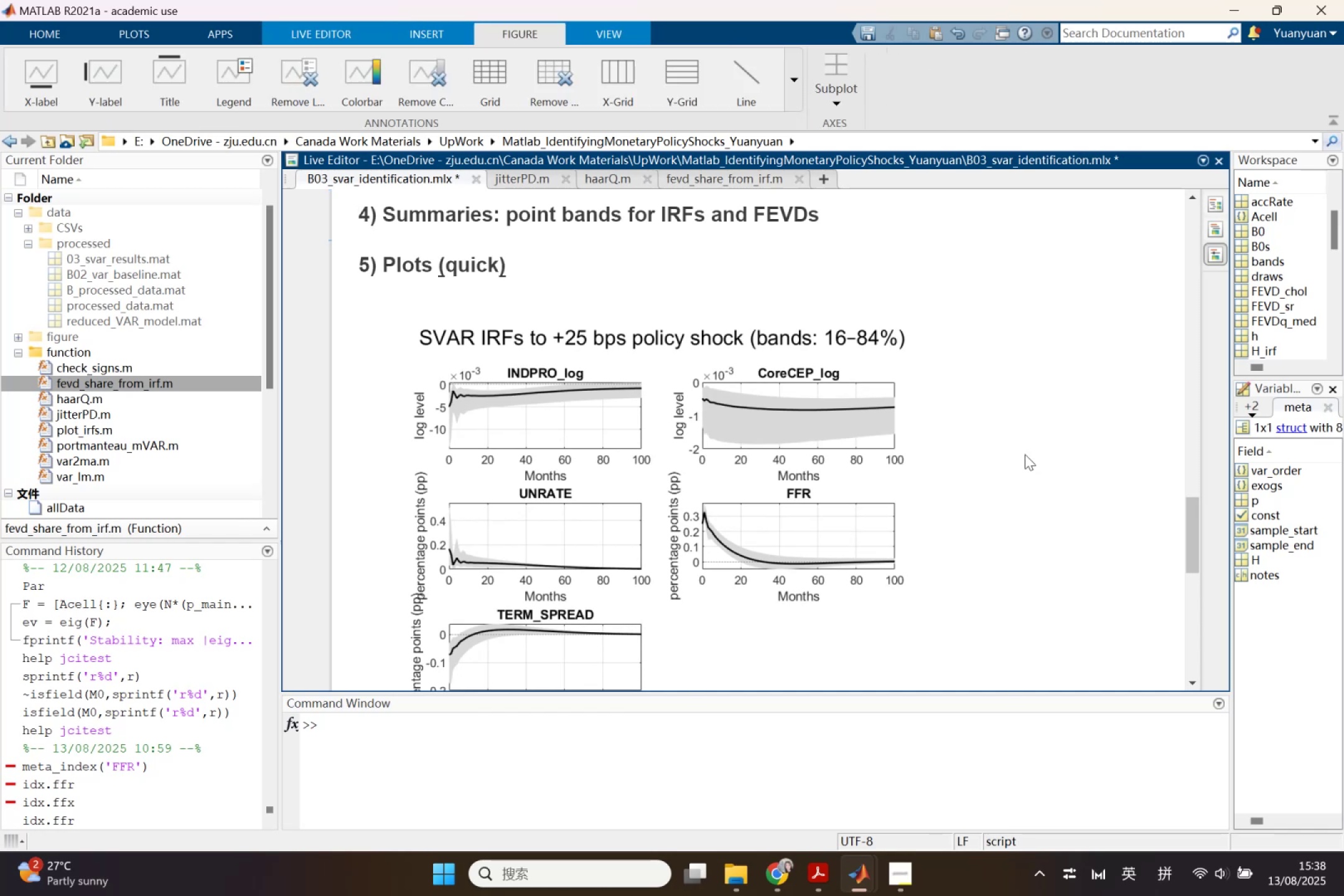 
scroll: coordinate [1024, 462], scroll_direction: down, amount: 5.0
 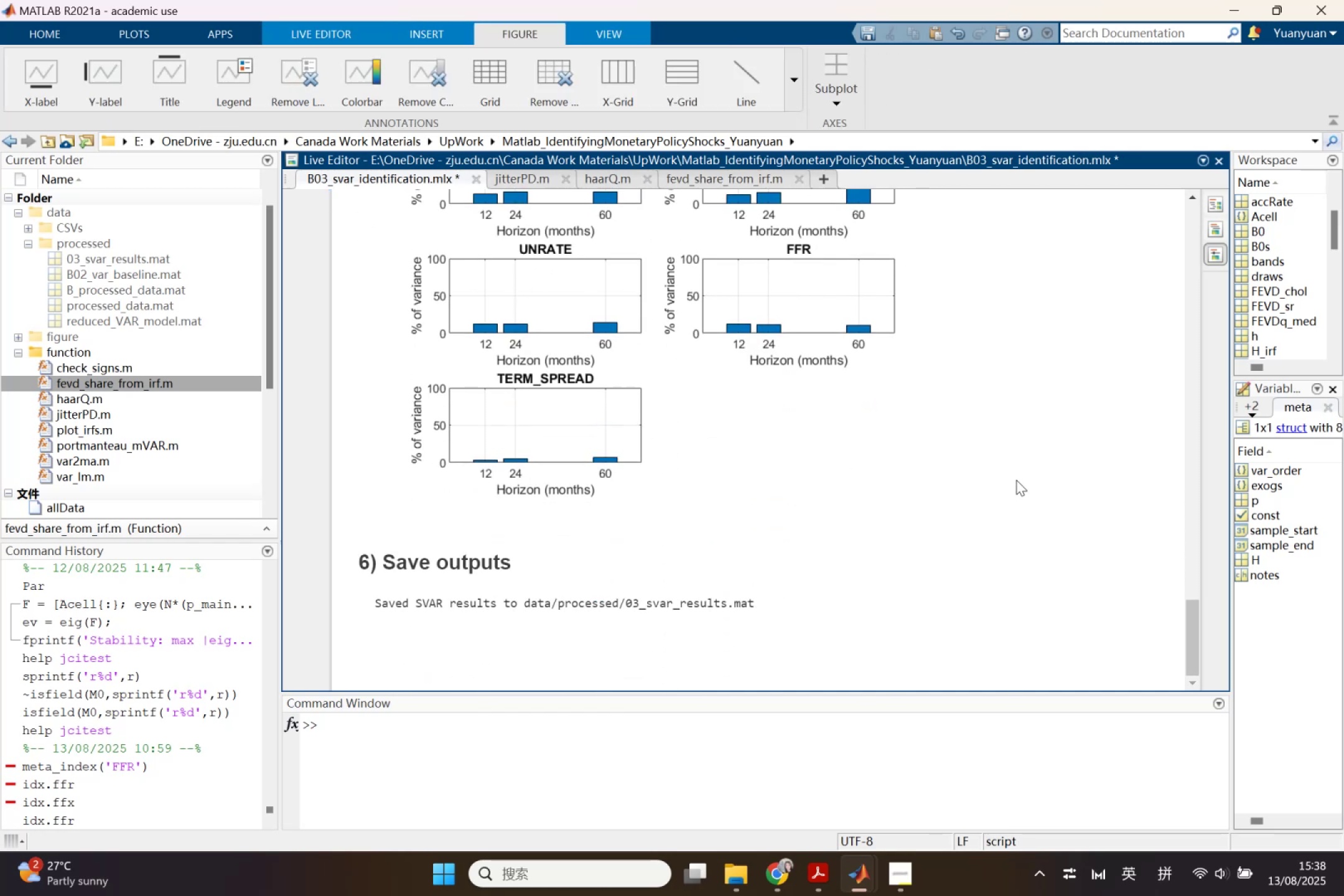 
scroll: coordinate [1016, 485], scroll_direction: up, amount: 11.0
 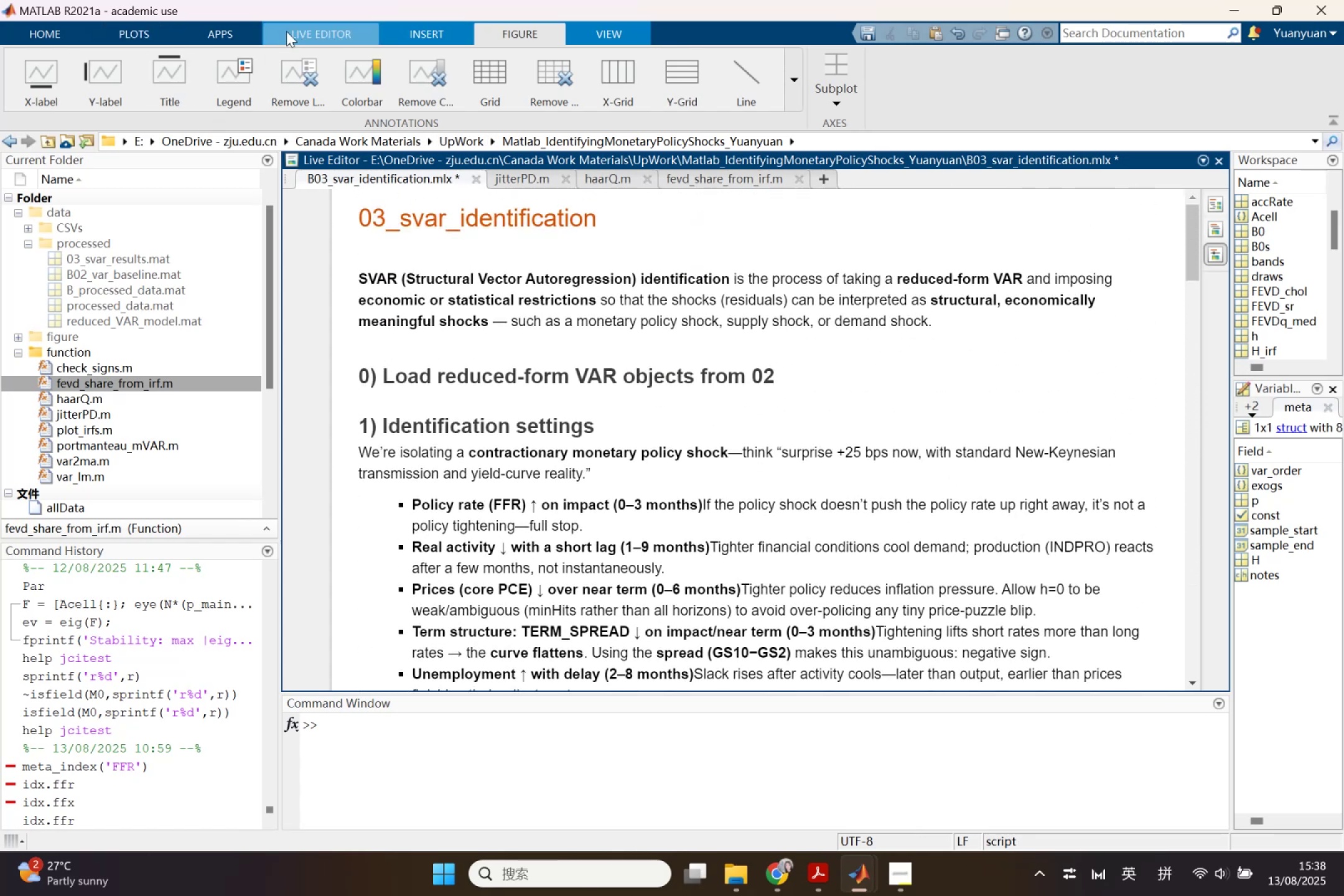 
left_click([315, 28])
 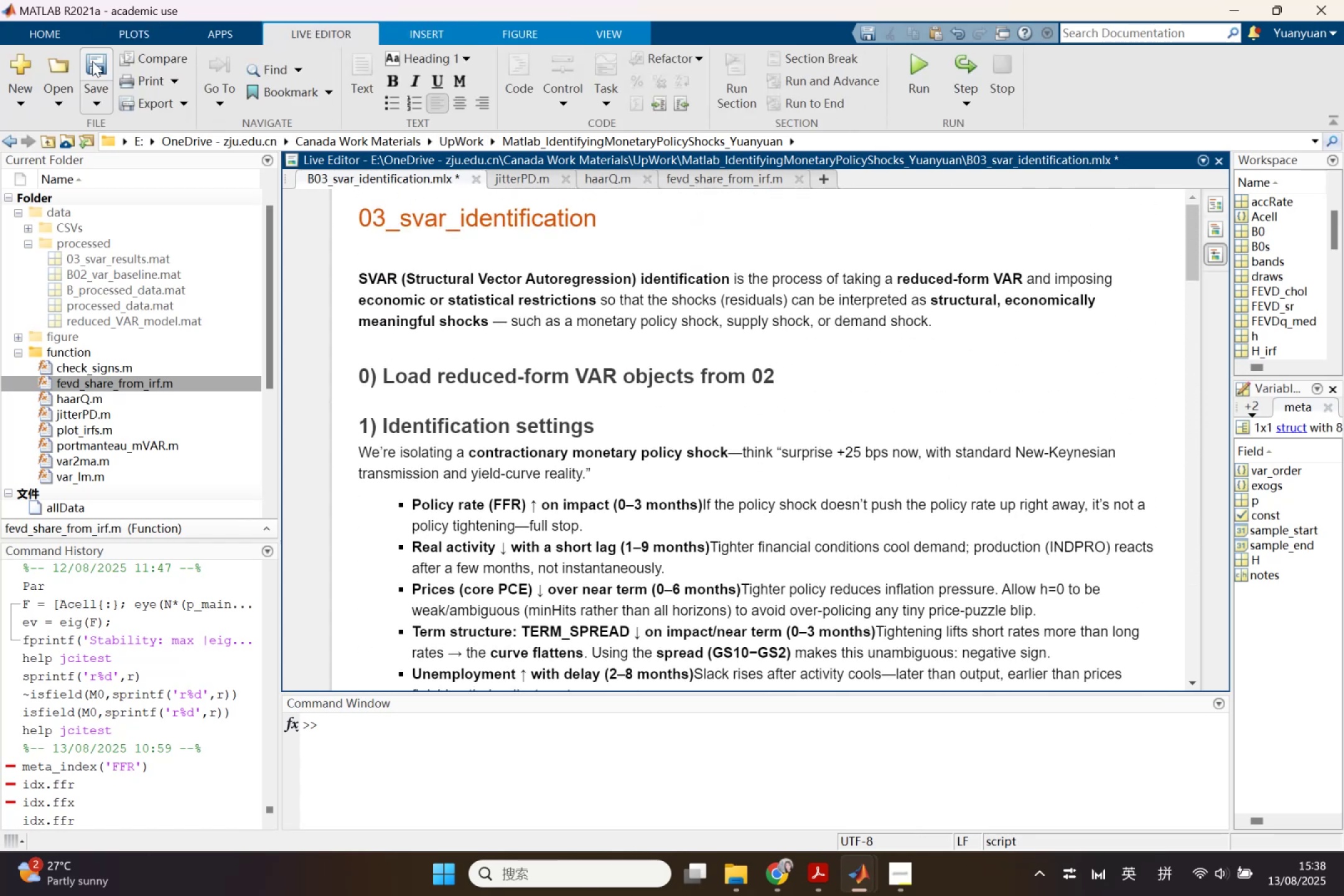 
left_click([89, 103])
 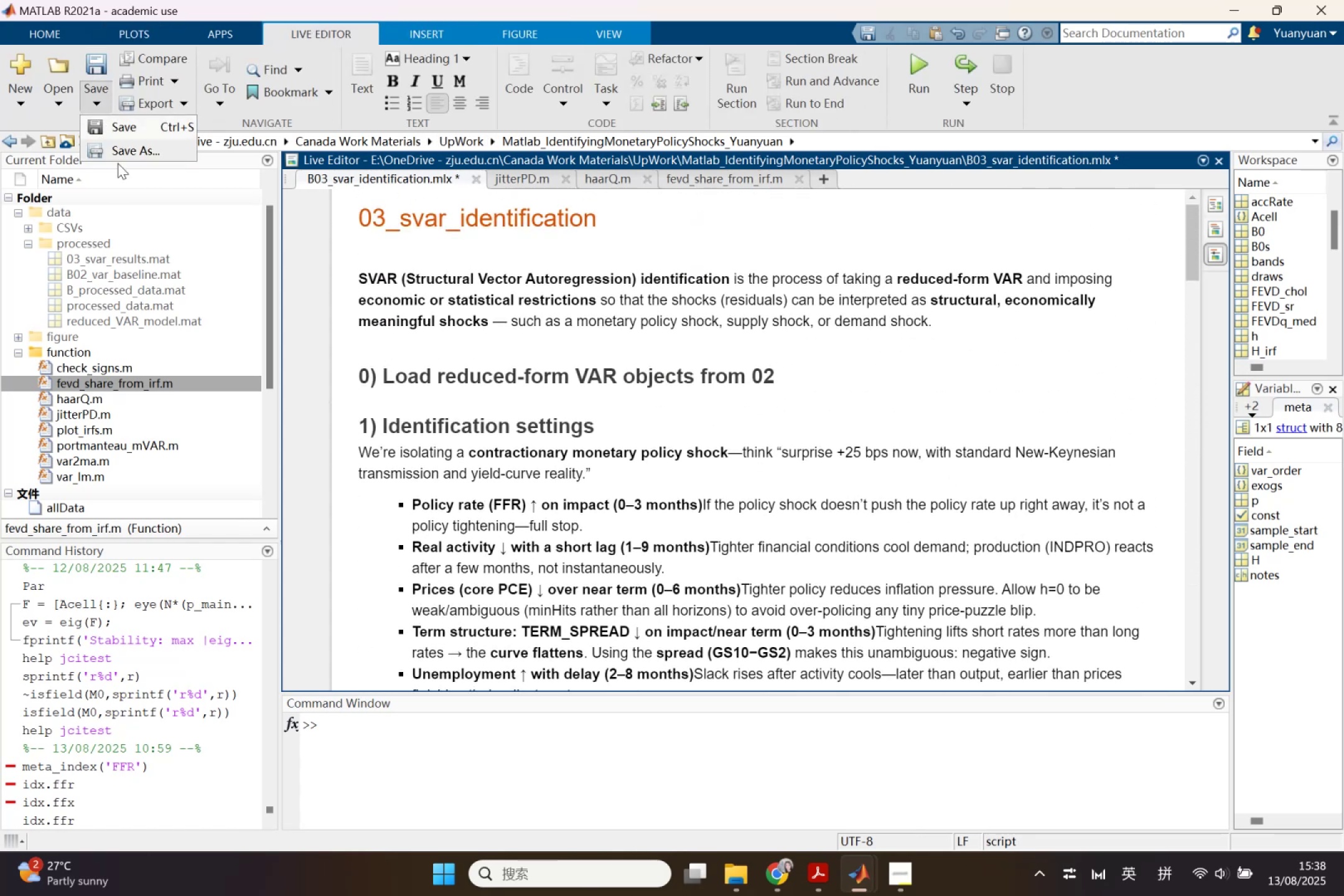 
left_click([118, 155])
 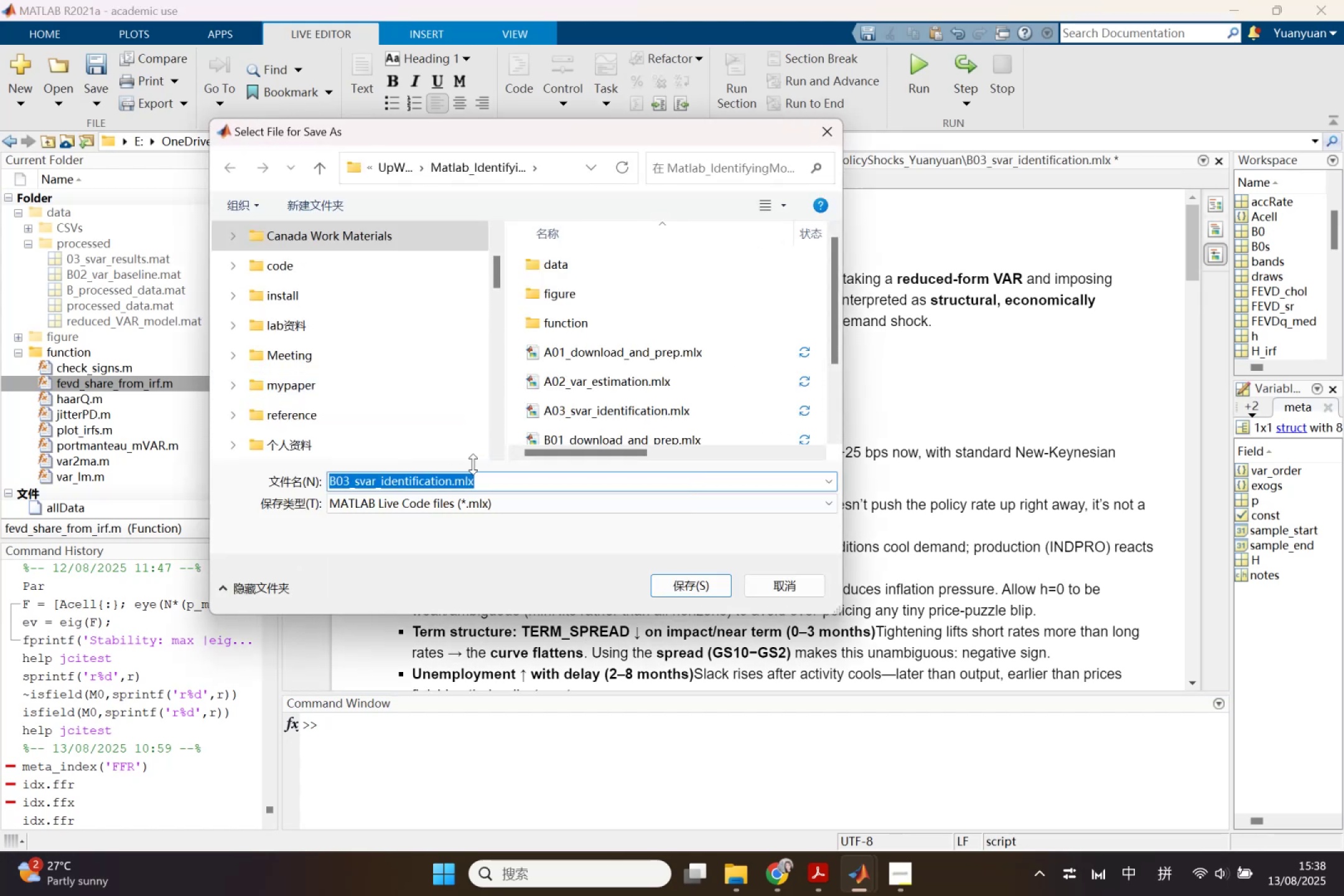 
left_click([500, 502])
 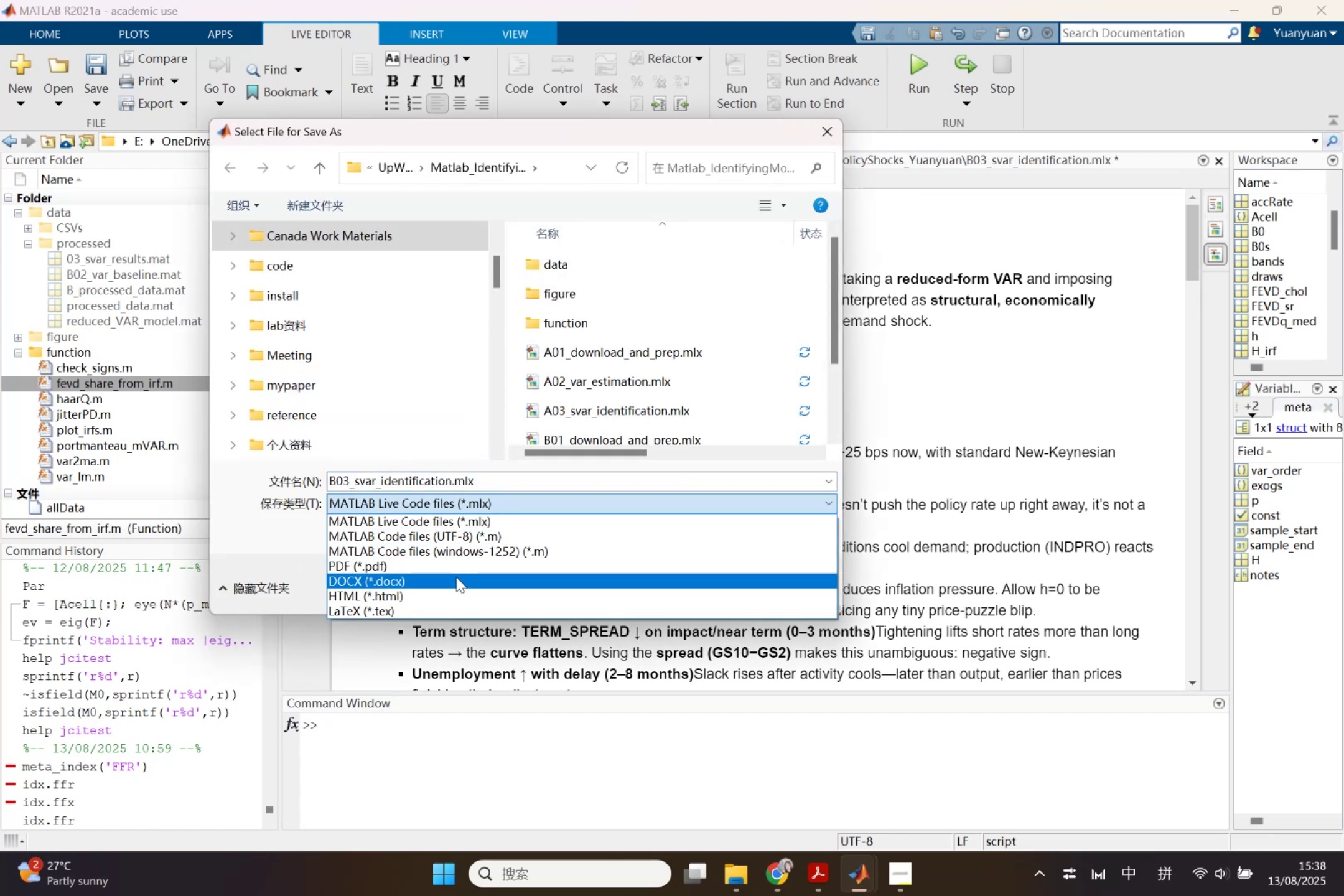 
left_click([455, 569])
 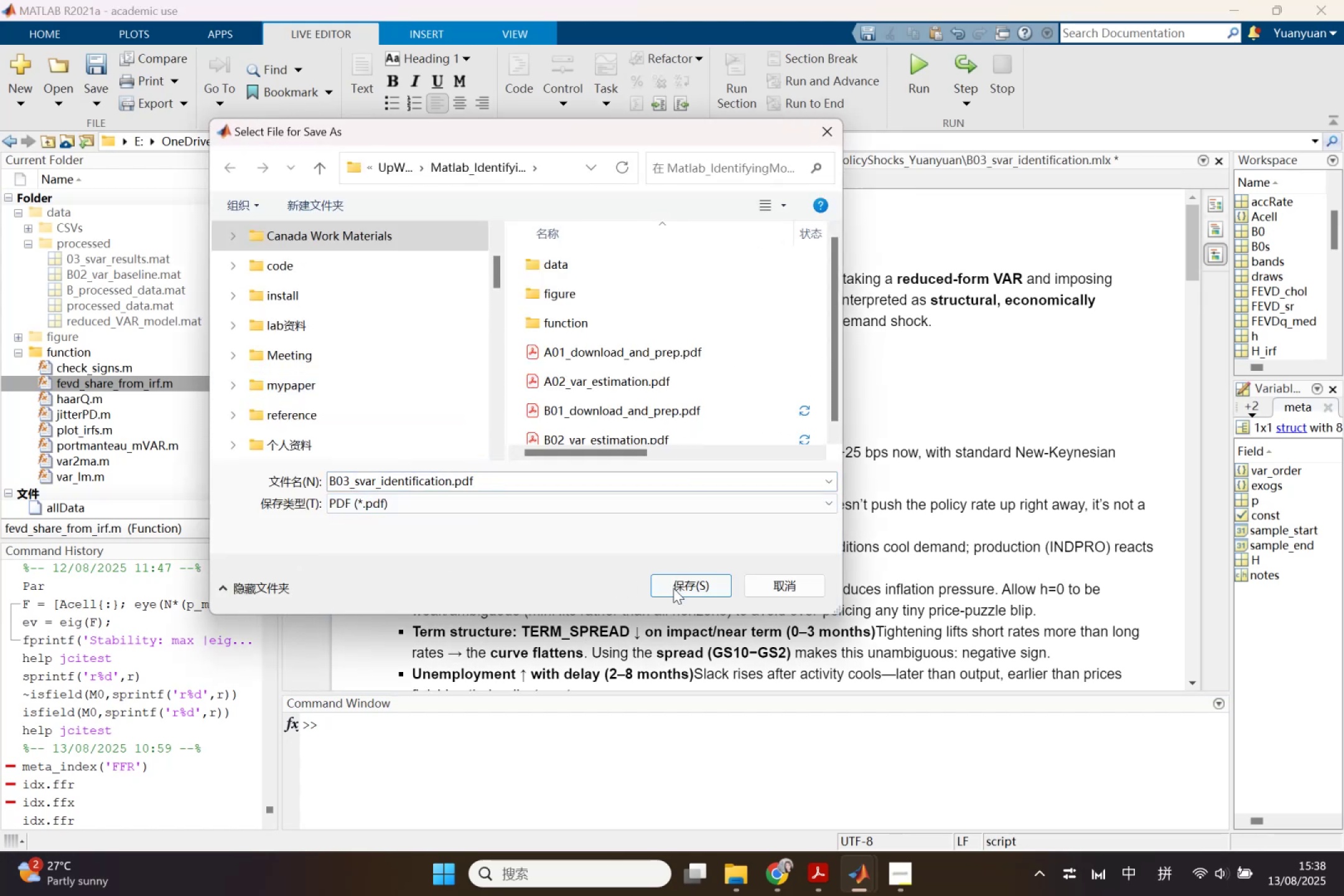 
left_click([673, 588])
 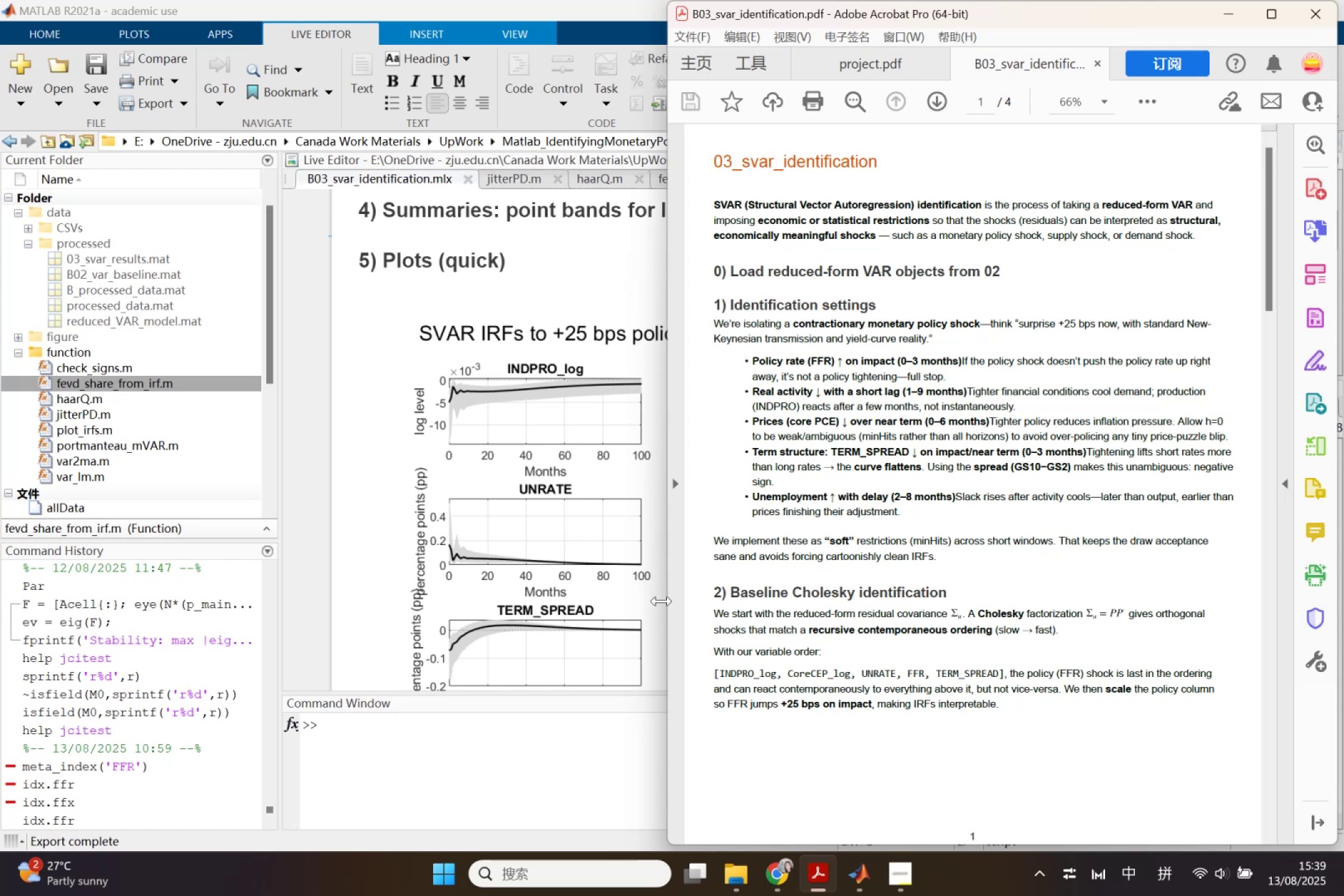 
wait(43.38)
 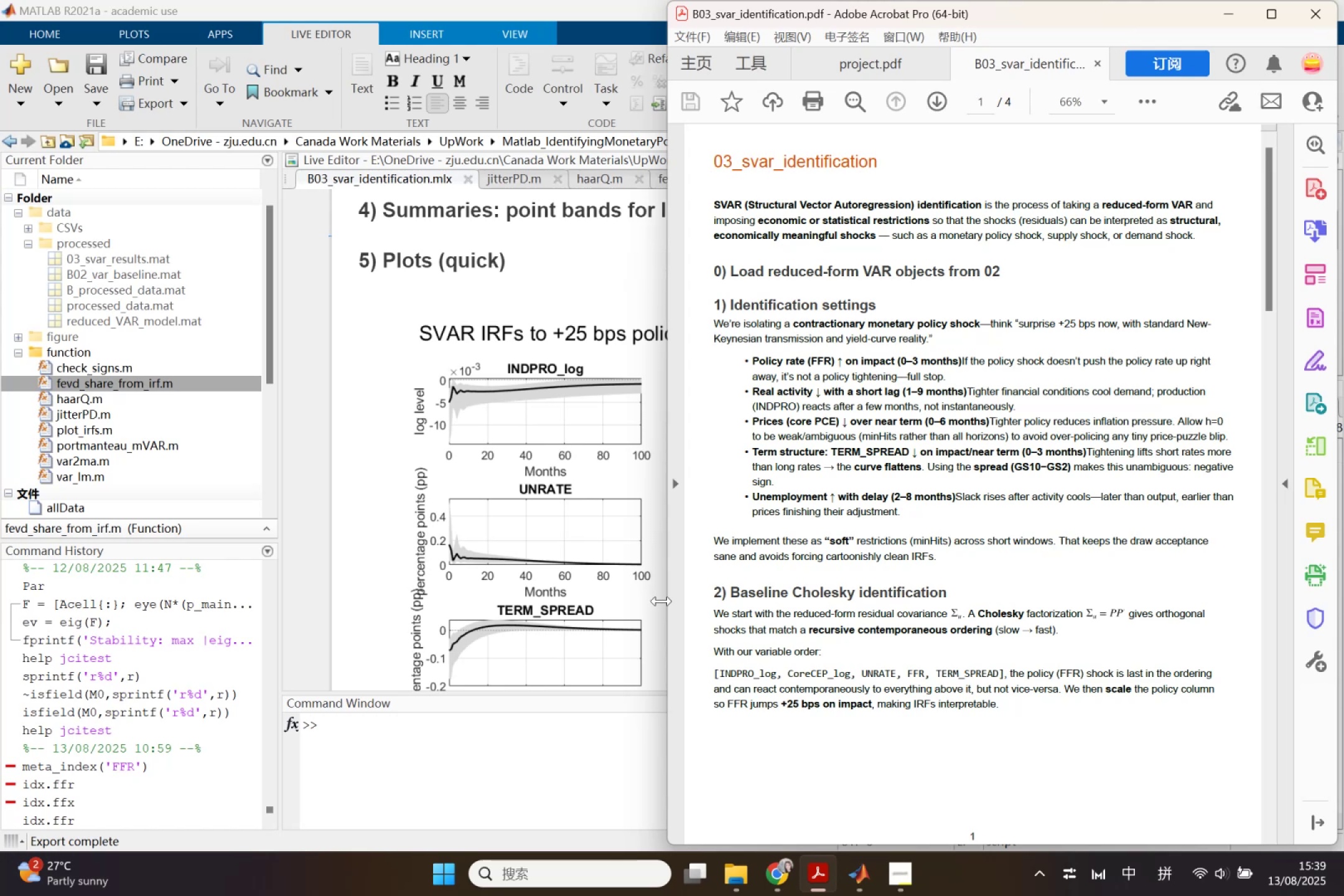 
scroll: coordinate [808, 696], scroll_direction: down, amount: 42.0
 